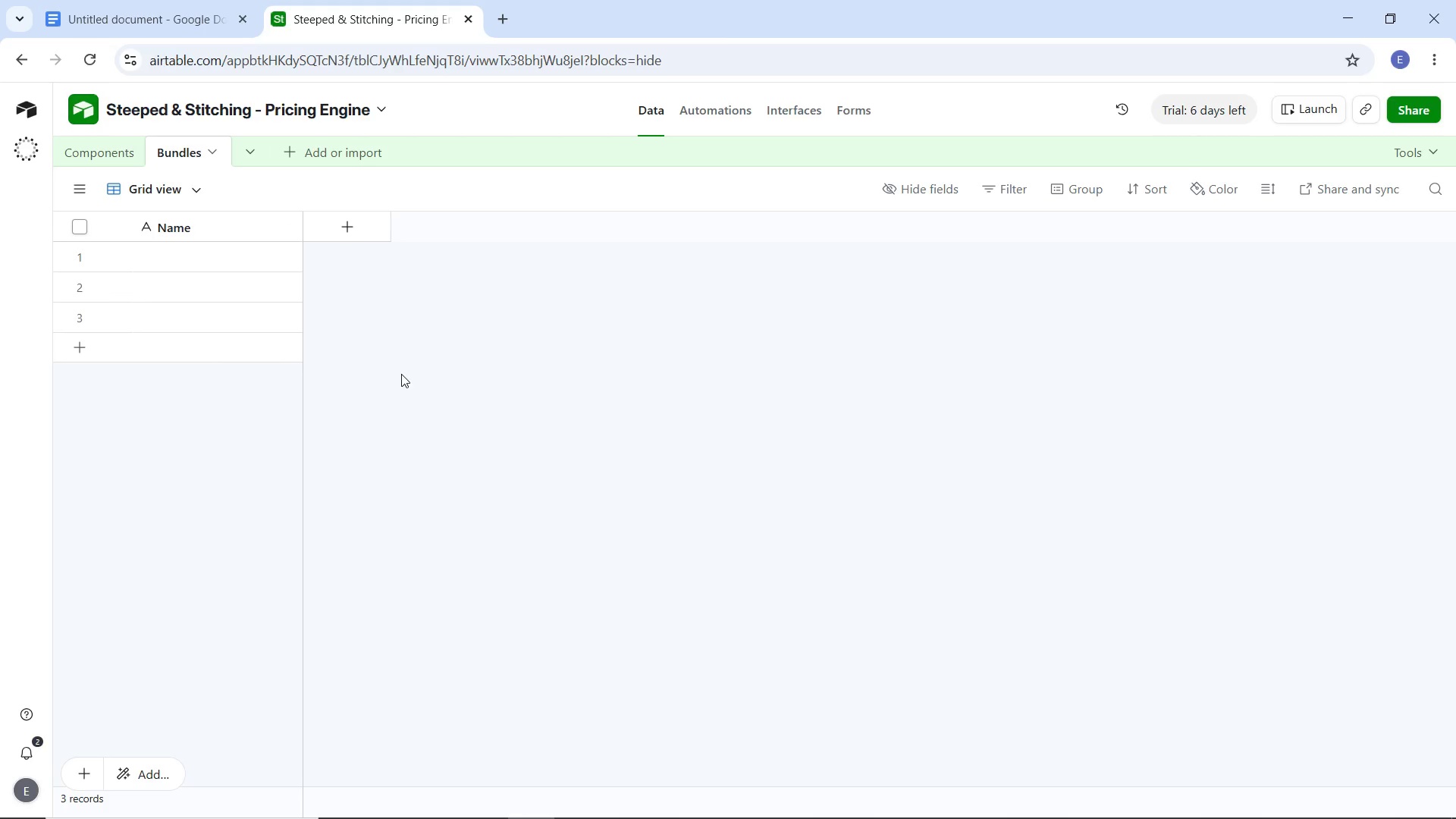 
left_click([337, 219])
 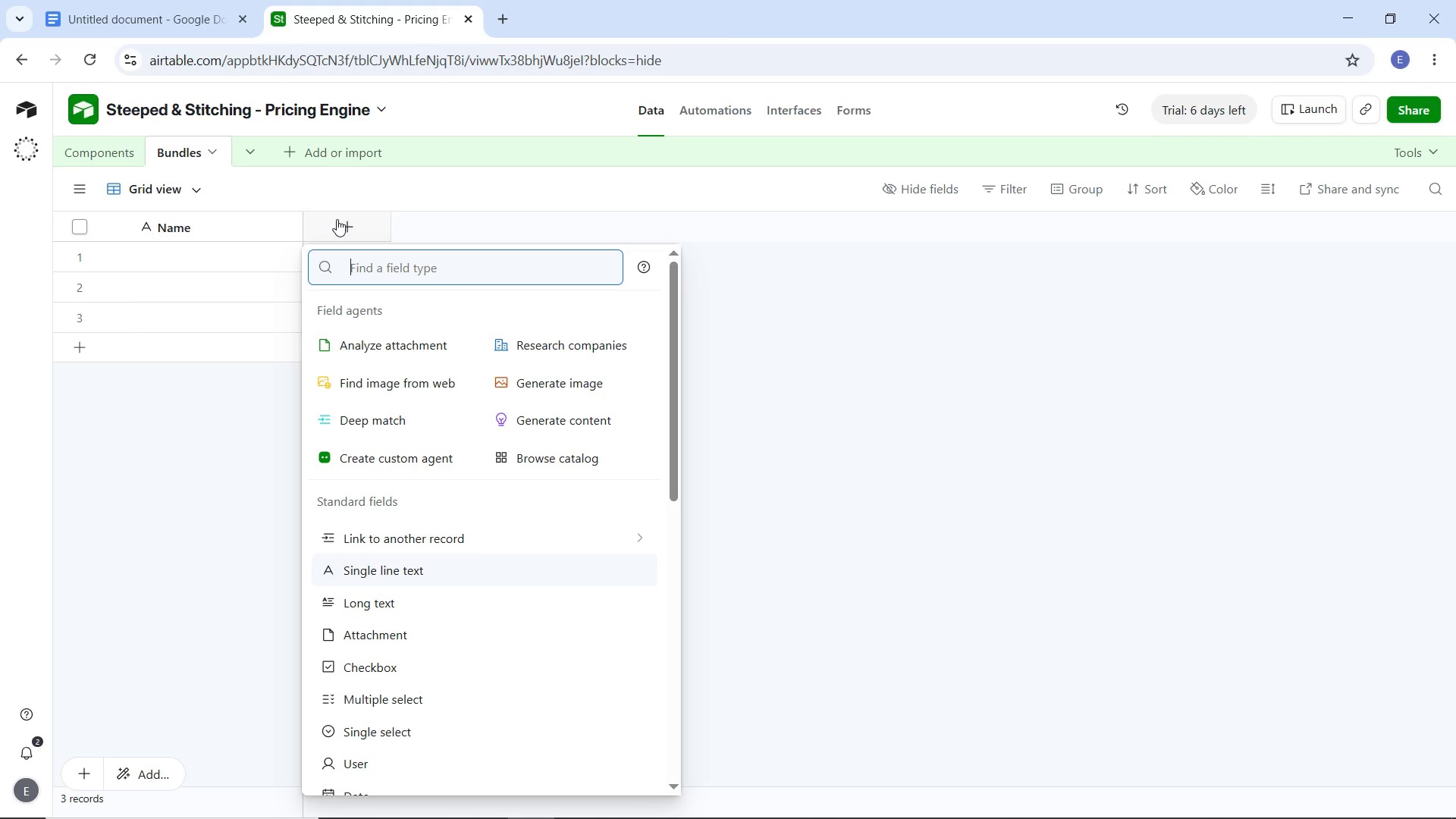 
type(sele)
 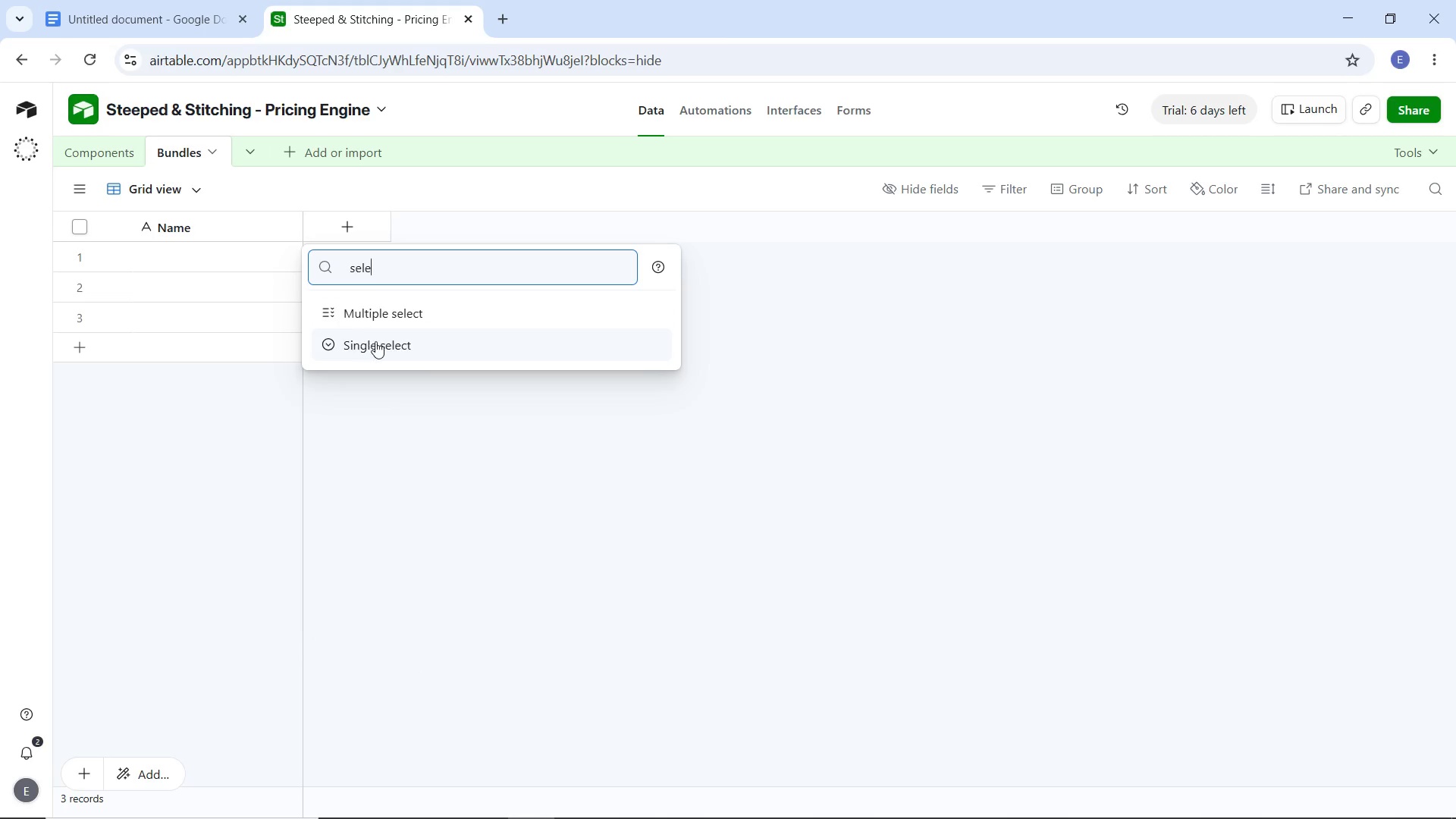 
left_click([375, 341])
 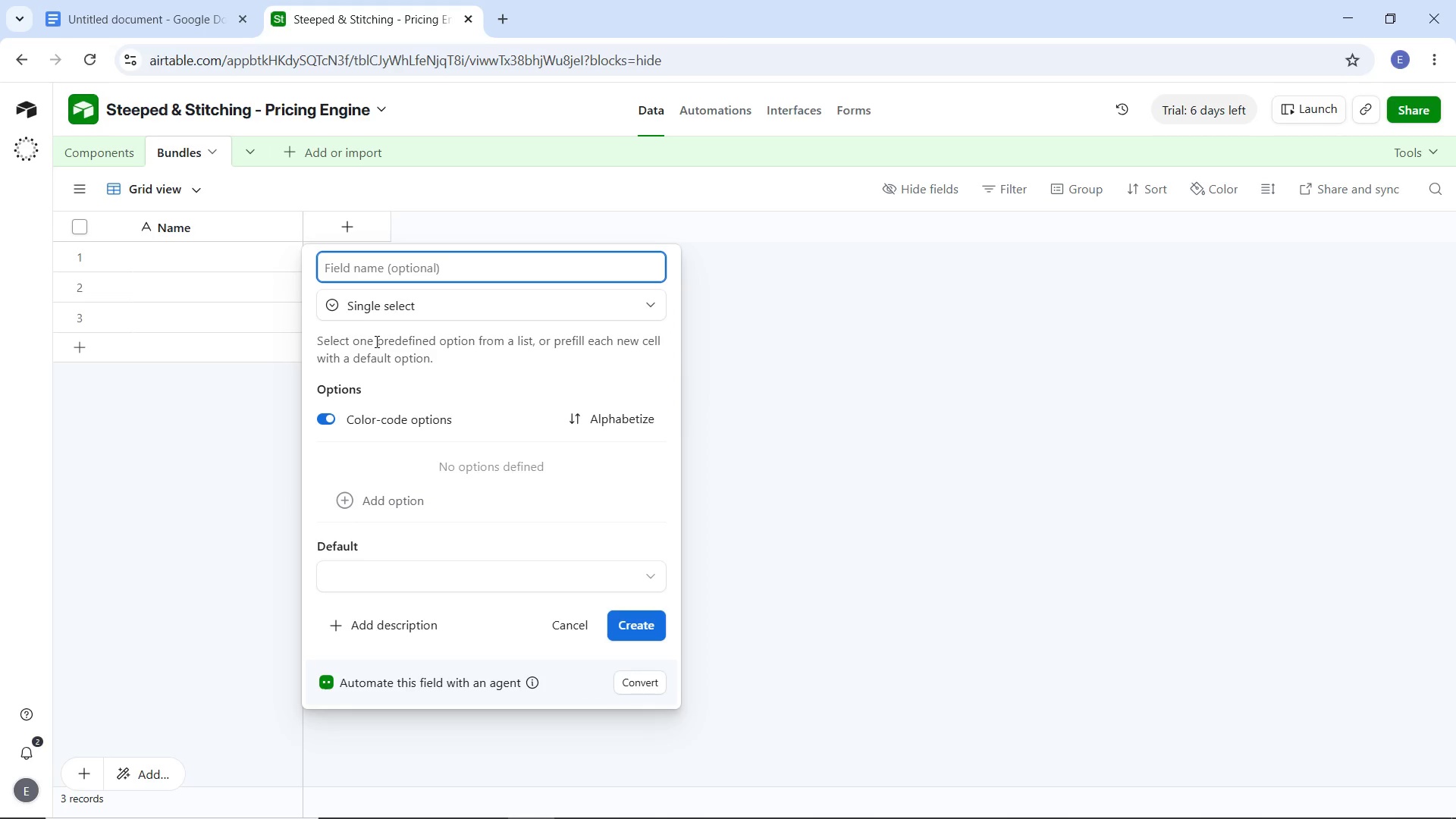 
type(Bundle Type)
 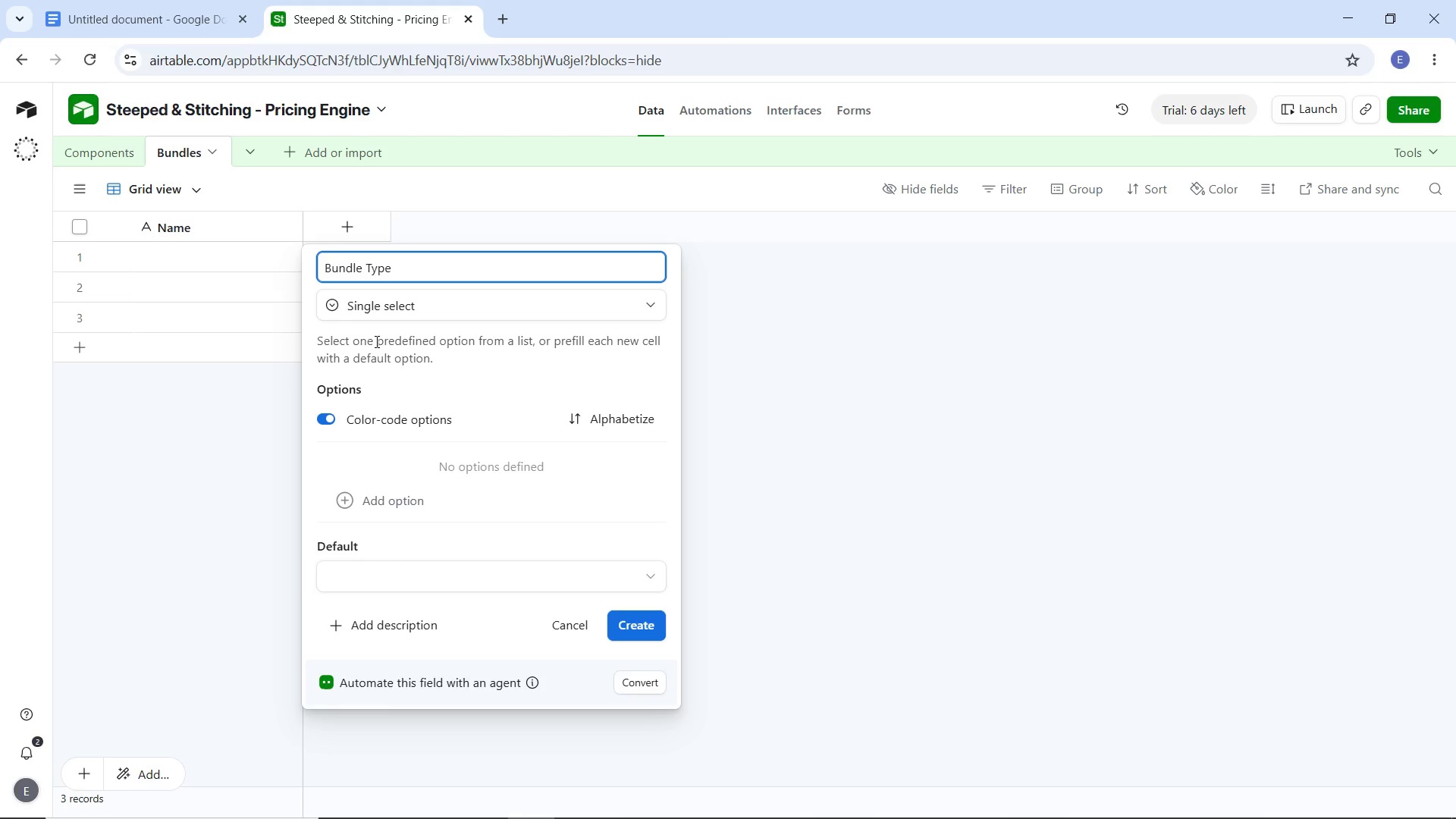 
wait(18.41)
 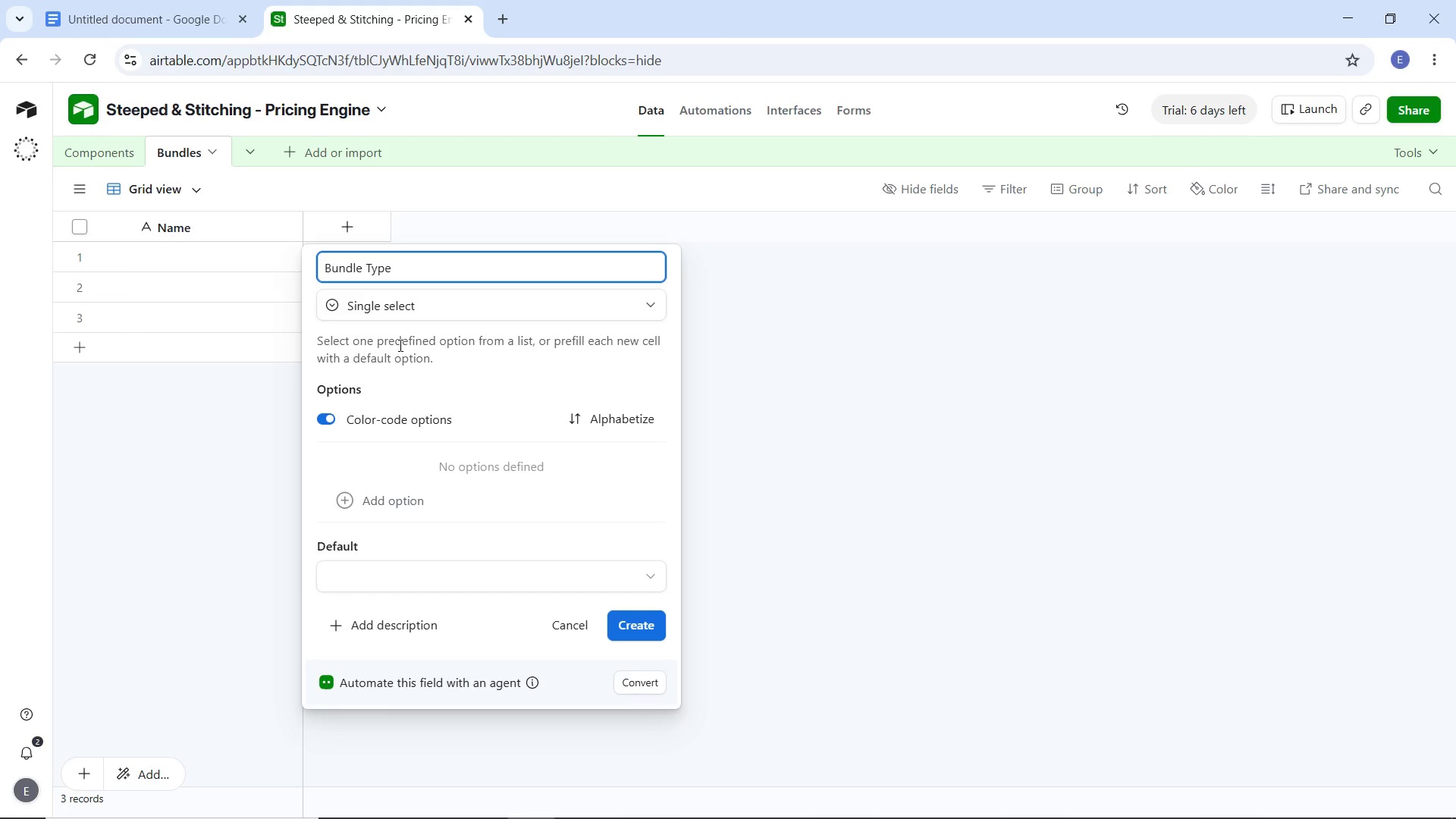 
left_click([350, 496])
 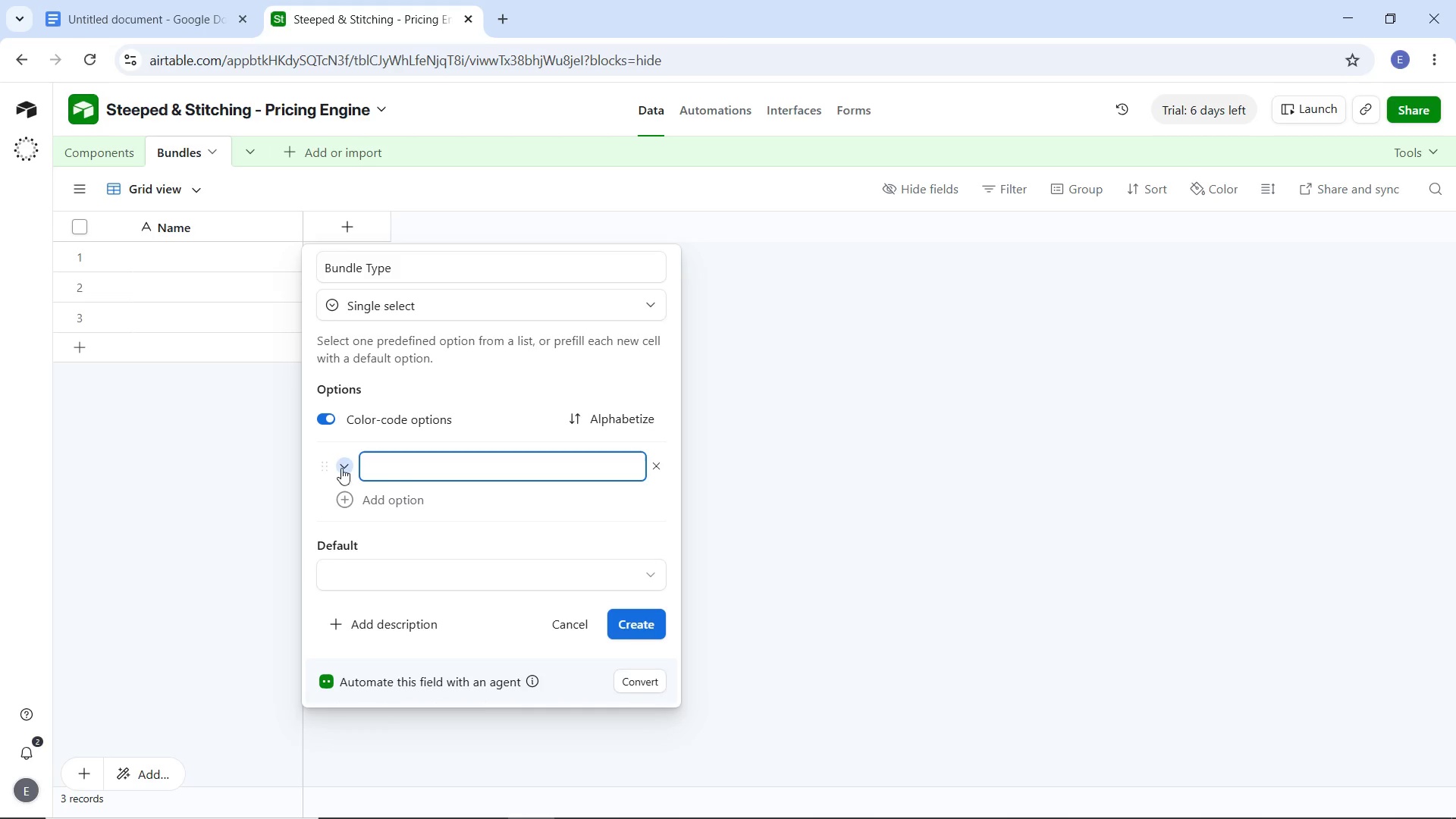 
left_click([346, 471])
 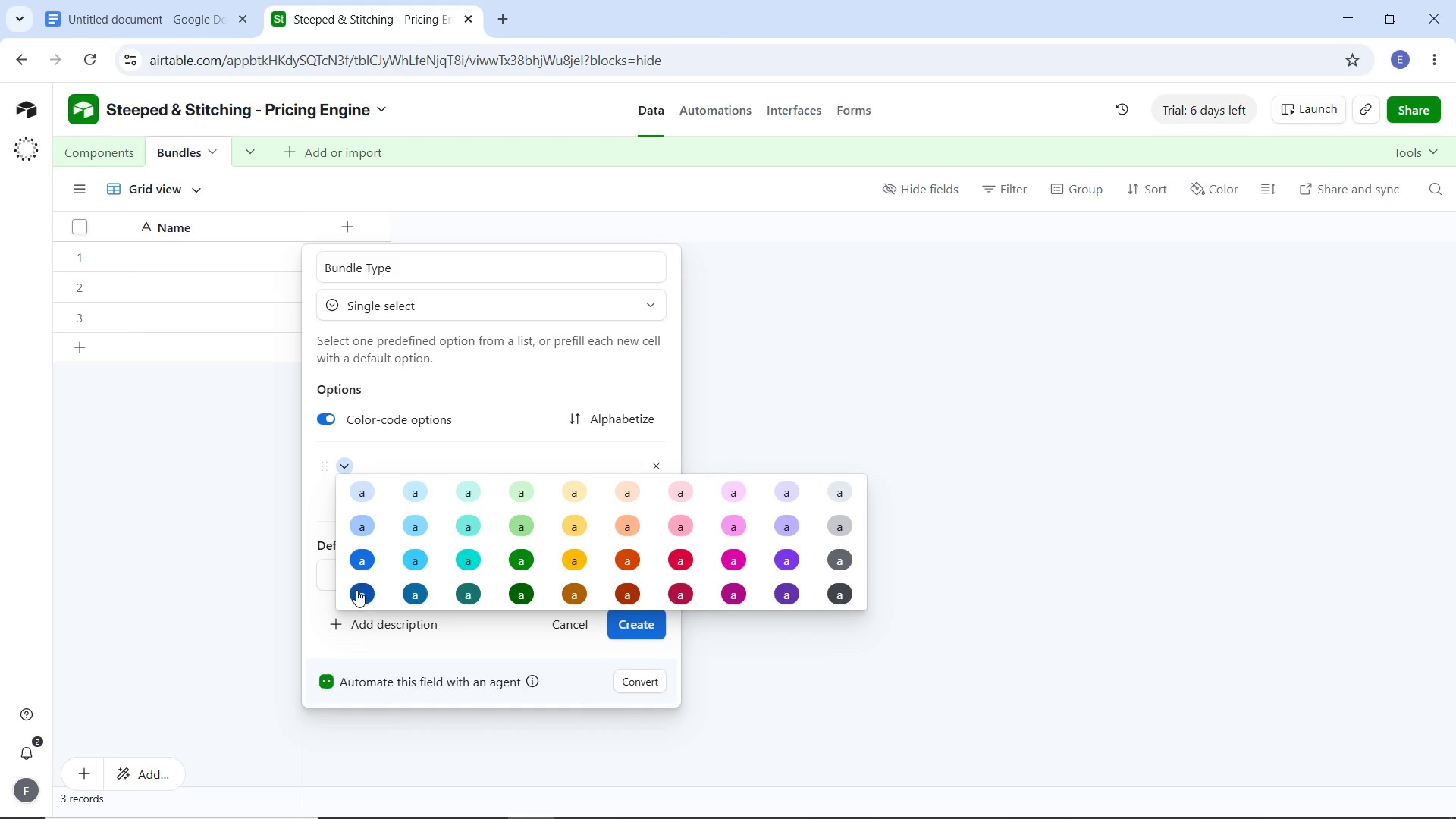 
left_click([359, 596])
 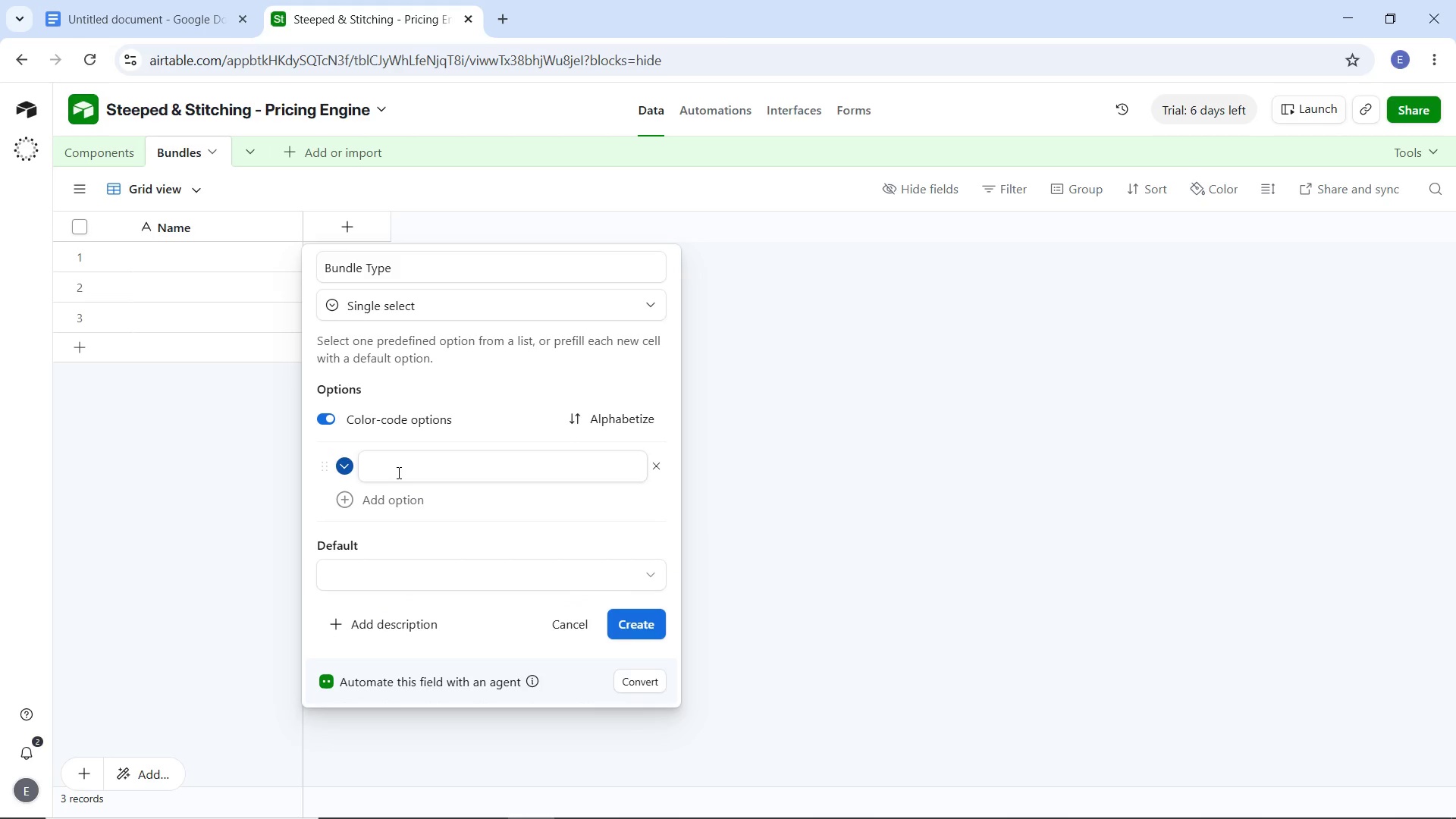 
left_click([397, 472])
 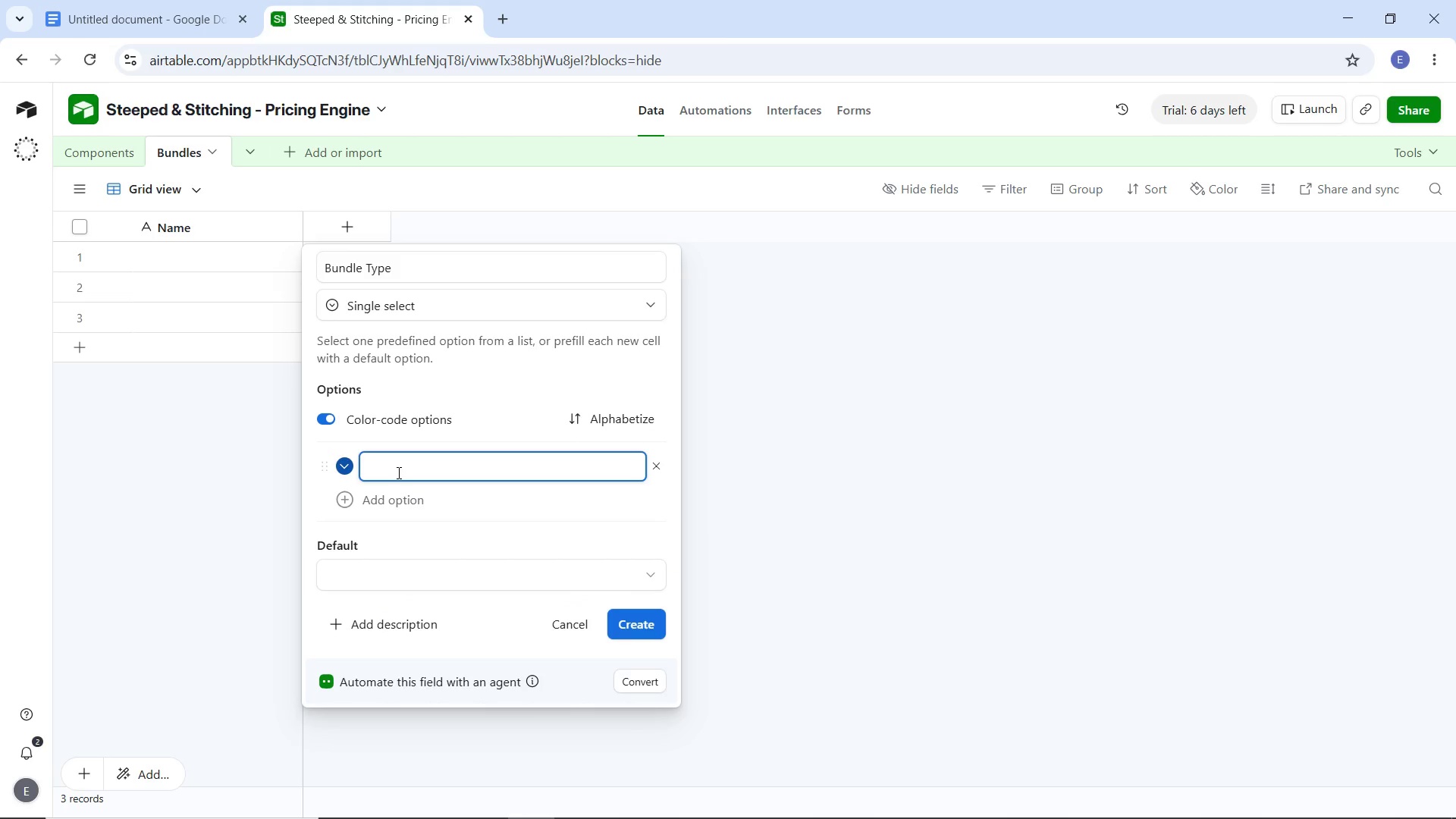 
type(Standard)
 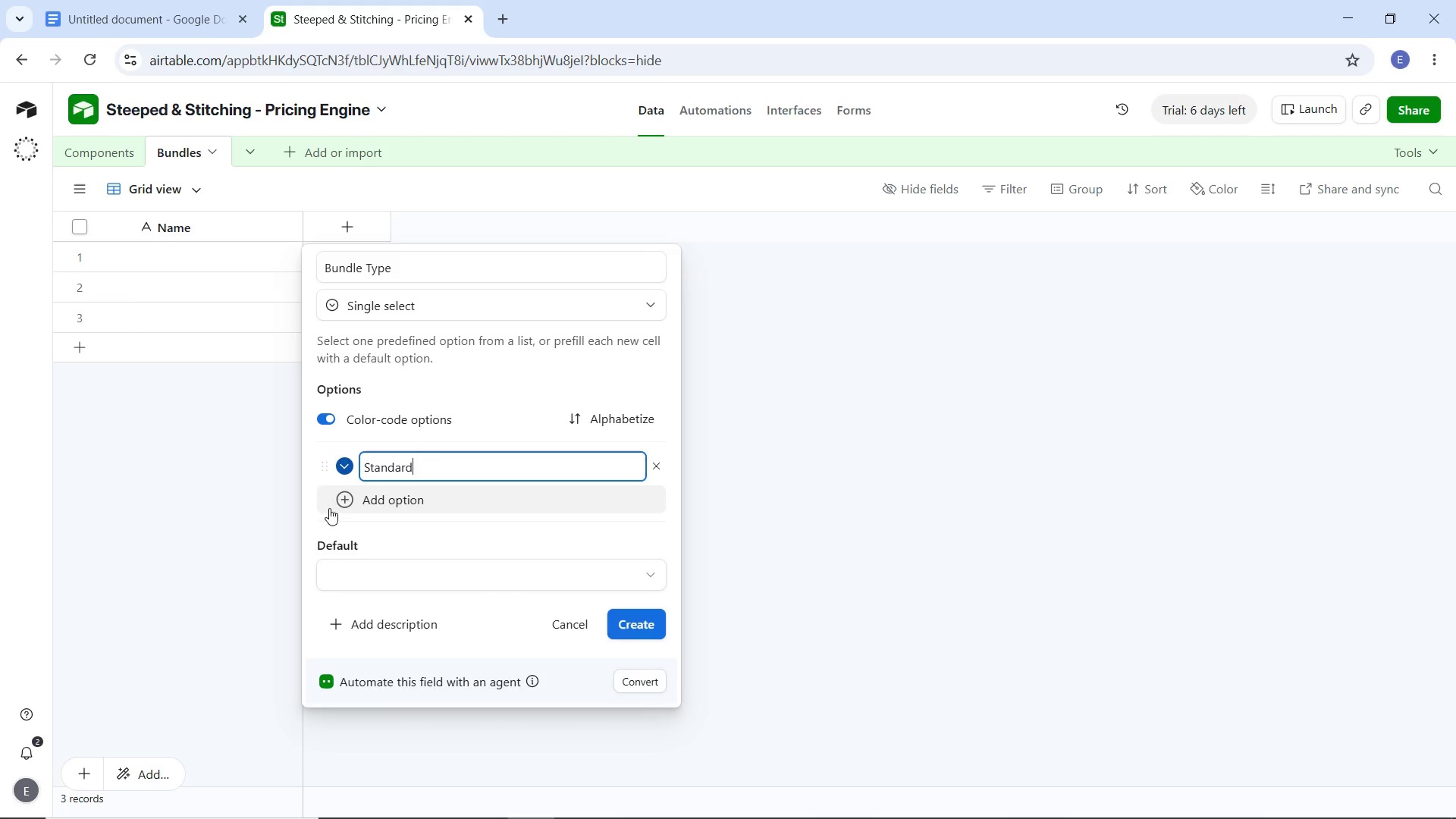 
left_click([343, 501])
 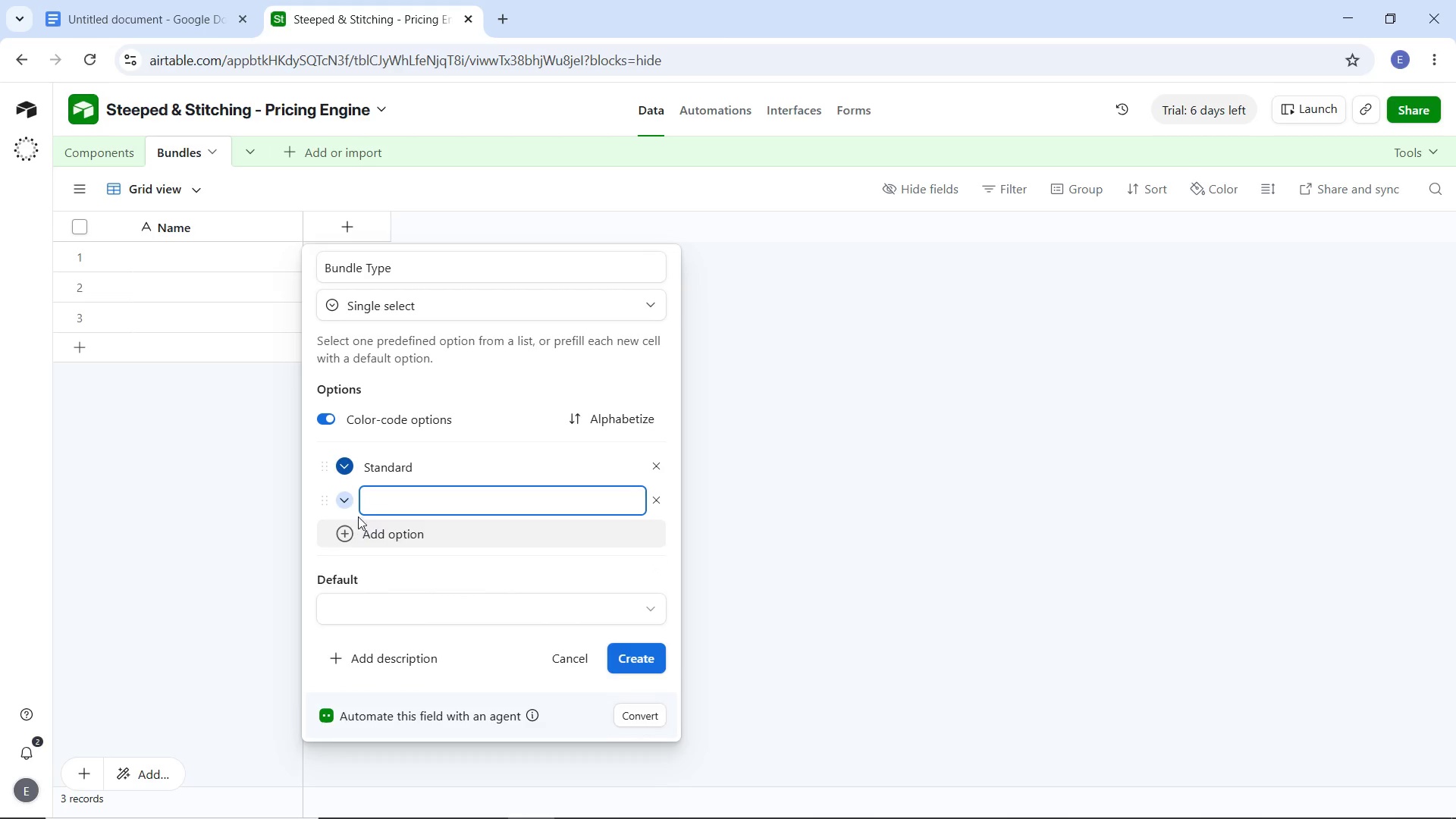 
left_click([347, 501])
 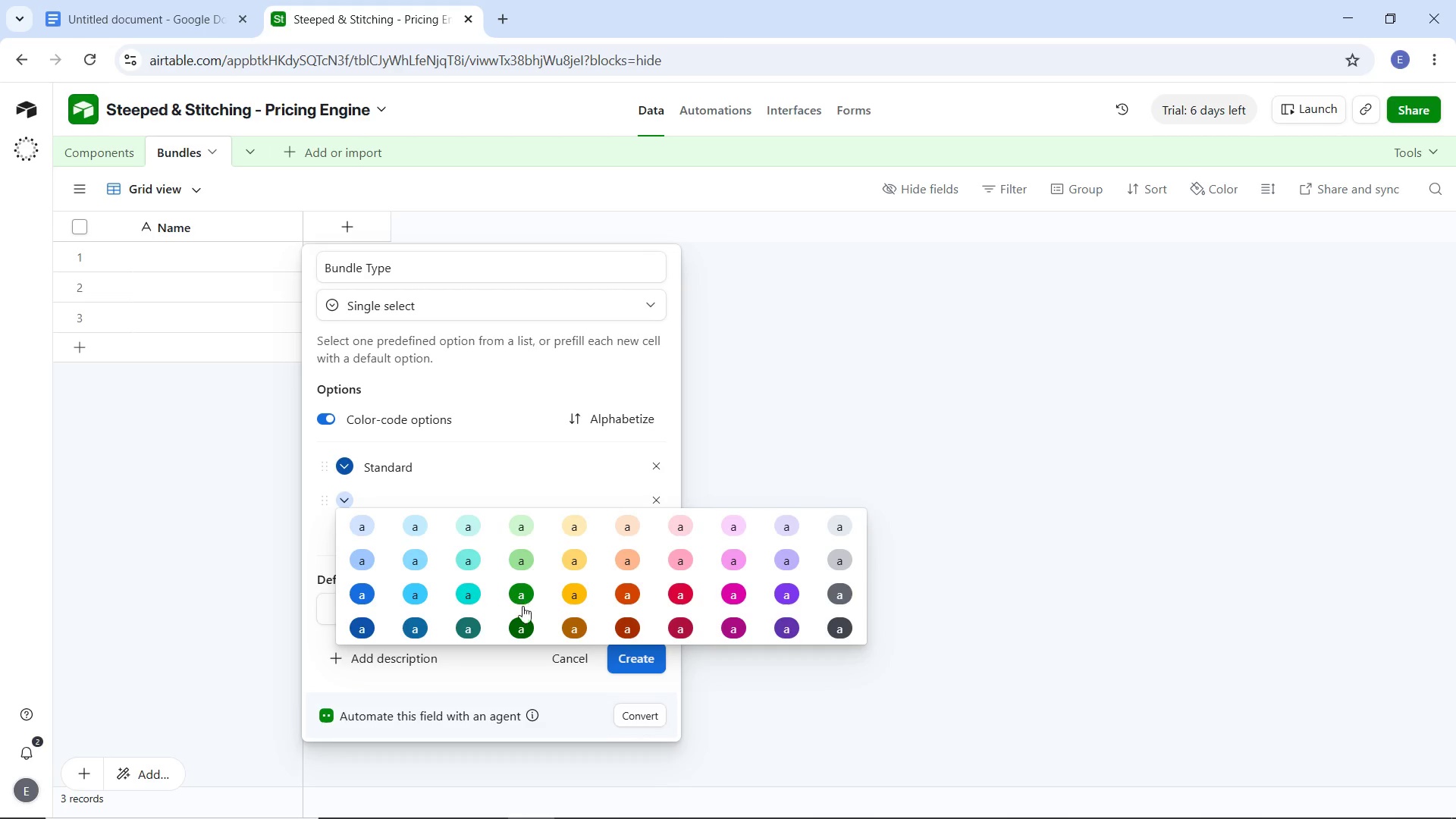 
left_click([522, 627])
 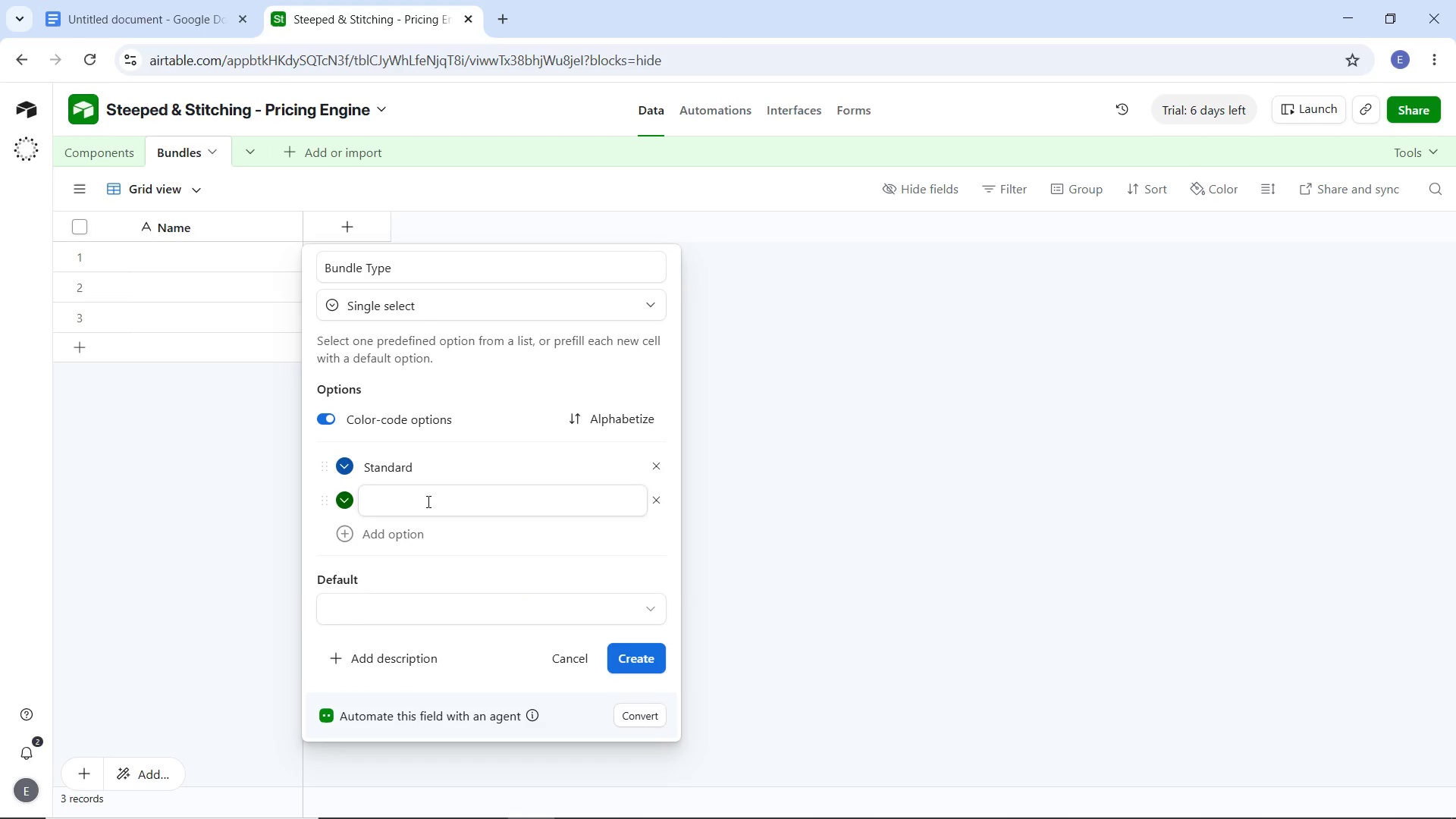 
left_click([427, 501])
 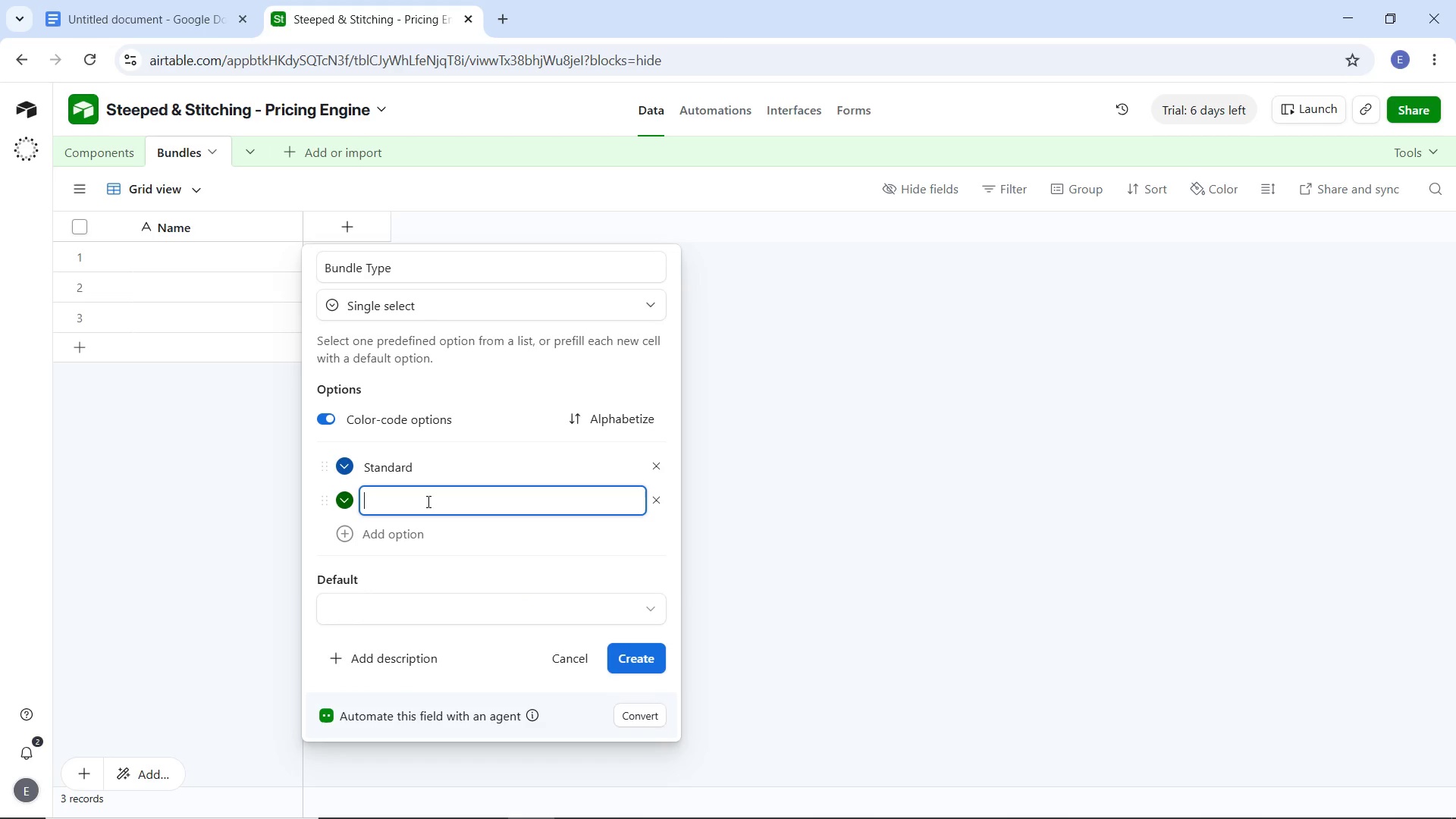 
hold_key(key=ShiftLeft, duration=0.5)
 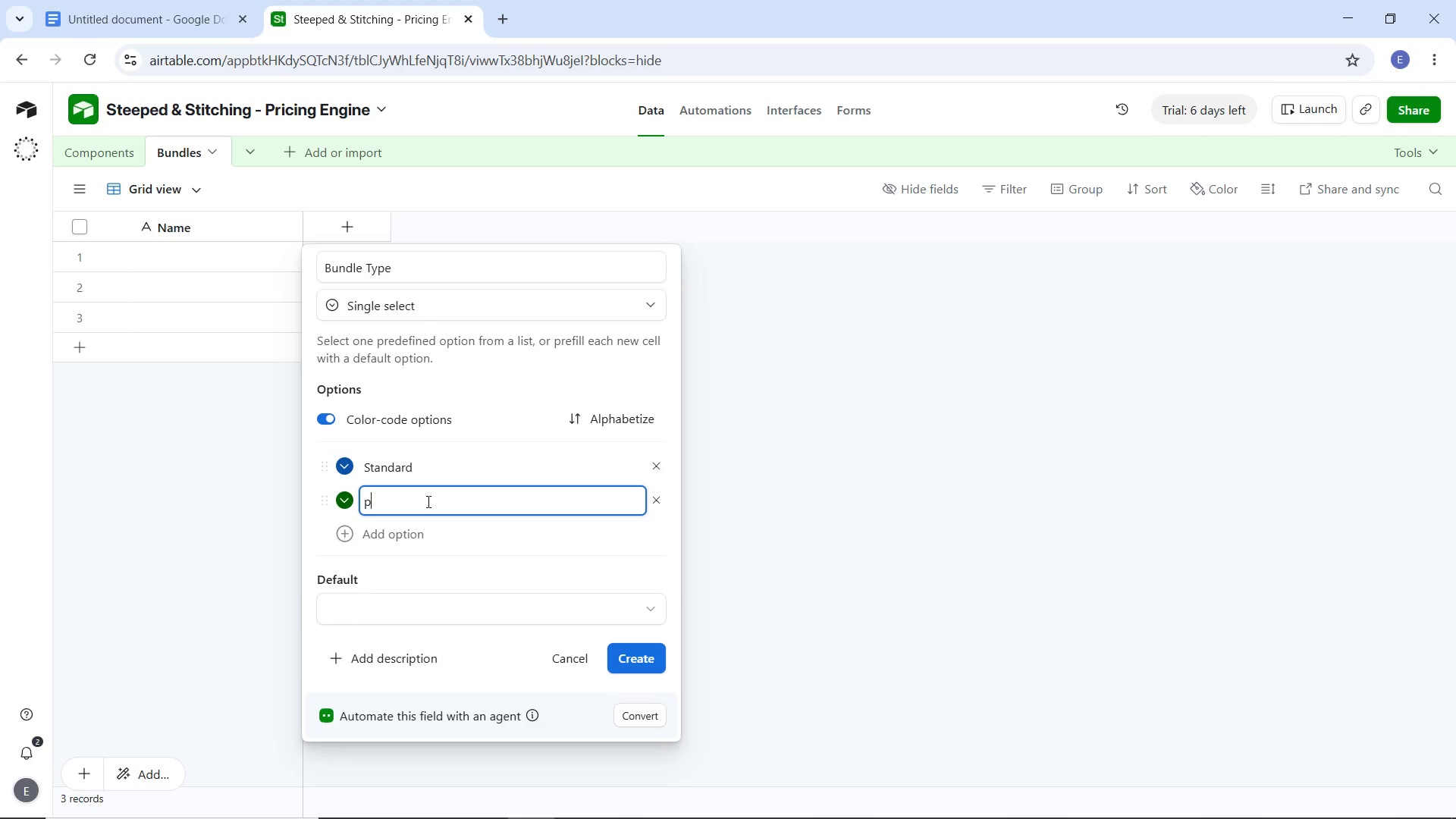 
type(premiu)
key(Backspace)
key(Backspace)
key(Backspace)
key(Backspace)
key(Backspace)
key(Backspace)
type(Premium)
 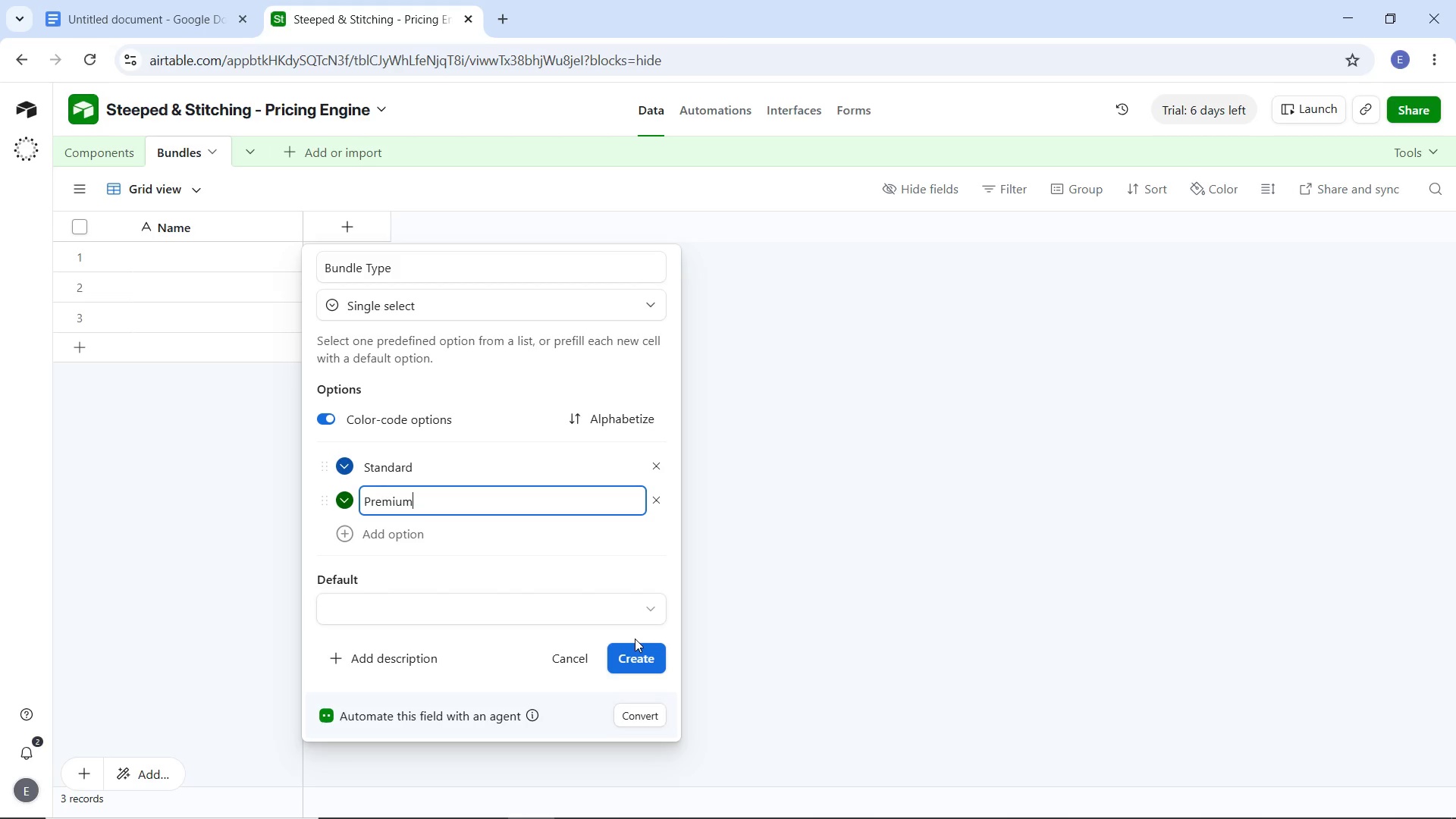 
wait(8.55)
 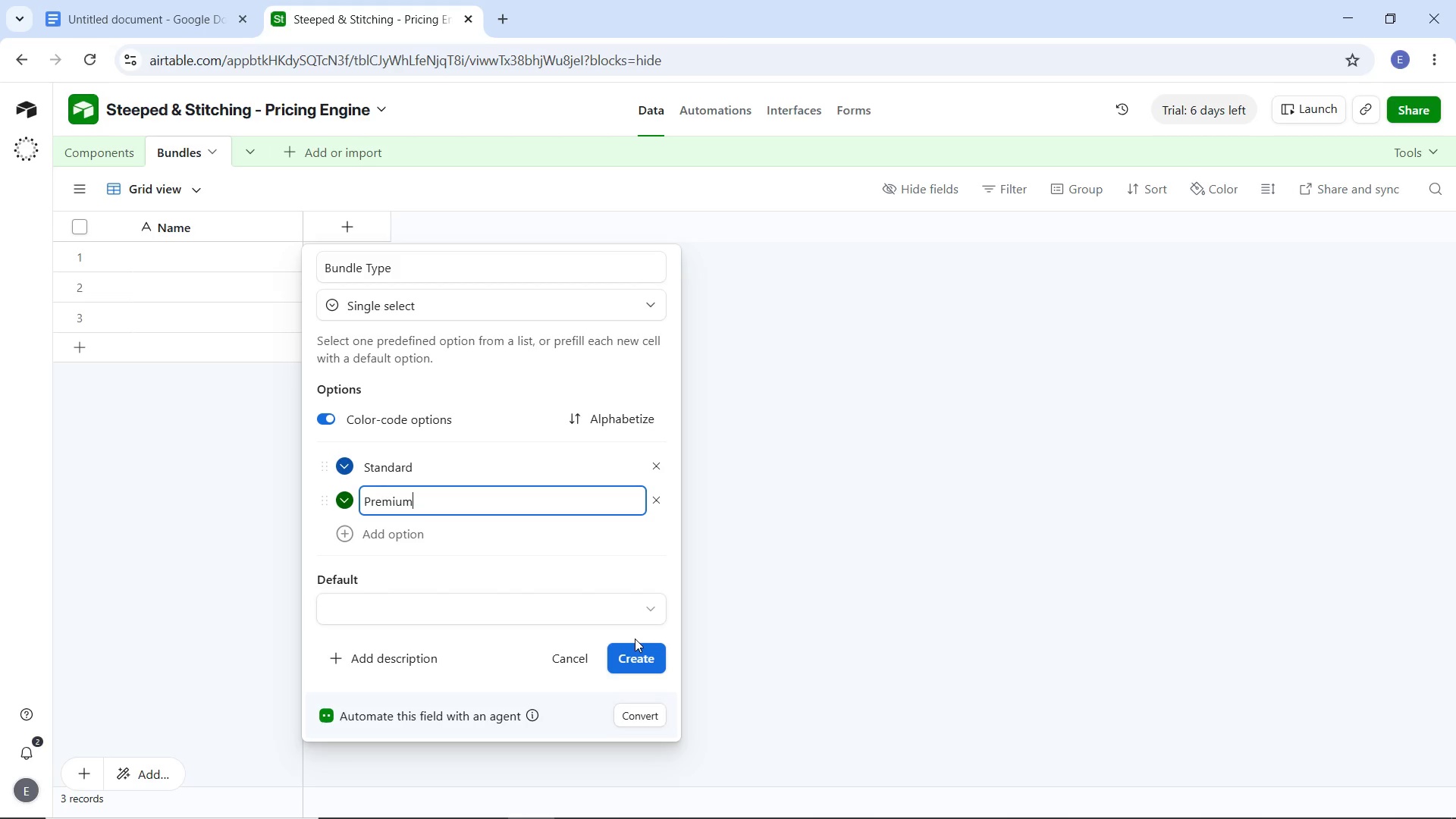 
left_click([635, 654])
 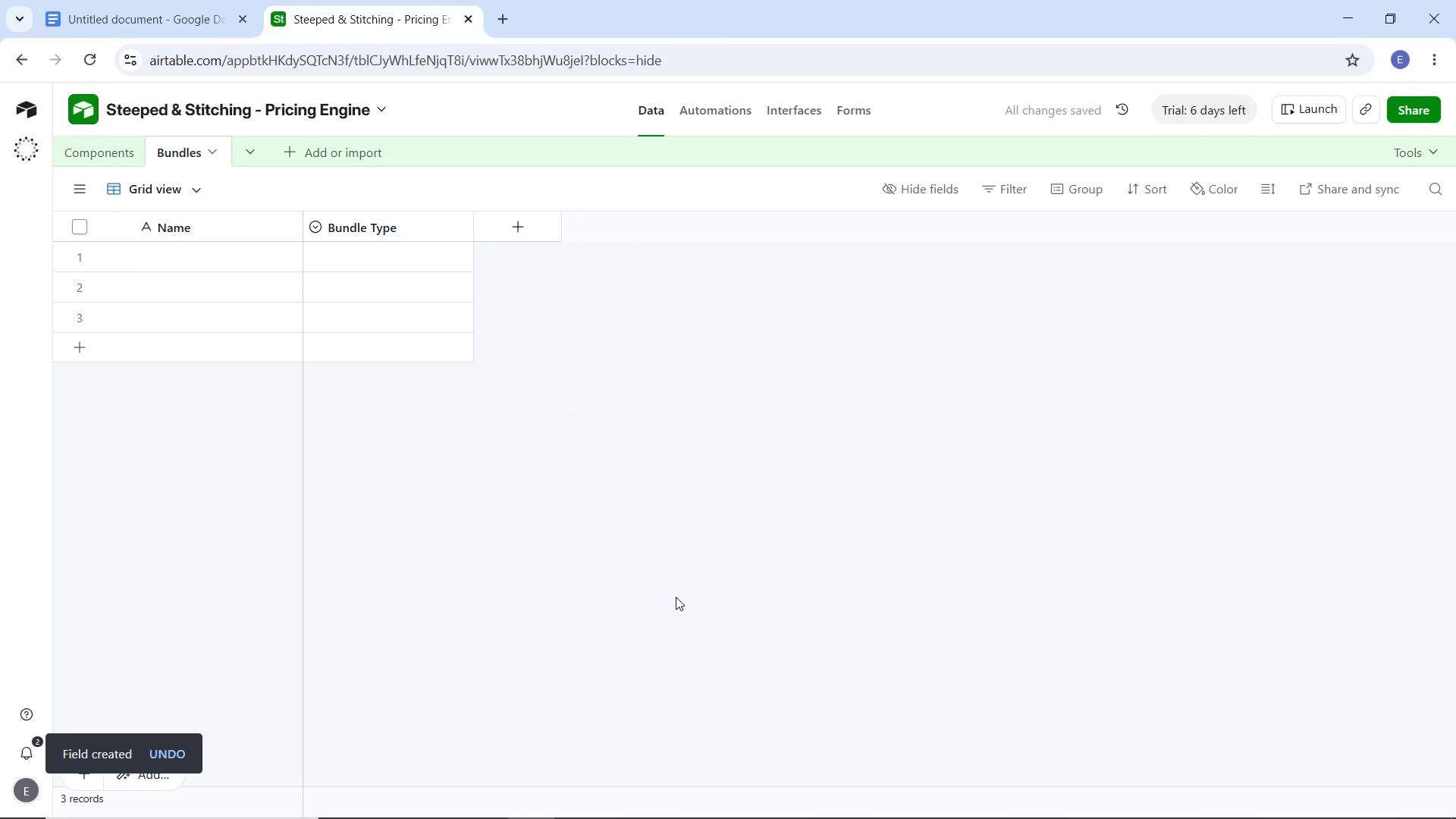 
wait(5.58)
 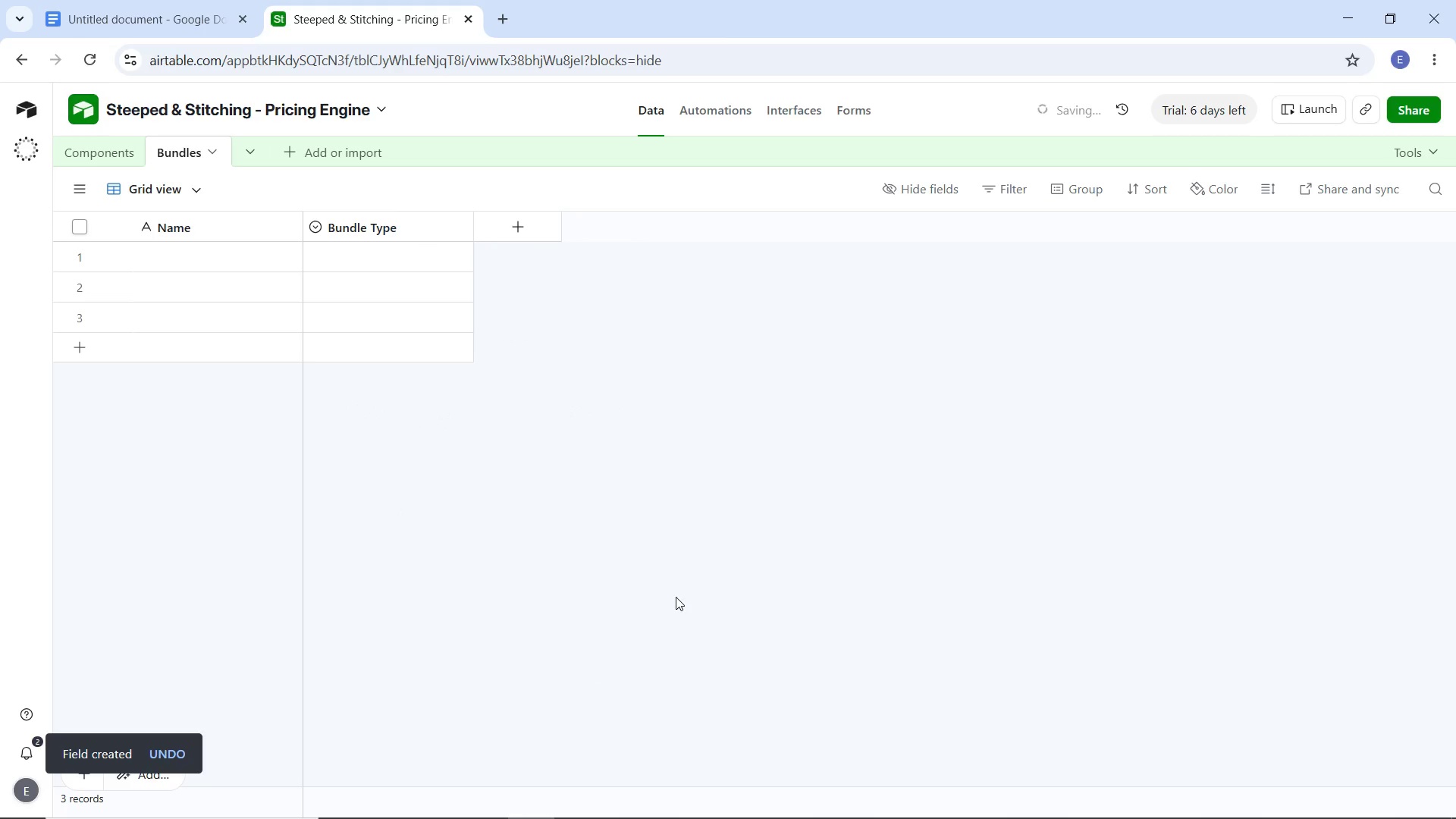 
left_click([497, 219])
 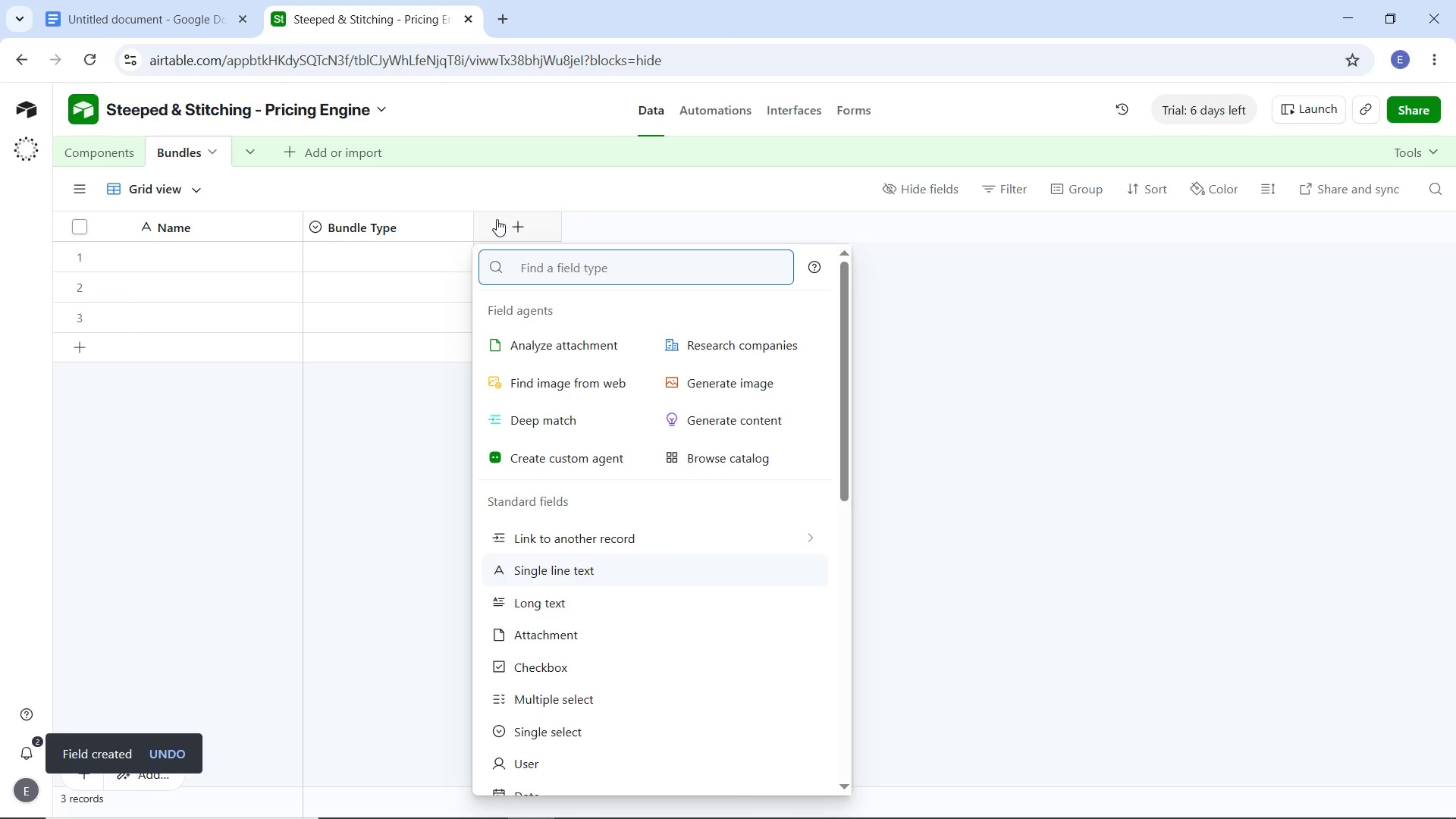 
type(long)
 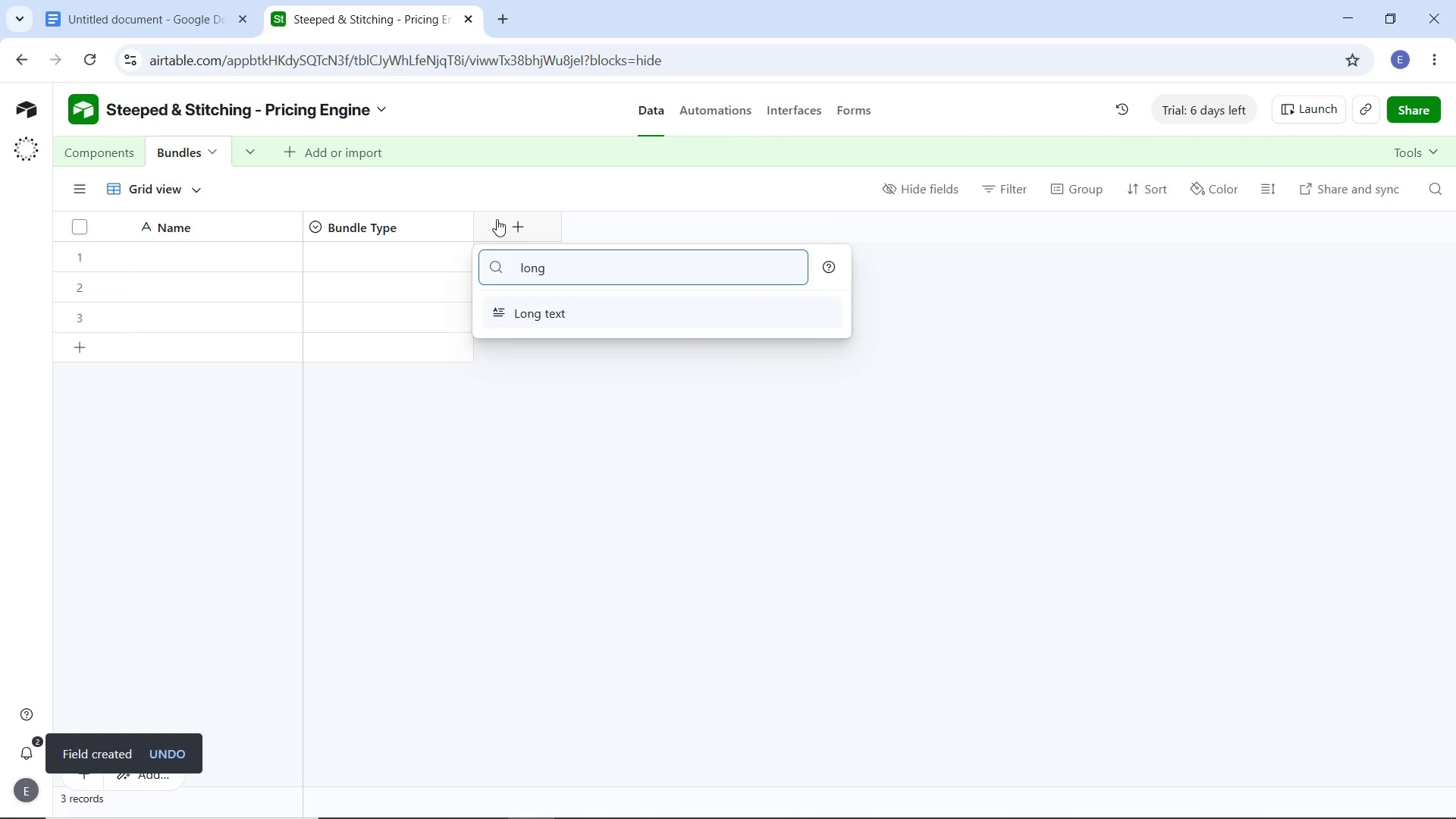 
key(Enter)
 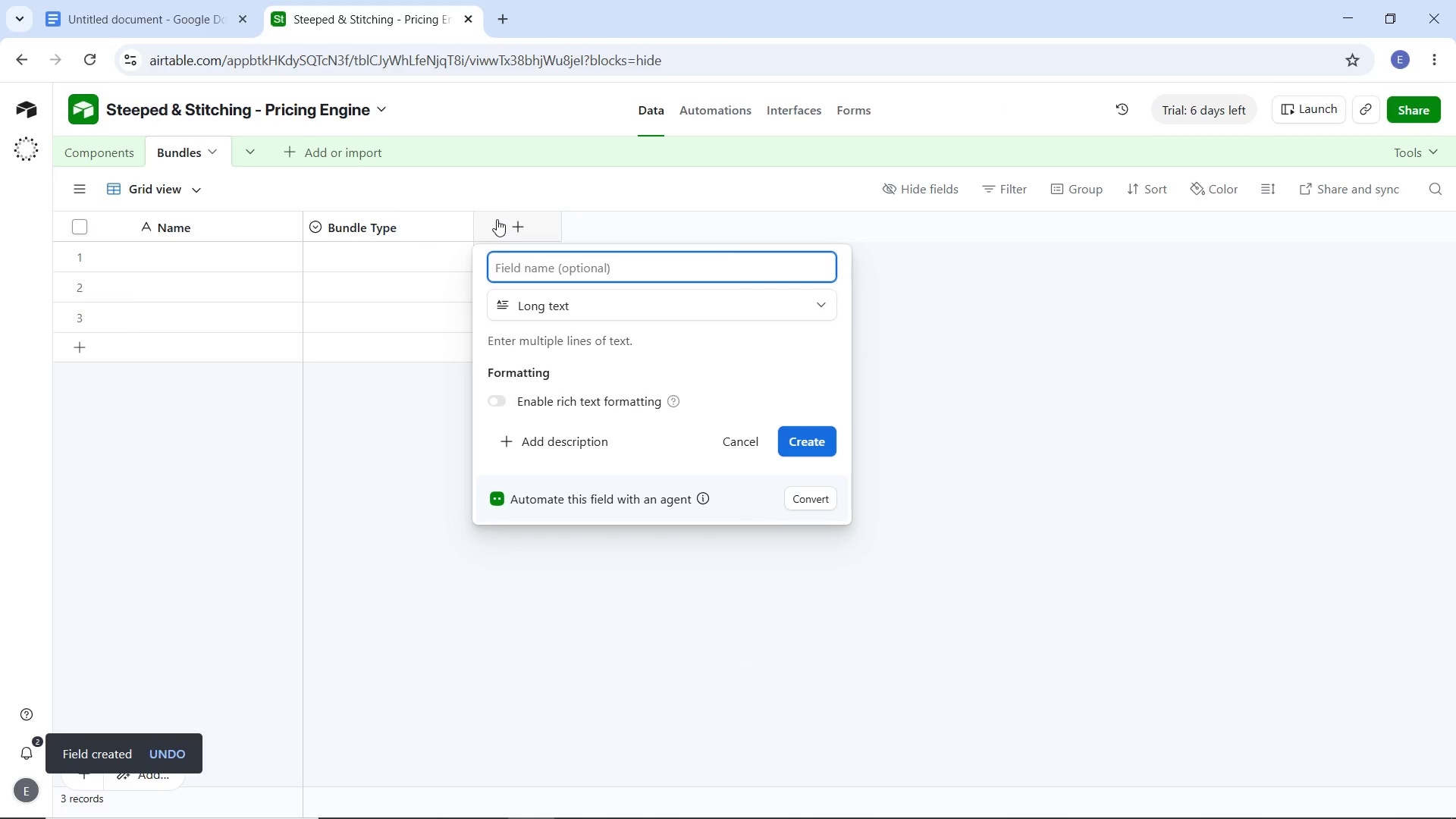 
type(Description)
 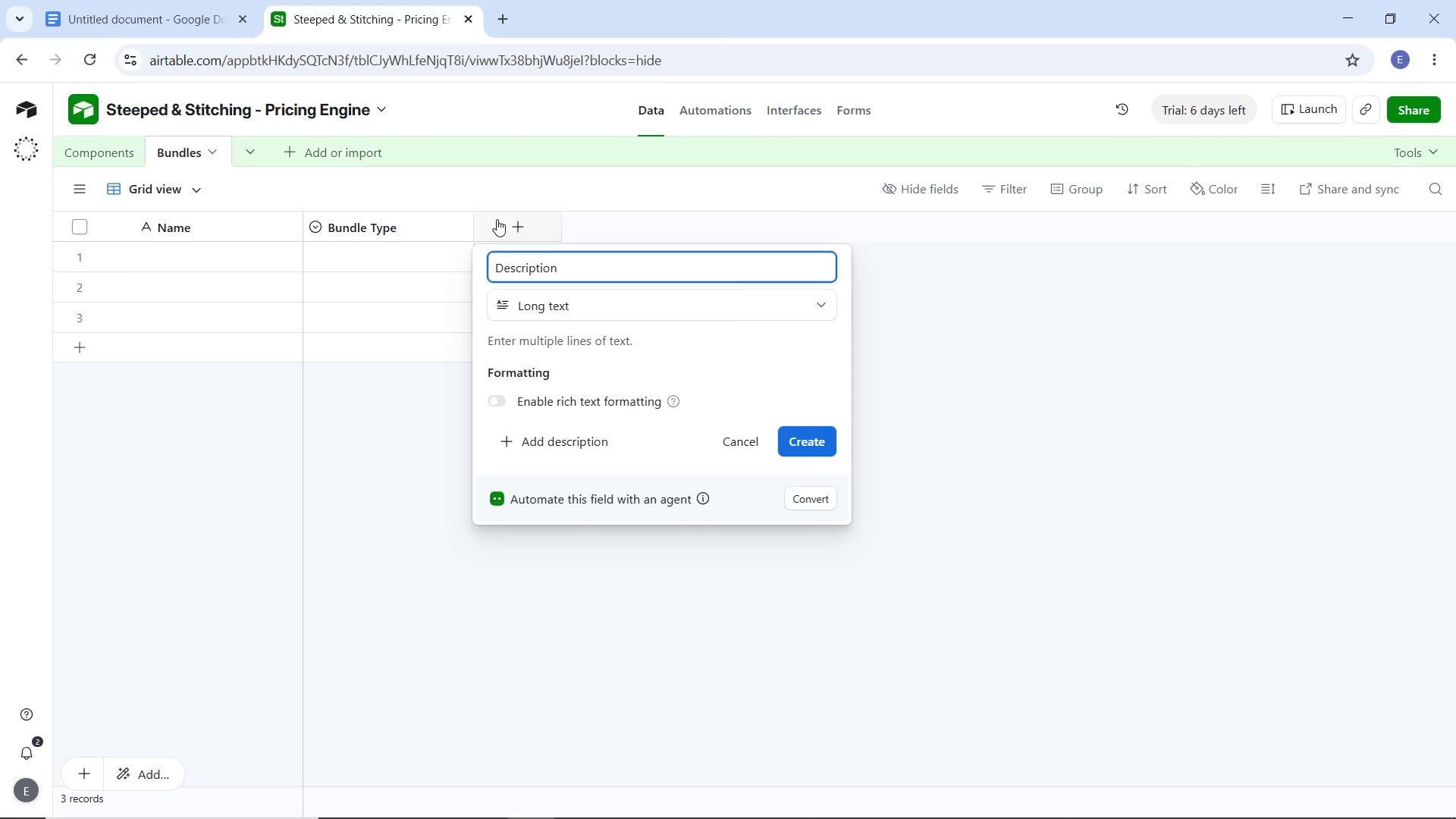 
key(Enter)
 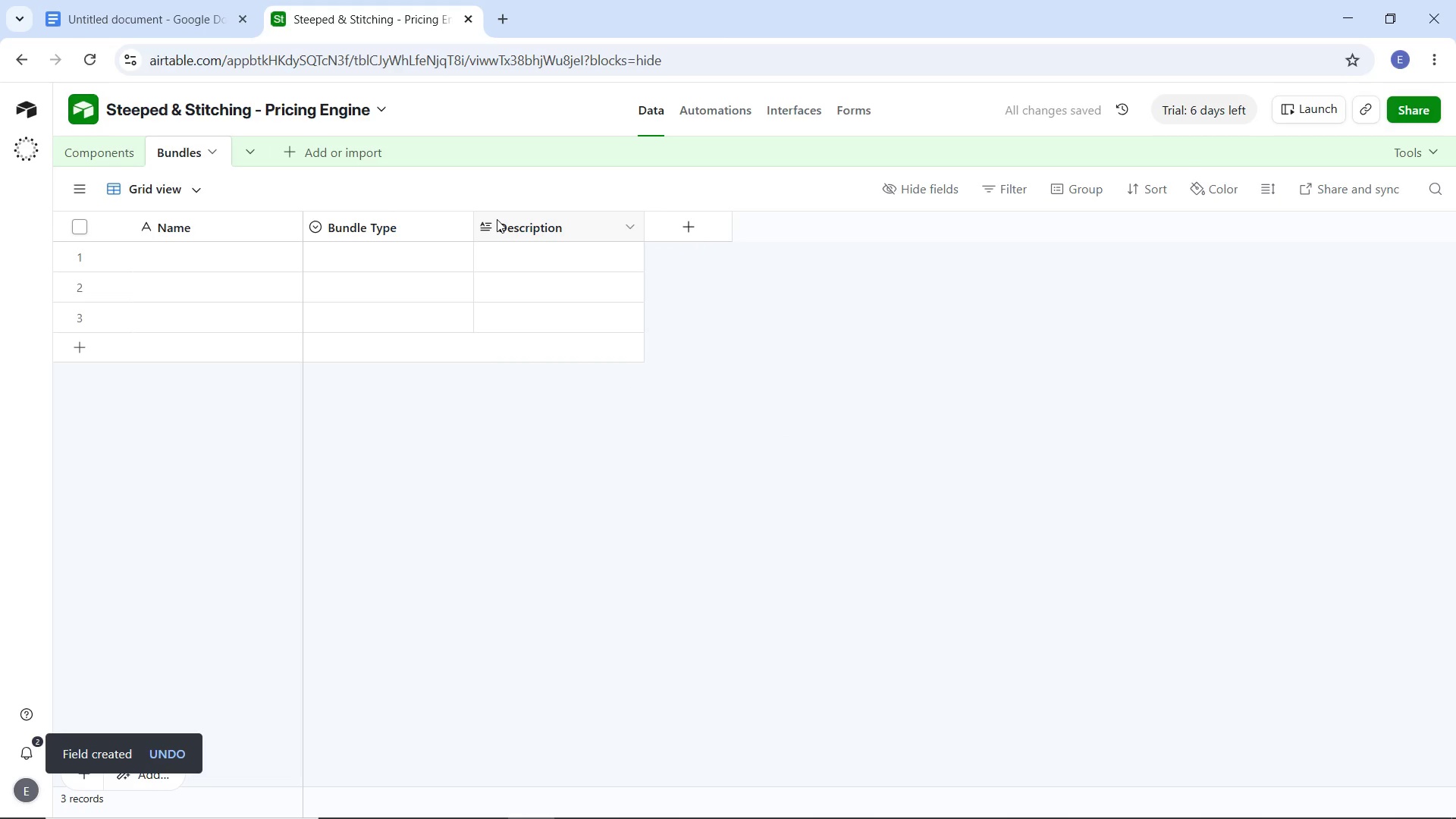 
mouse_move([388, 218])
 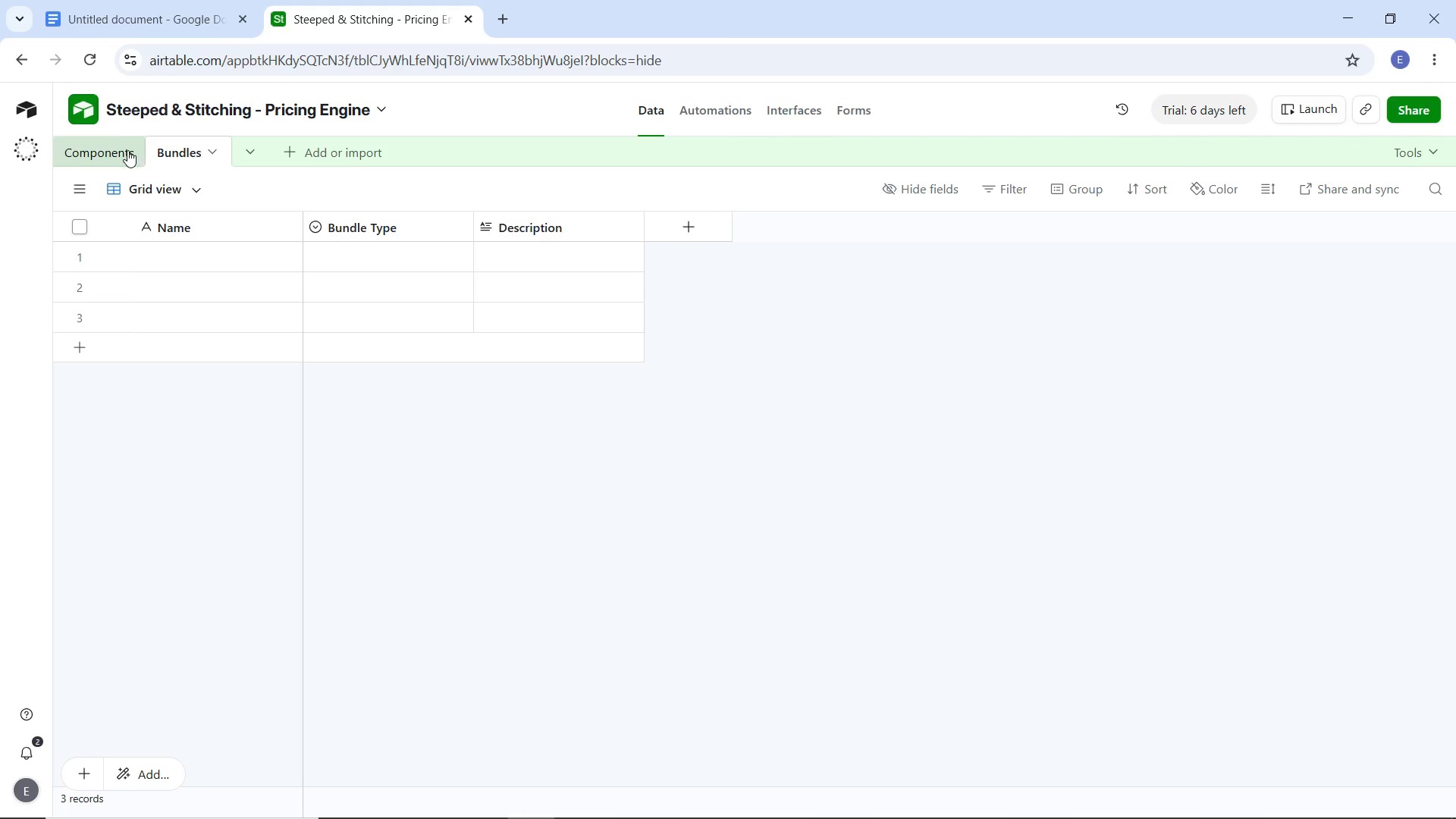 
left_click([127, 150])
 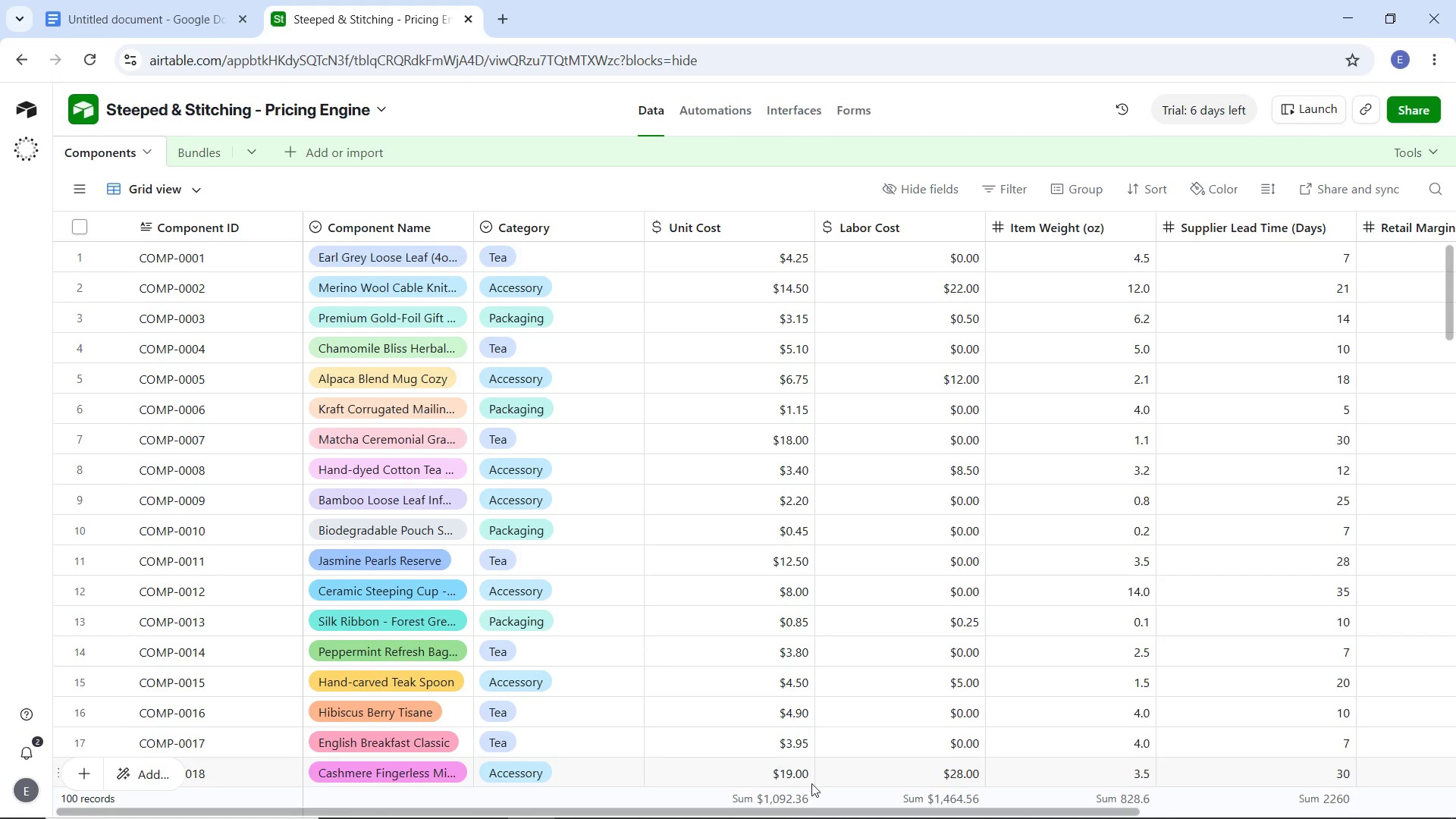 
left_click_drag(start_coordinate=[830, 809], to_coordinate=[1310, 762])
 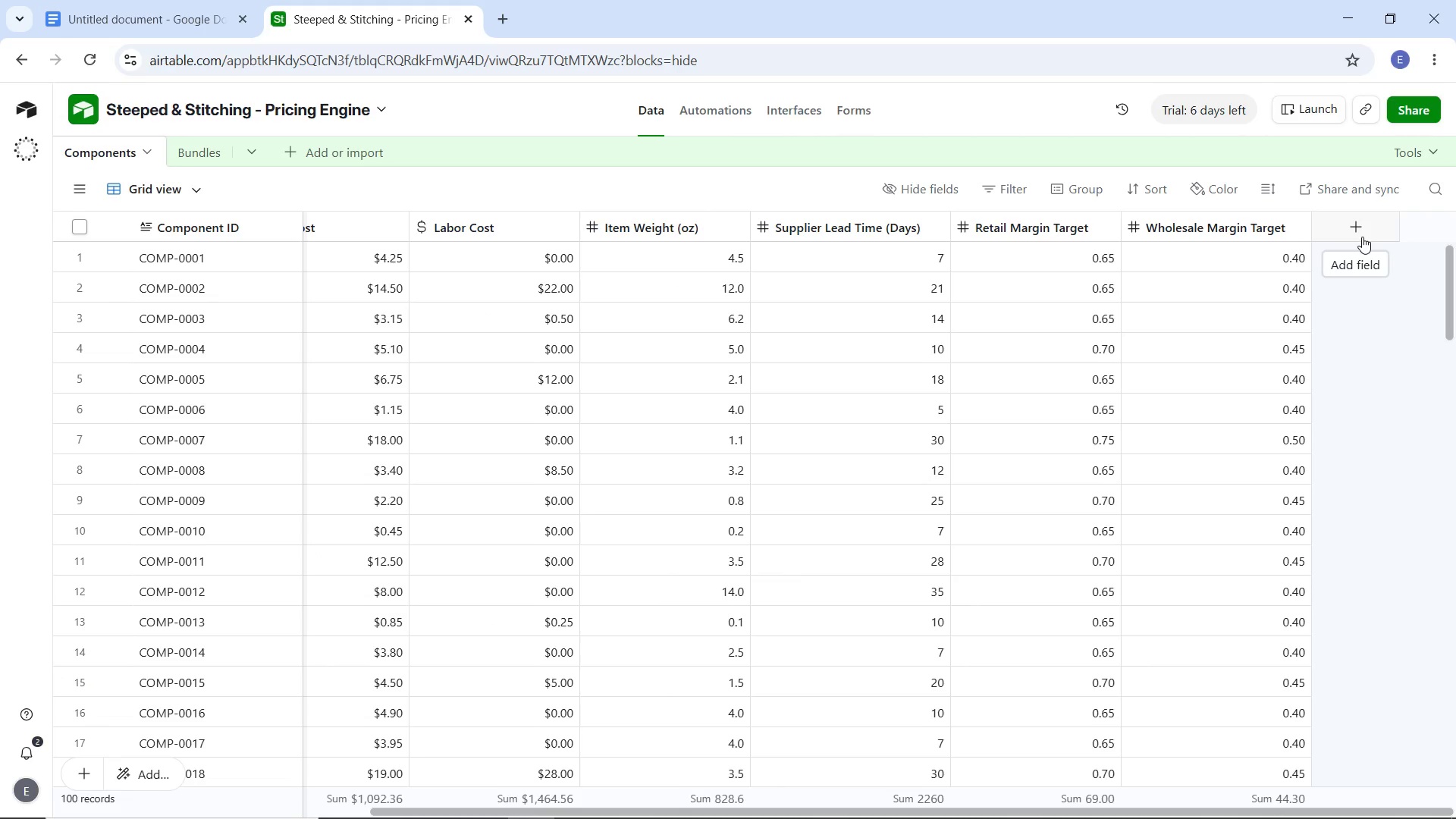 
wait(21.92)
 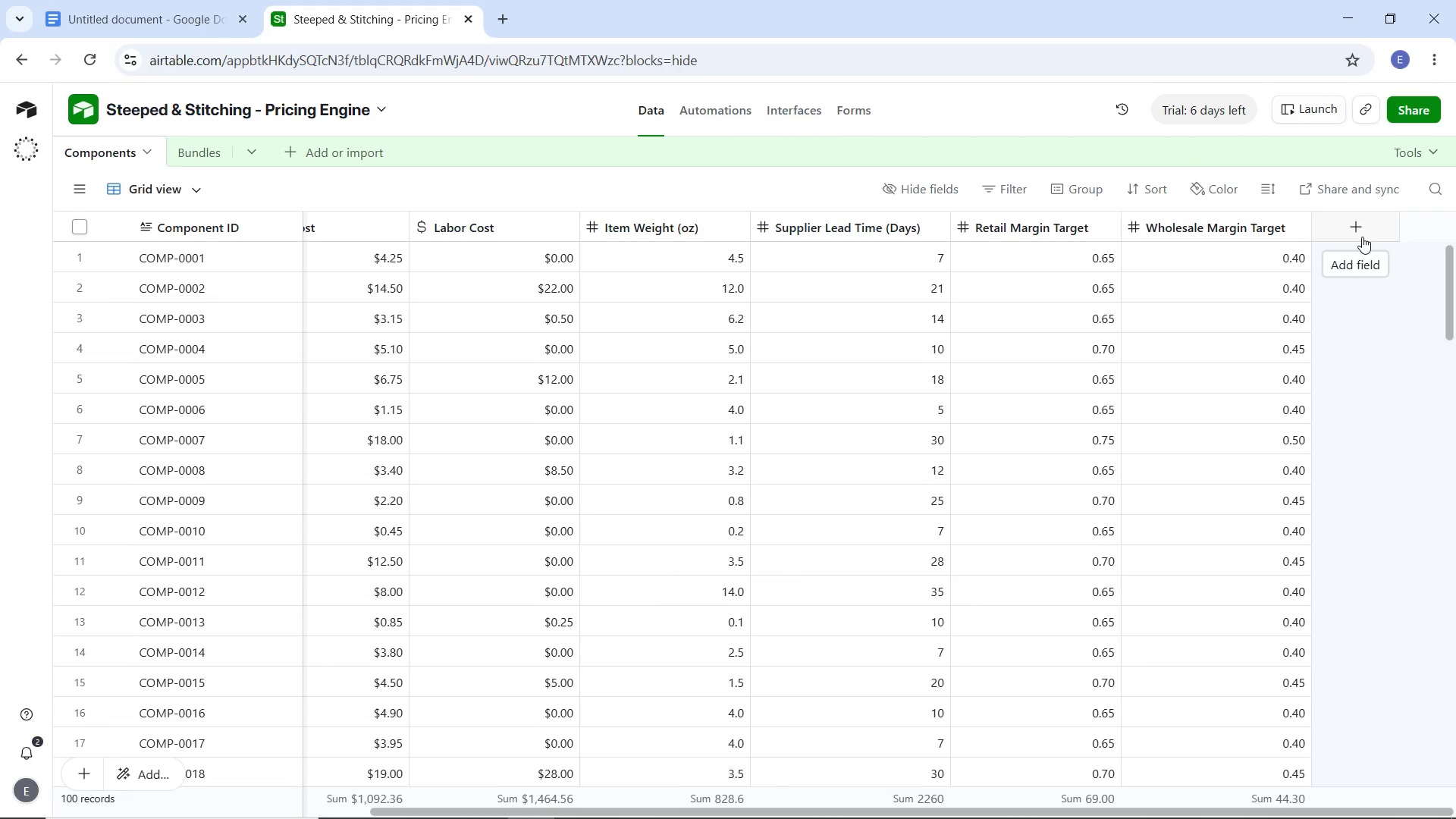 
left_click_drag(start_coordinate=[844, 811], to_coordinate=[525, 780])
 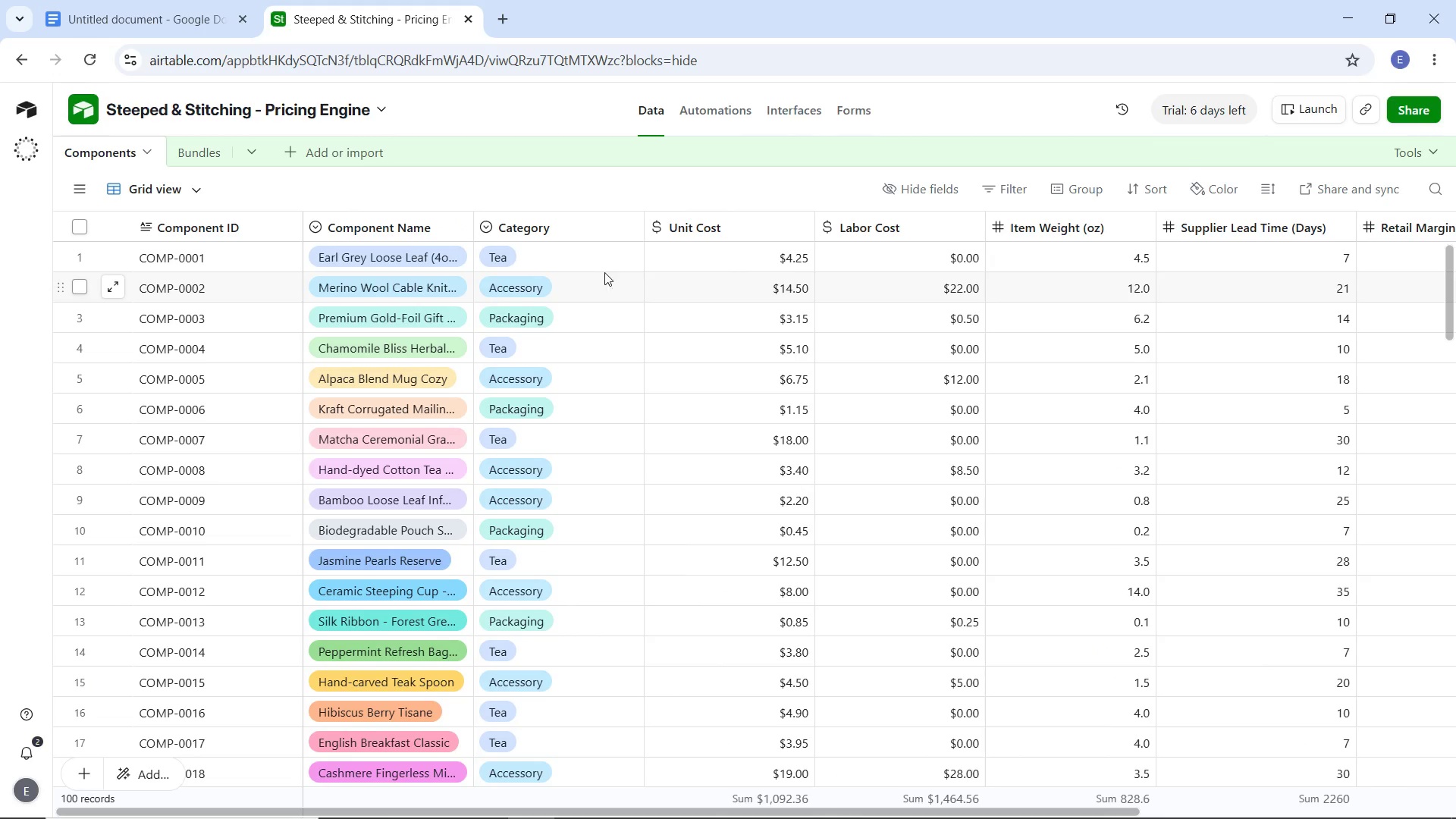 
left_click([604, 272])
 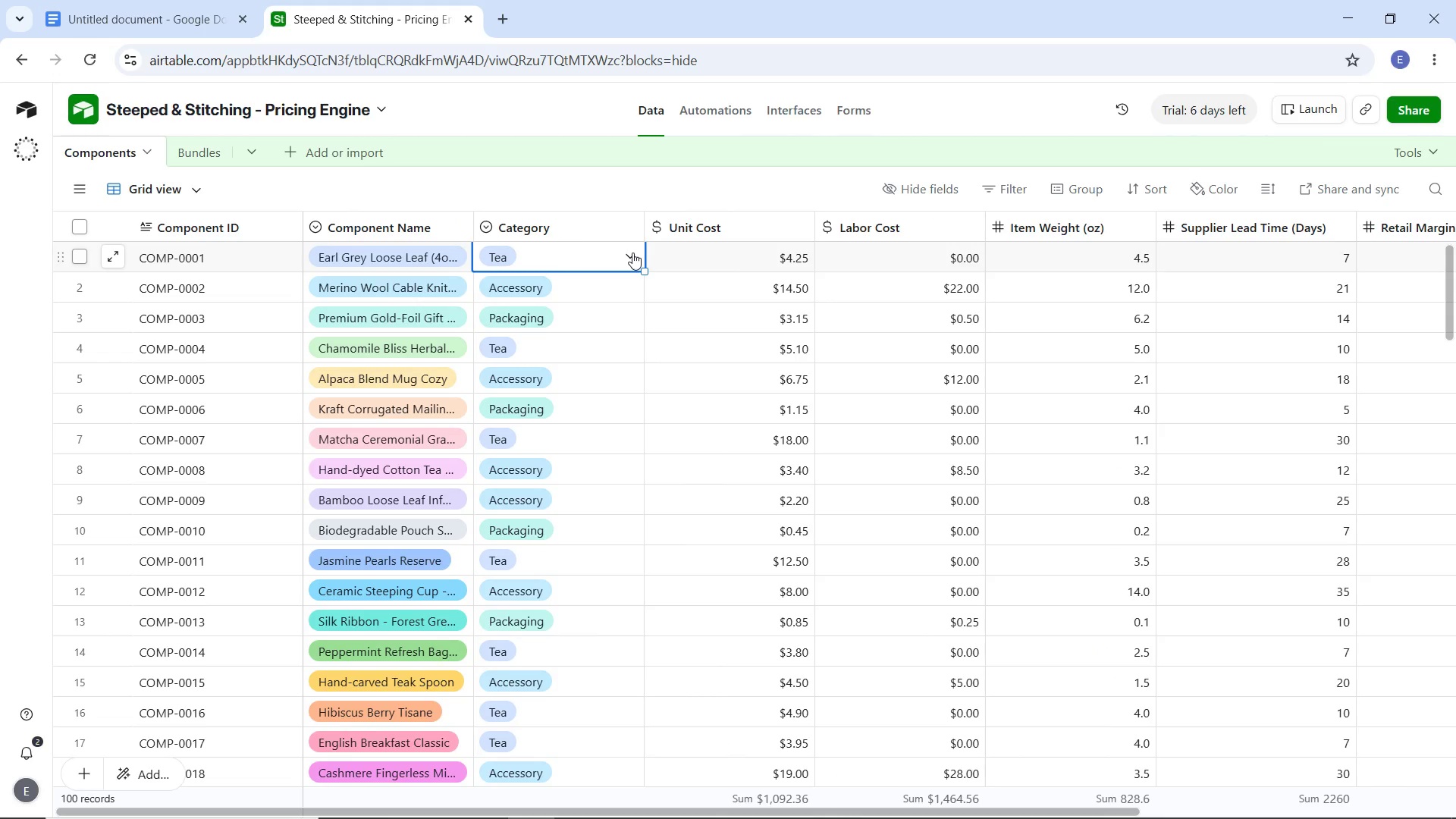 
double_click([632, 253])
 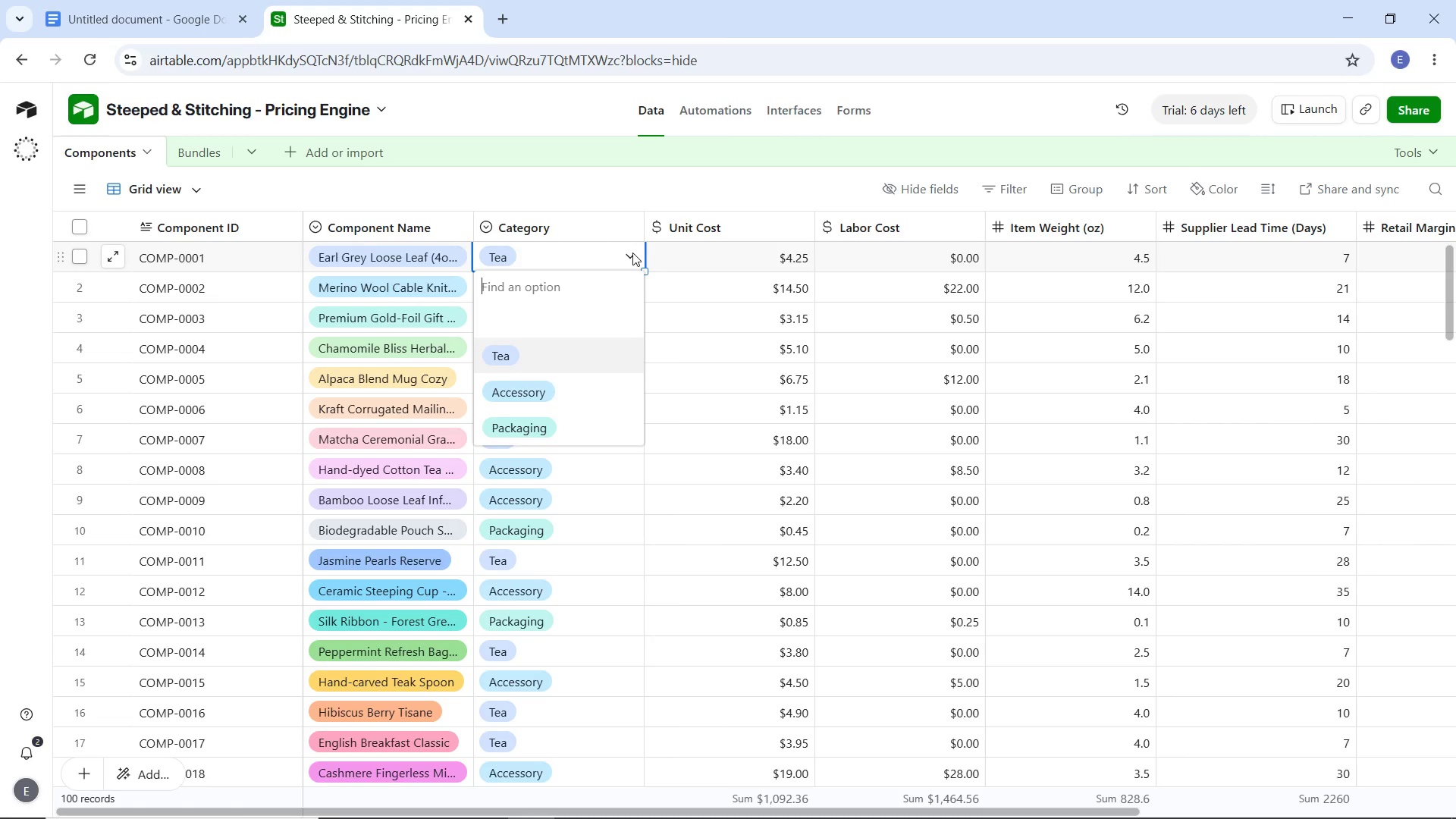 
wait(6.12)
 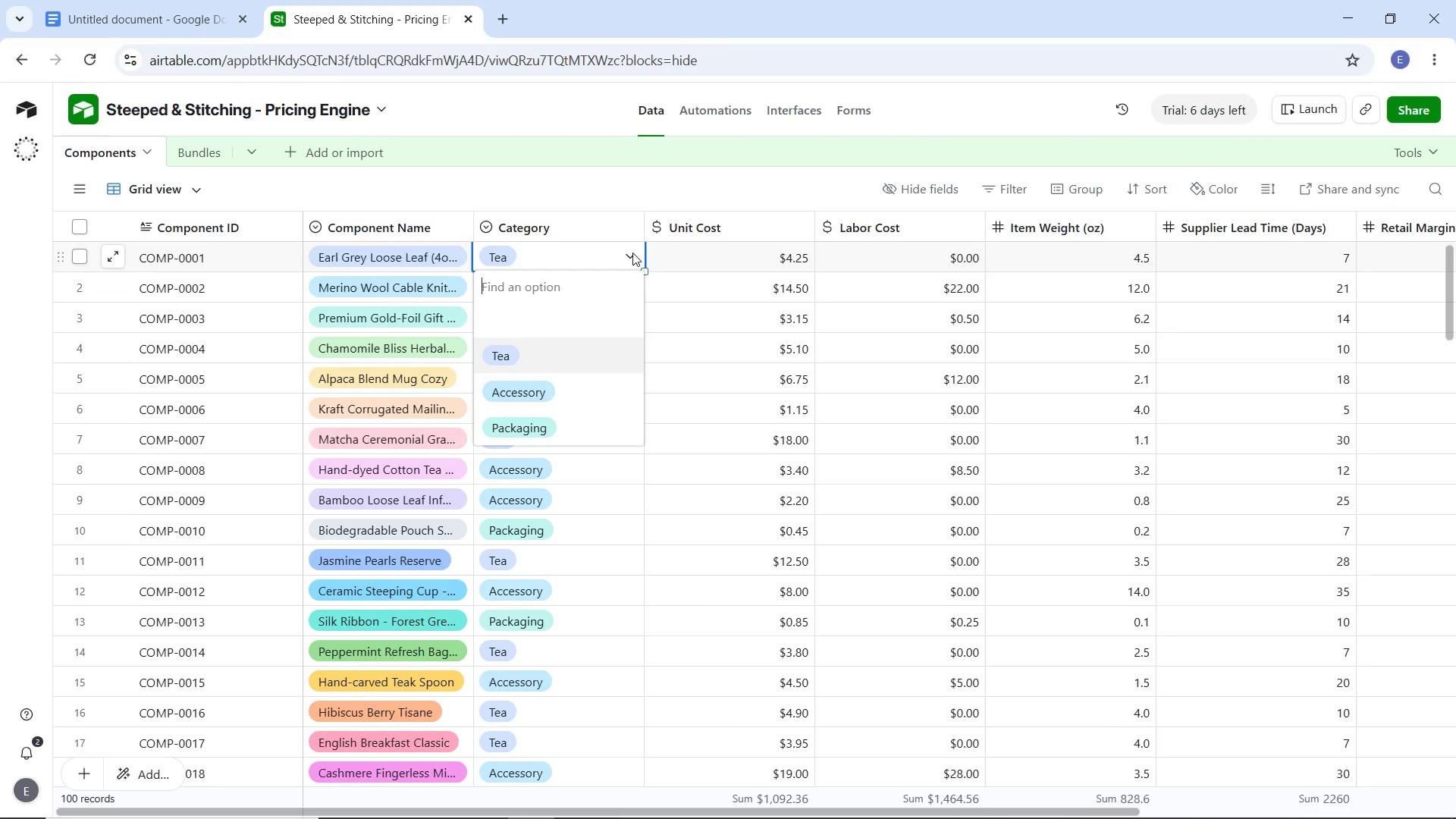 
left_click([632, 253])
 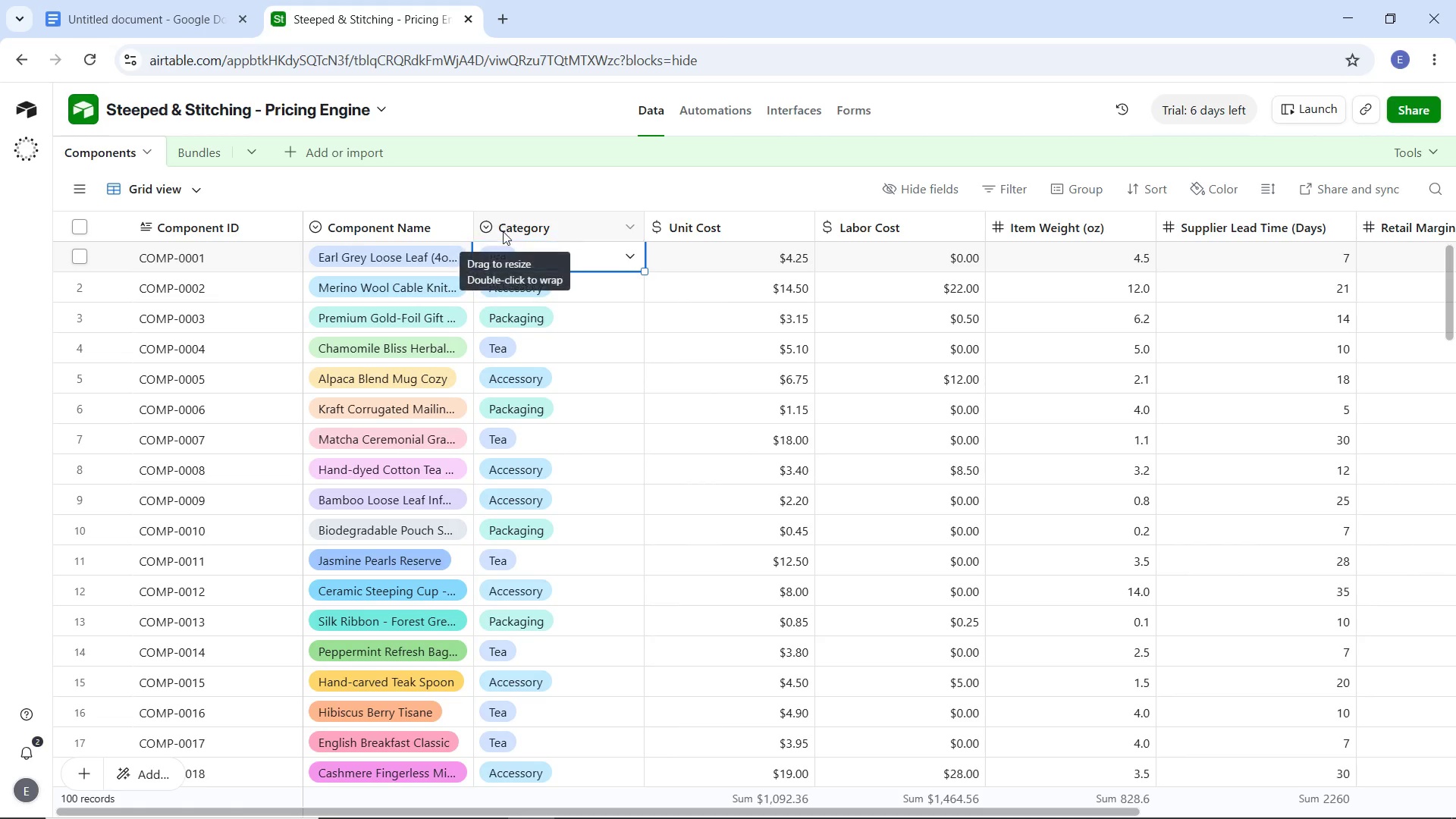 
left_click([489, 225])
 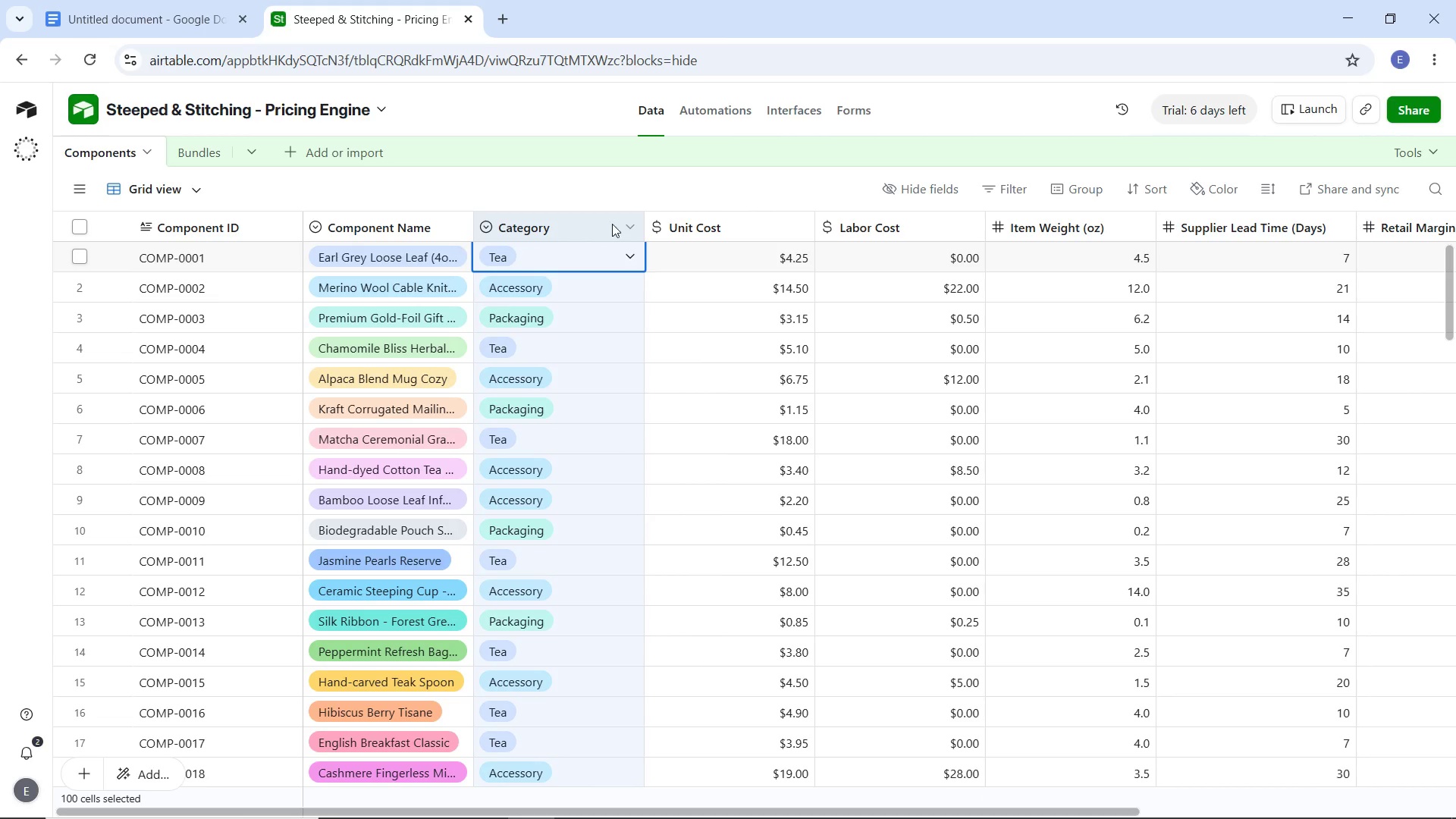 
left_click([621, 224])
 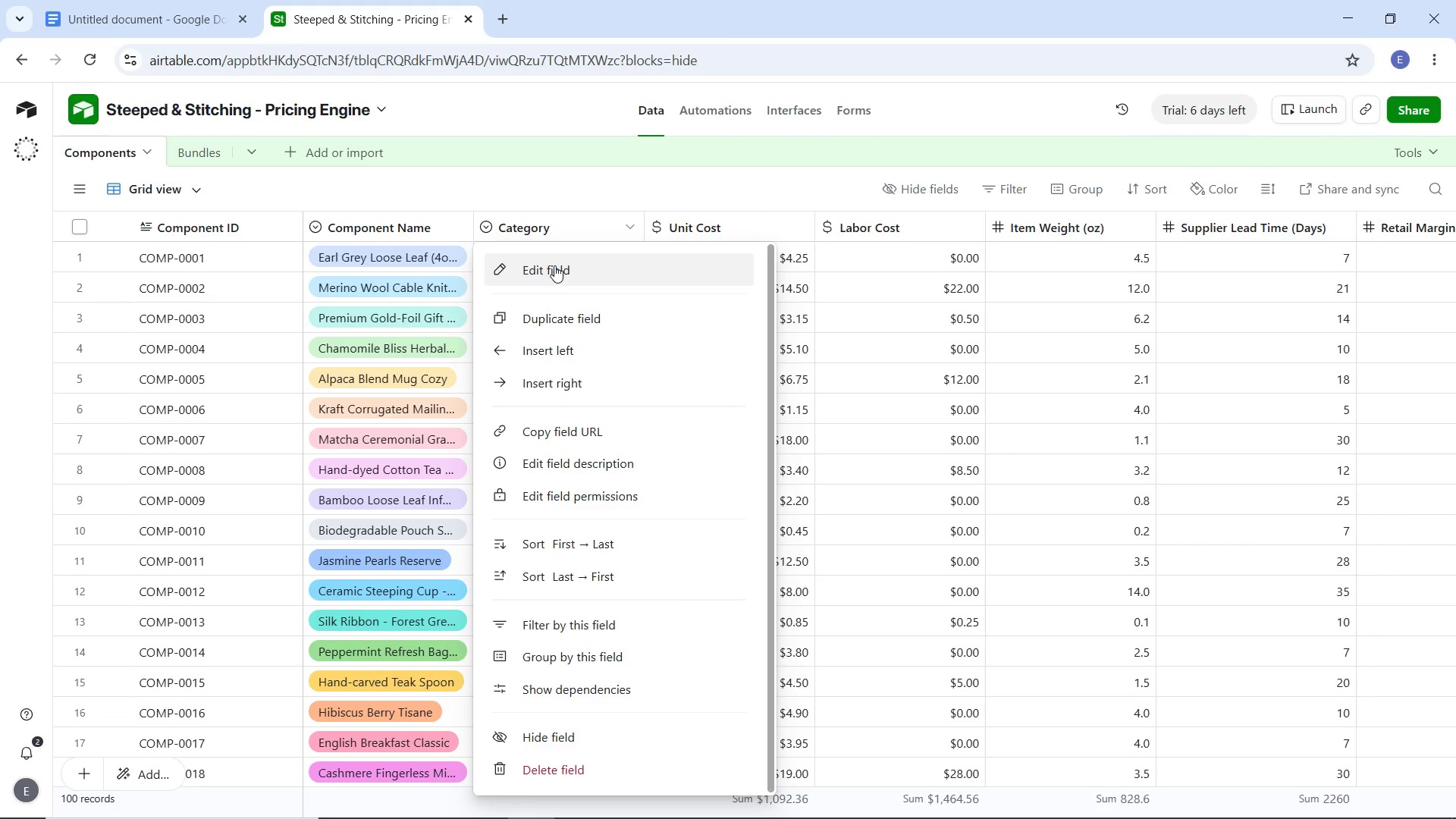 
left_click([554, 265])
 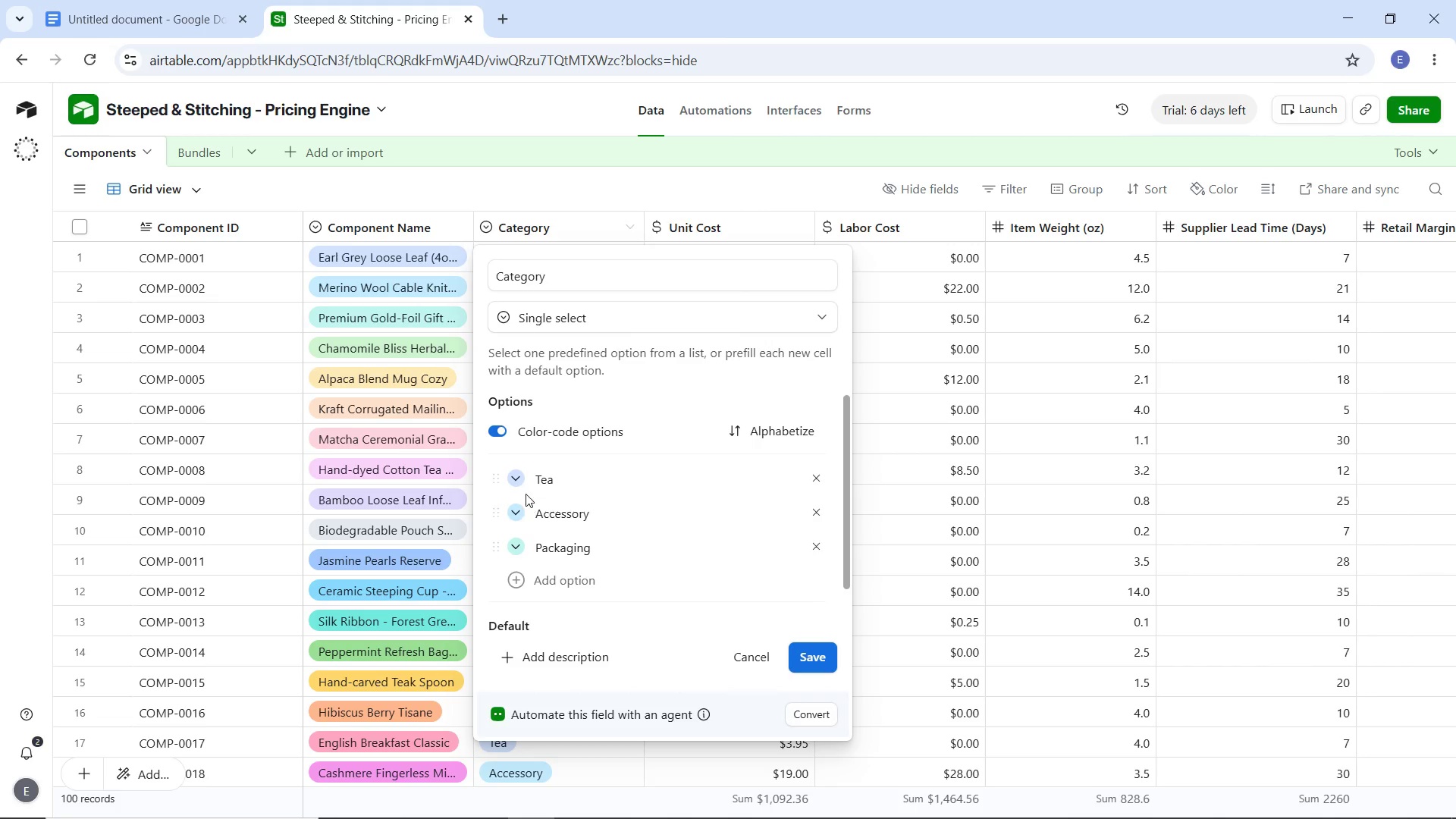 
left_click([517, 480])
 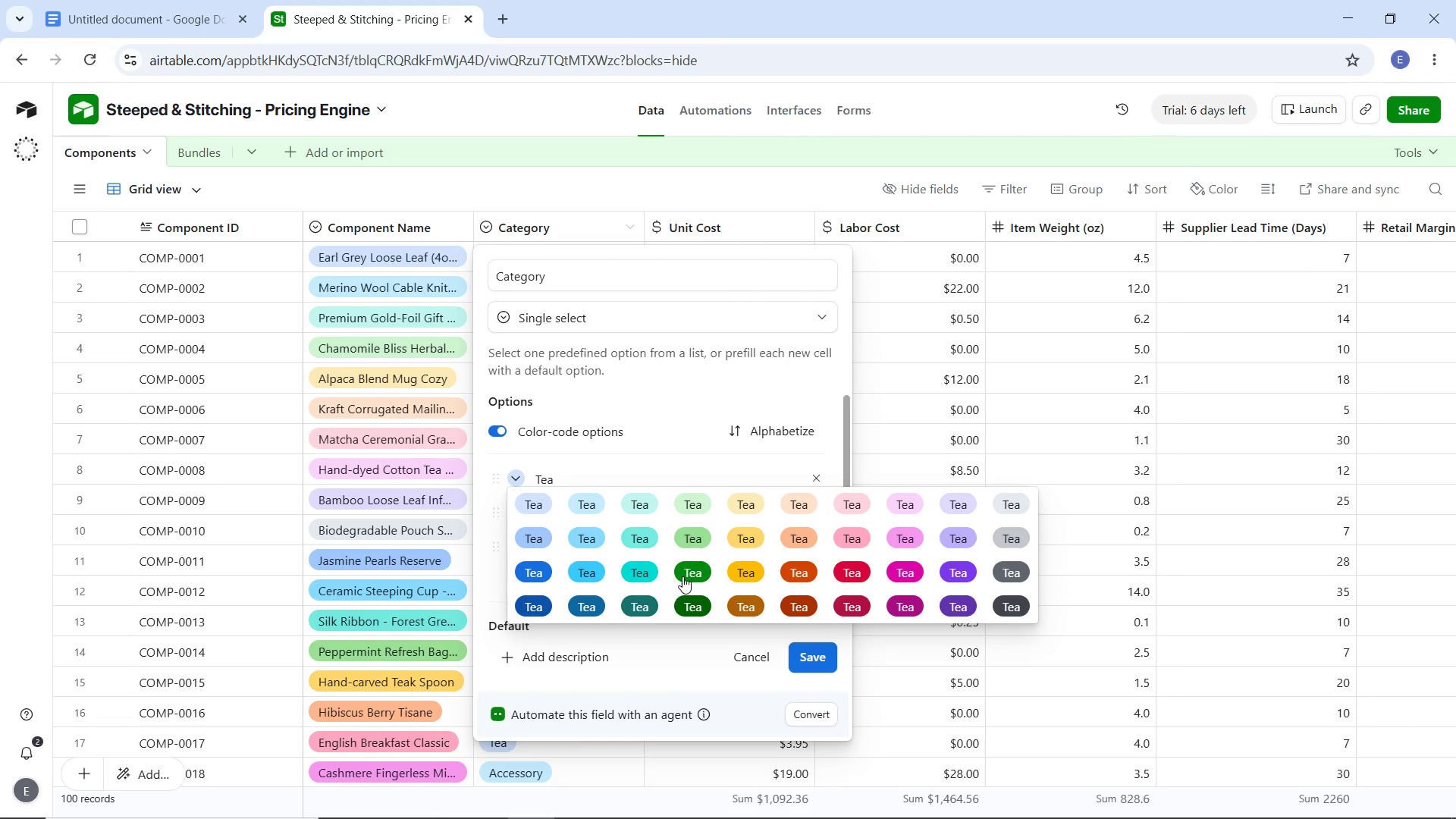 
left_click([687, 574])
 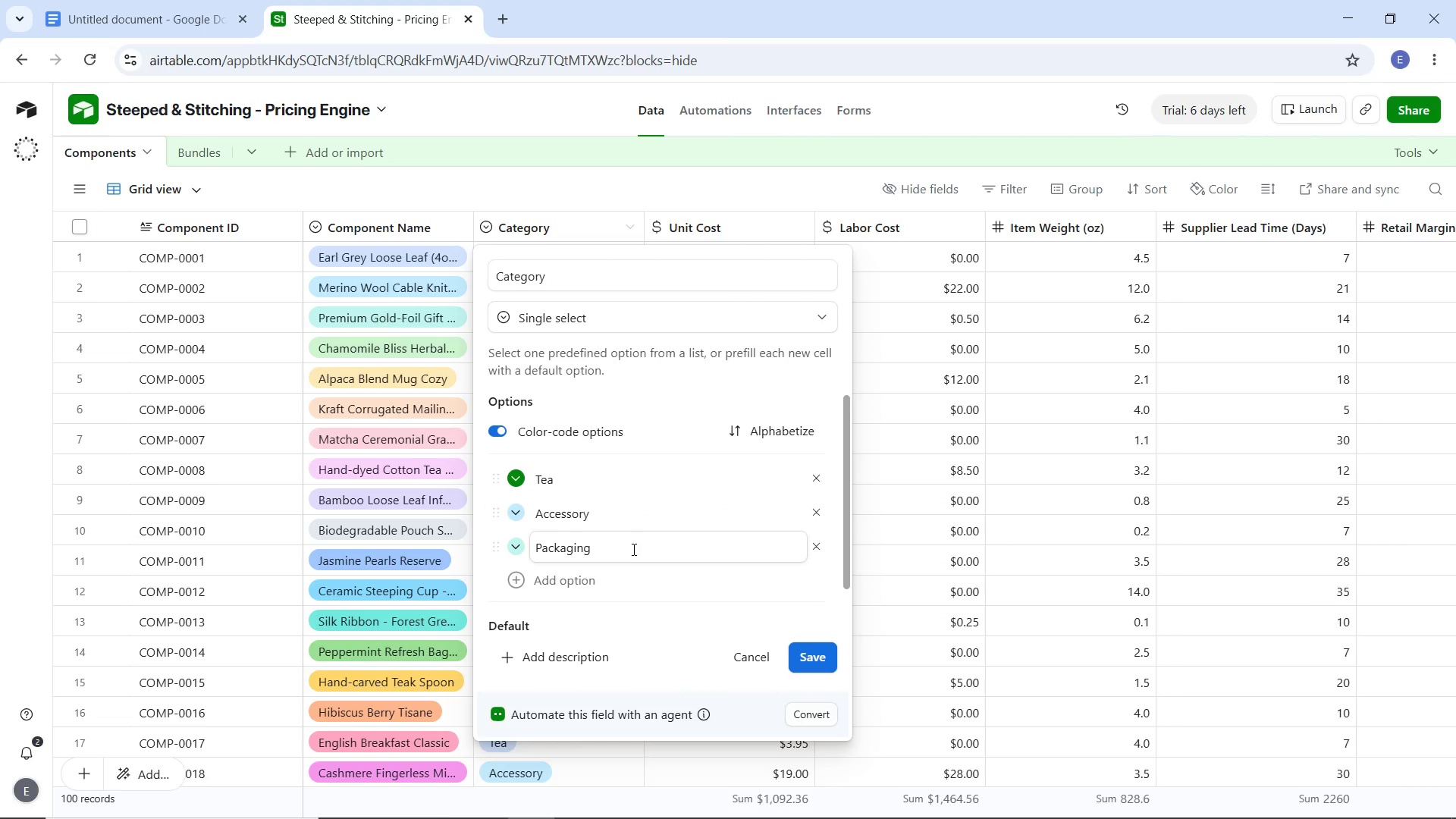 
left_click([515, 513])
 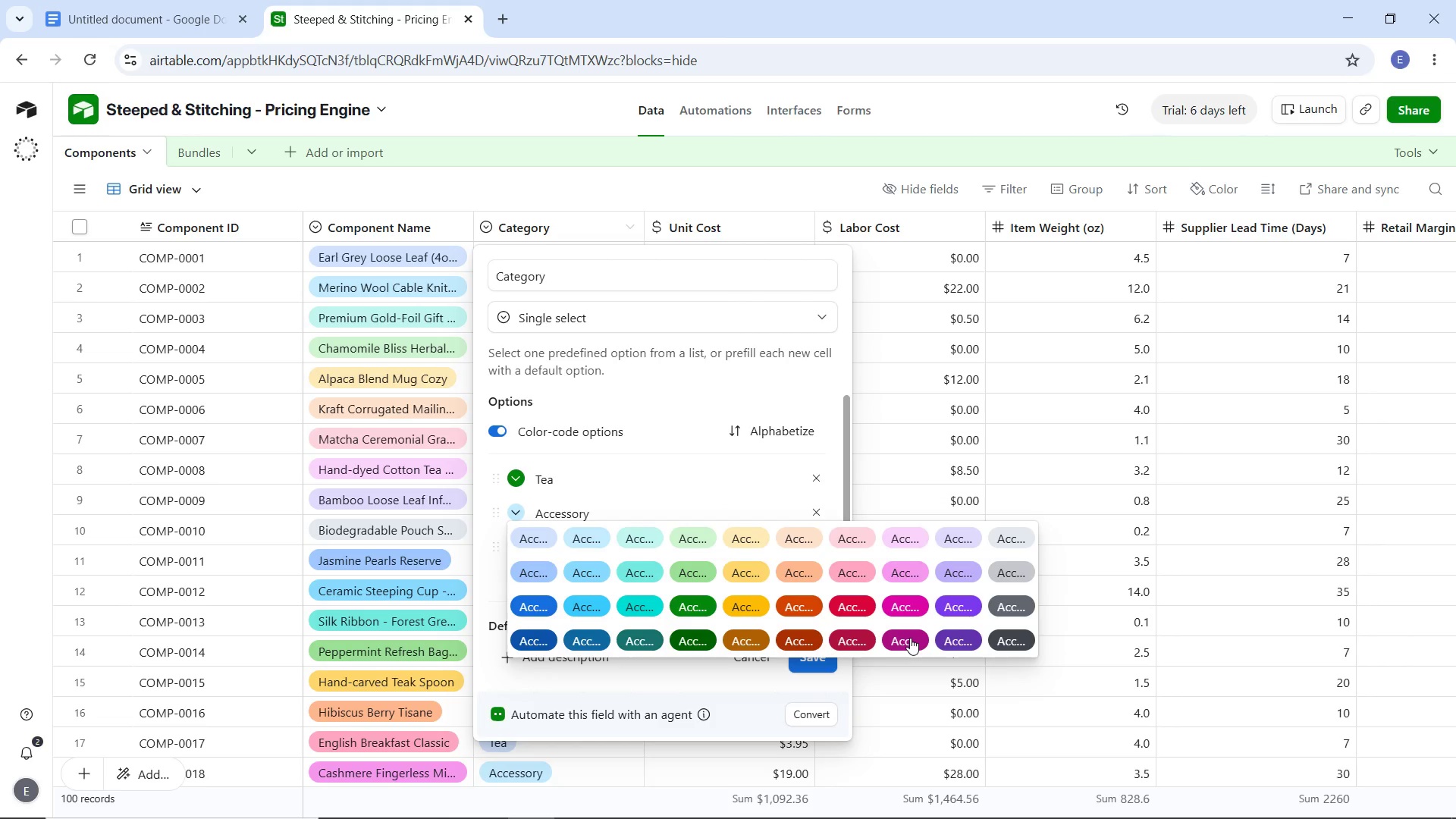 
left_click([910, 638])
 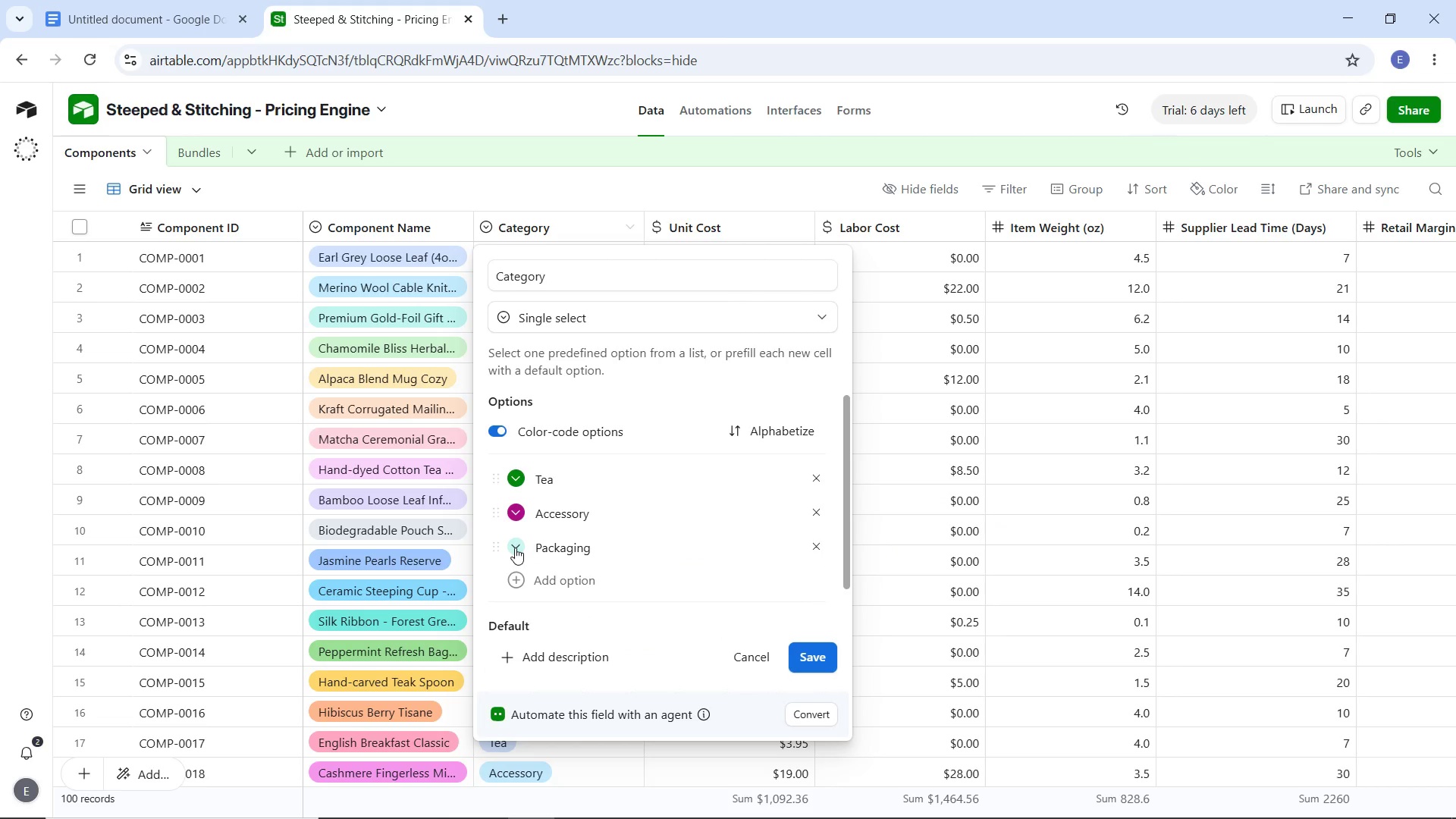 
left_click([515, 548])
 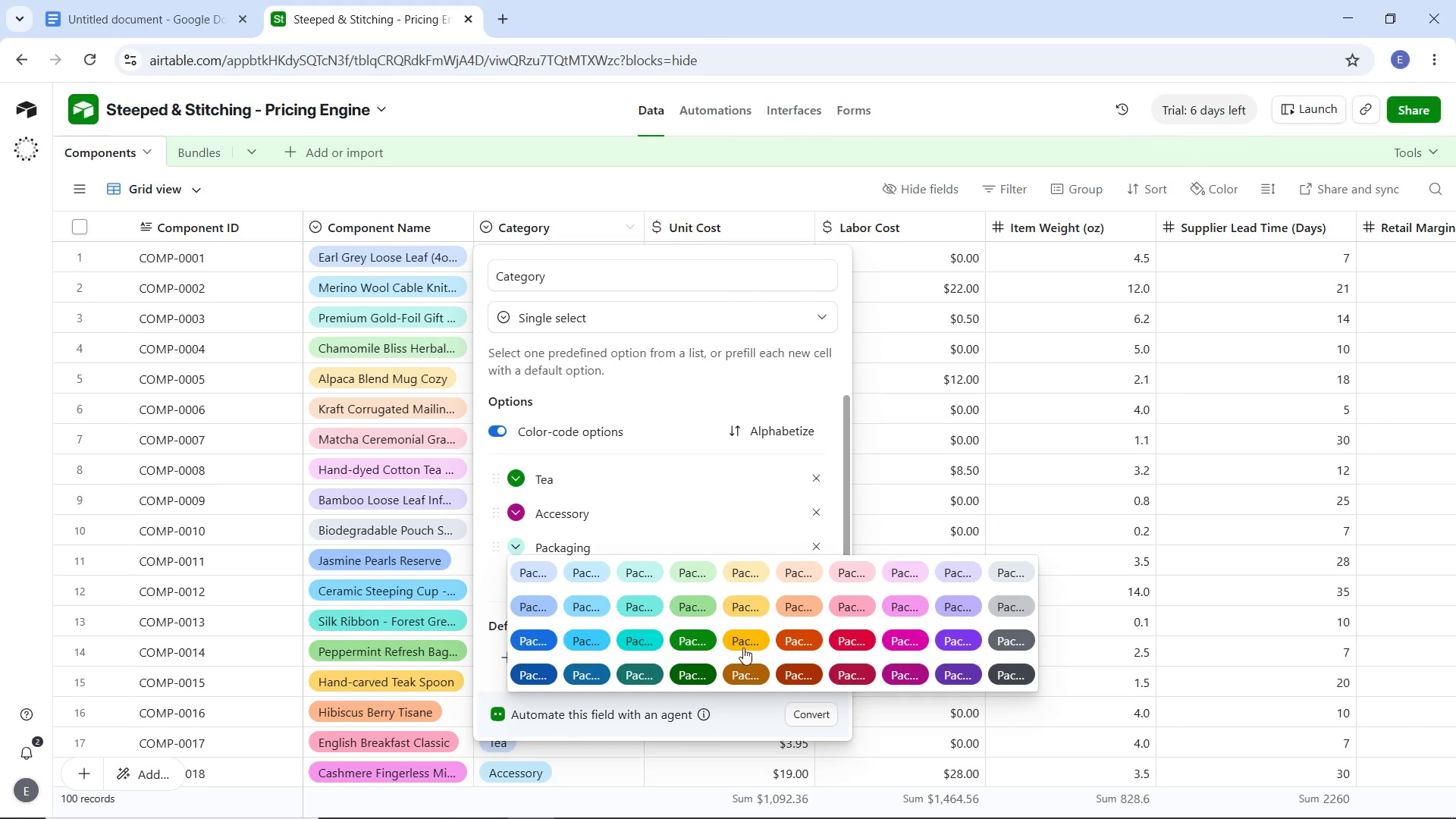 
left_click([746, 639])
 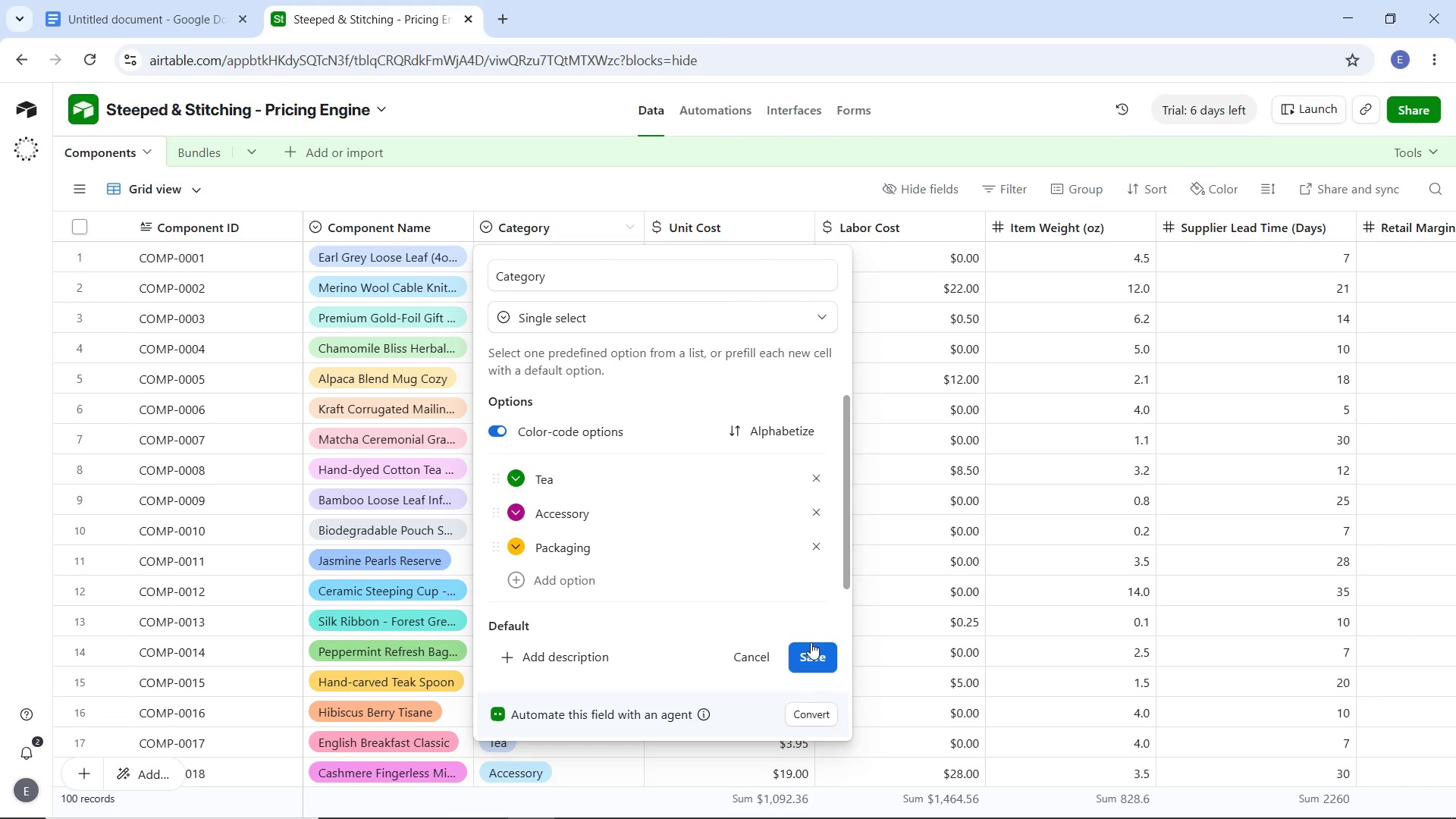 
left_click([812, 655])
 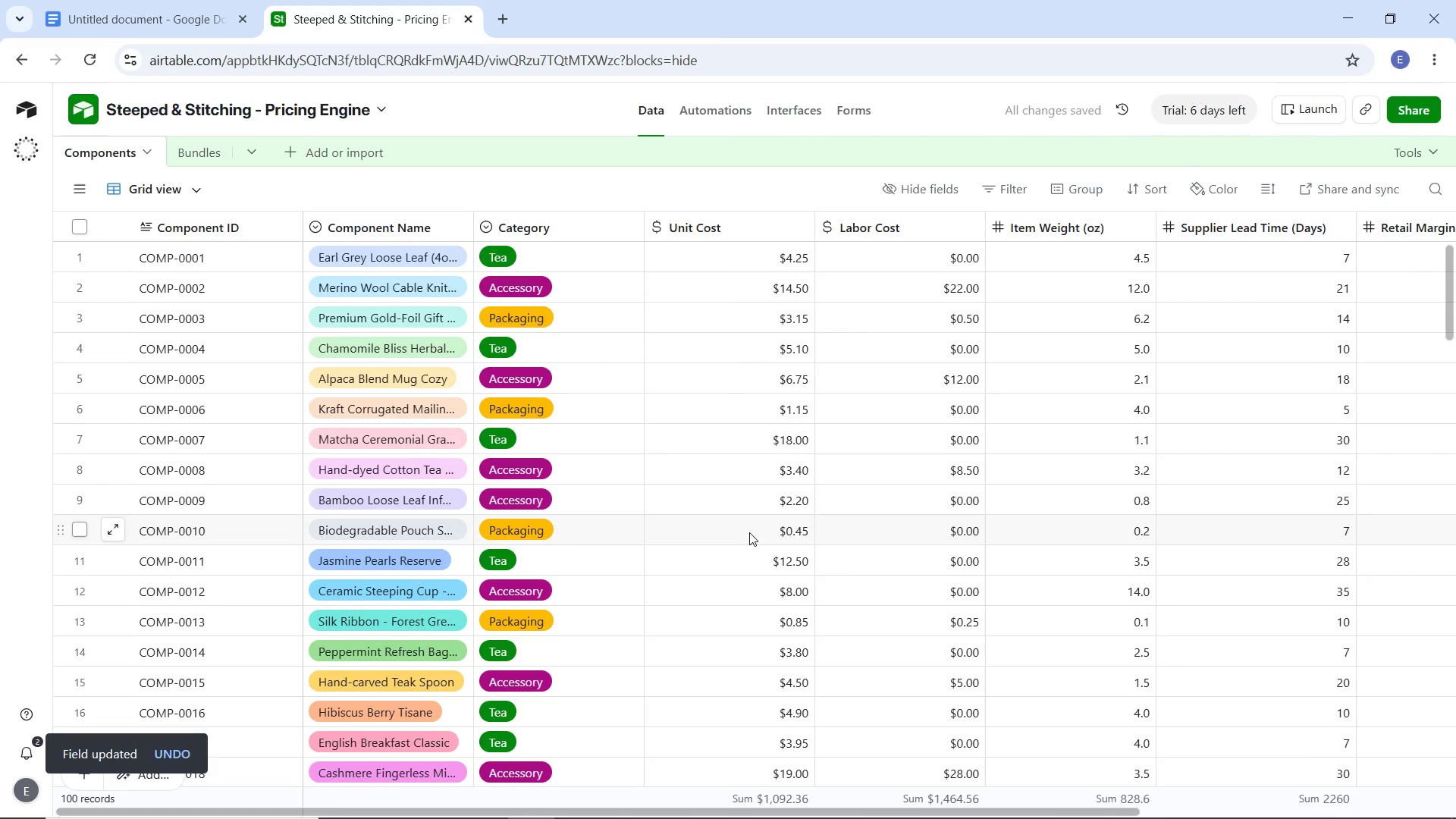 
scroll: coordinate [720, 642], scroll_direction: down, amount: 2.0
 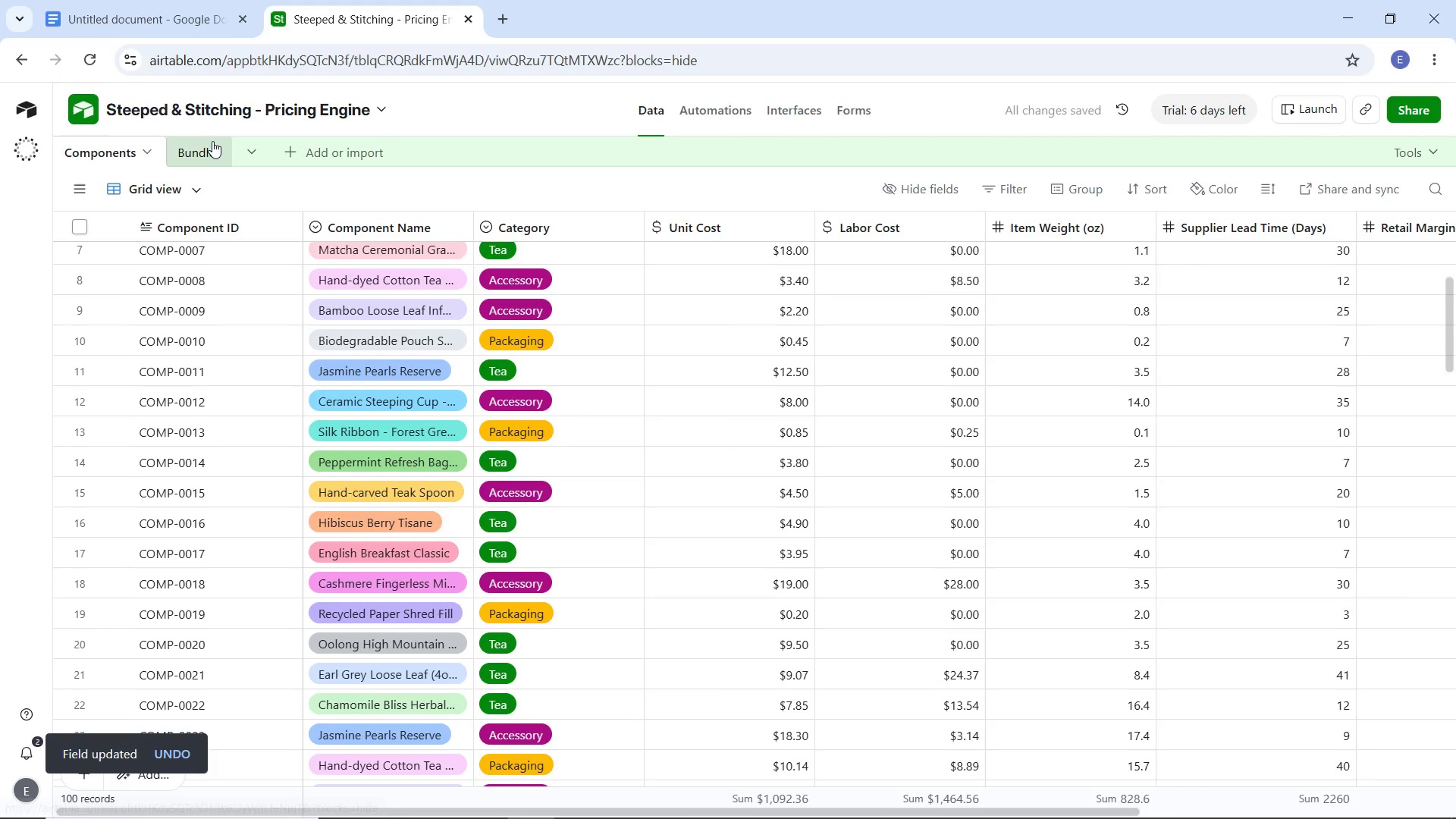 
left_click([209, 142])
 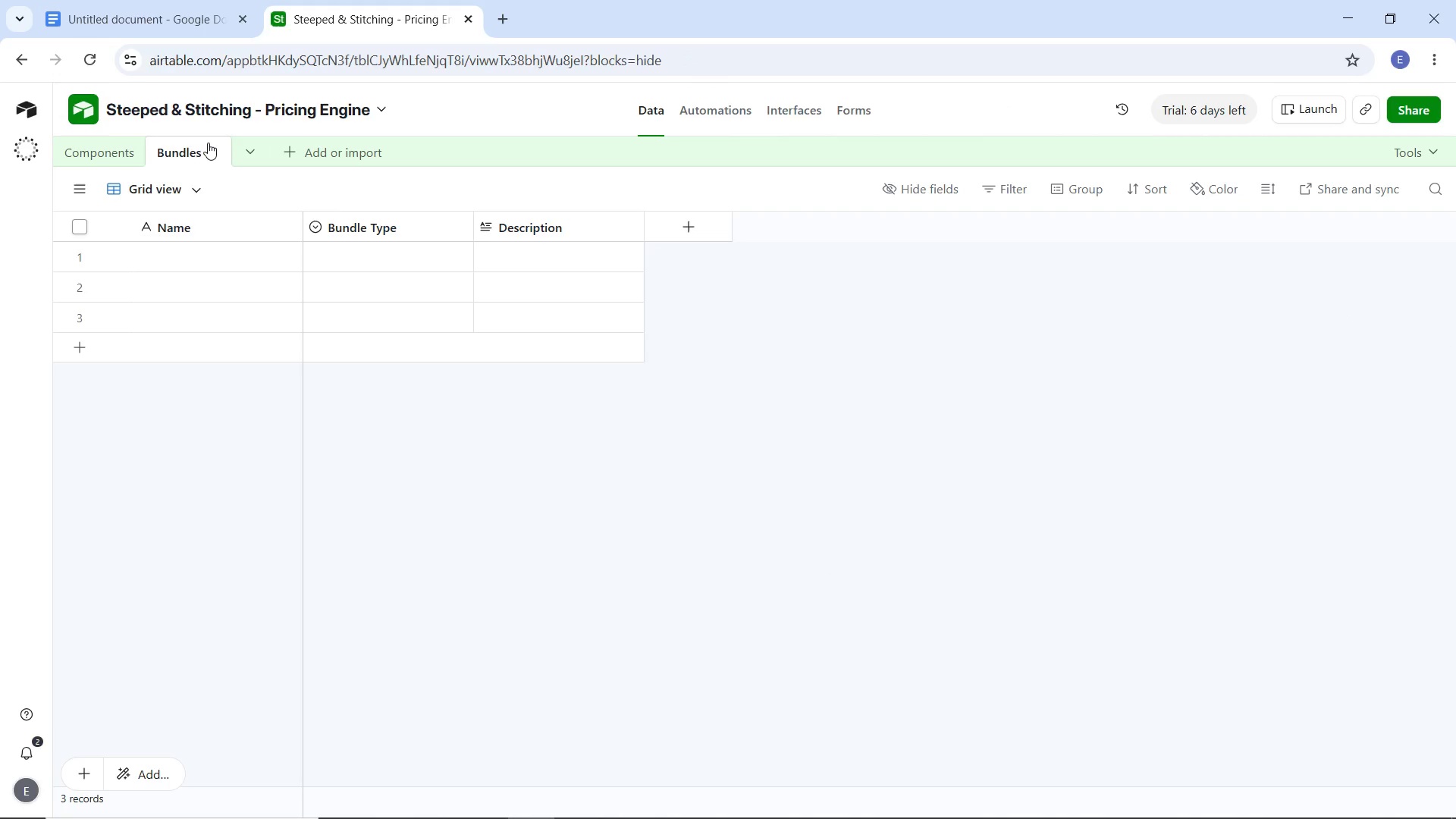 
wait(5.77)
 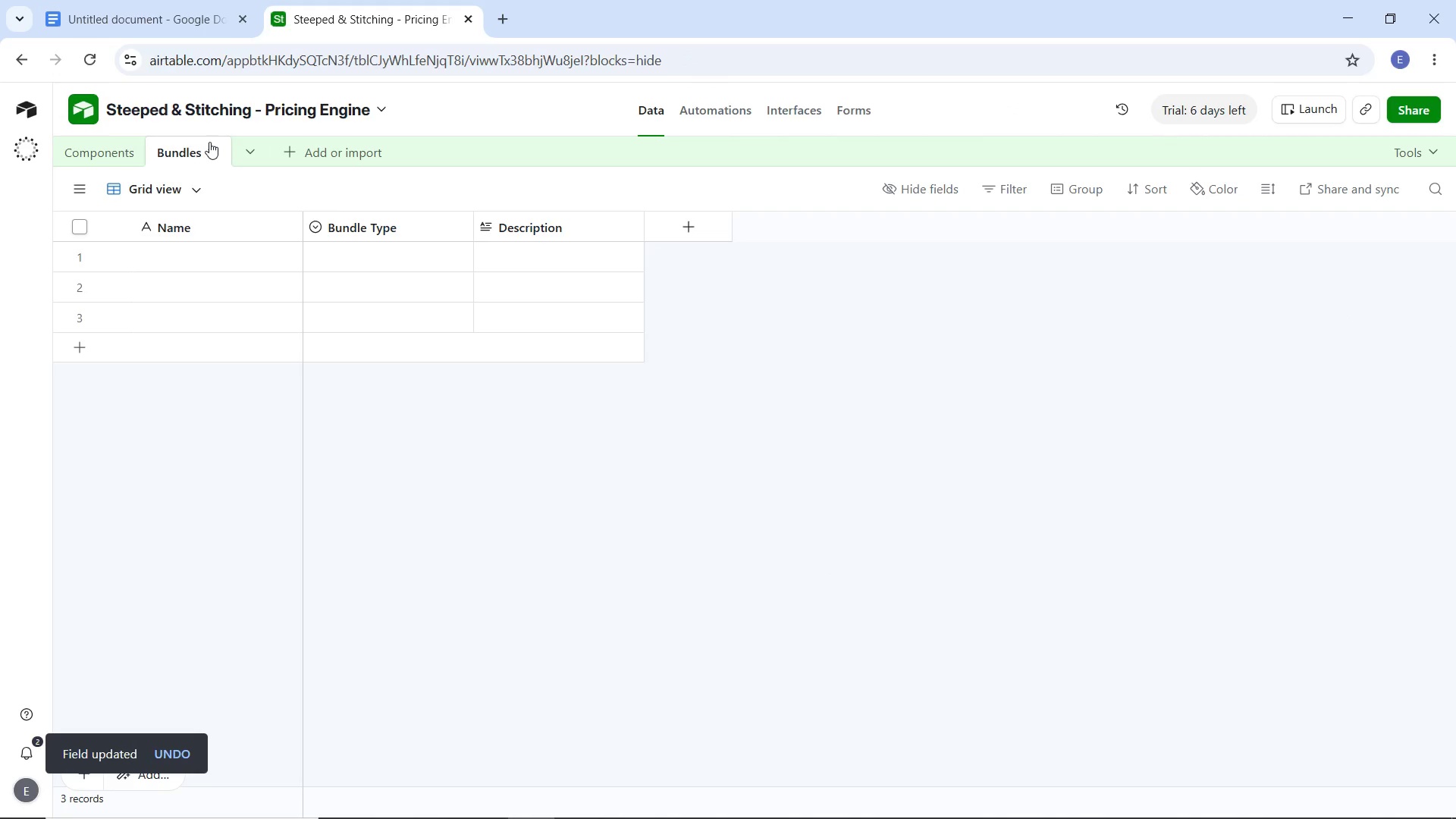 
left_click([673, 224])
 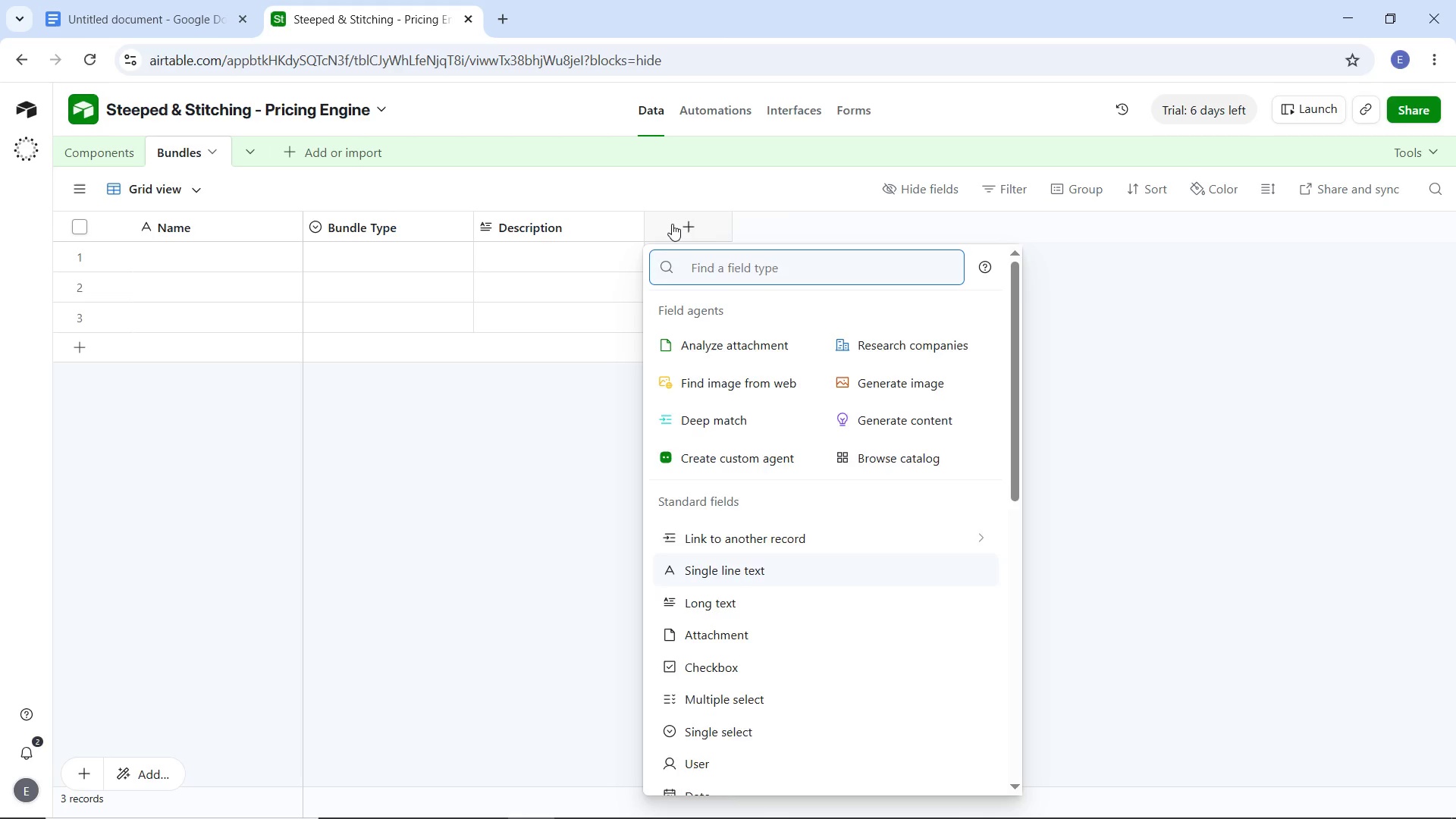 
type(link)
 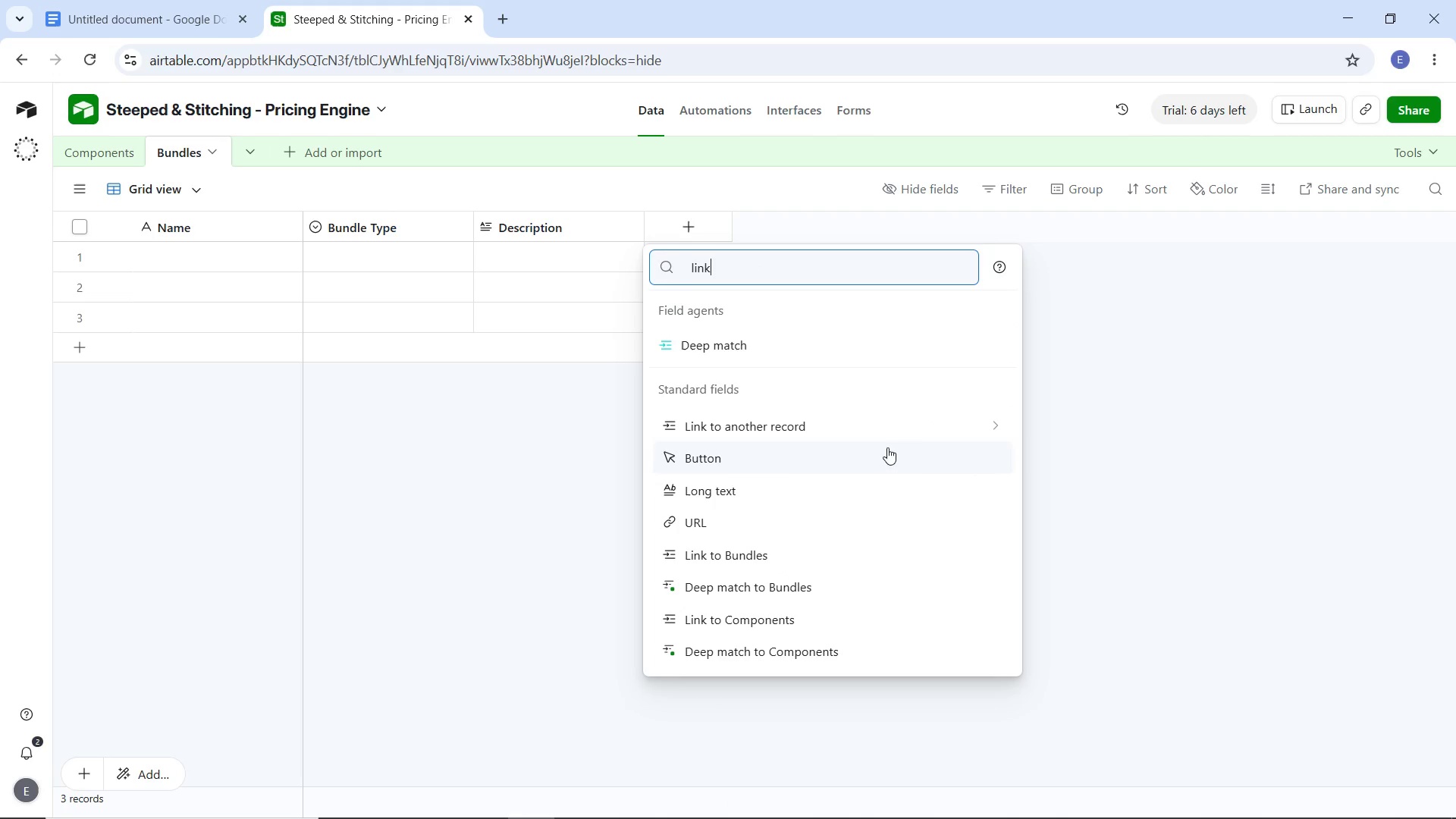 
left_click([827, 436])
 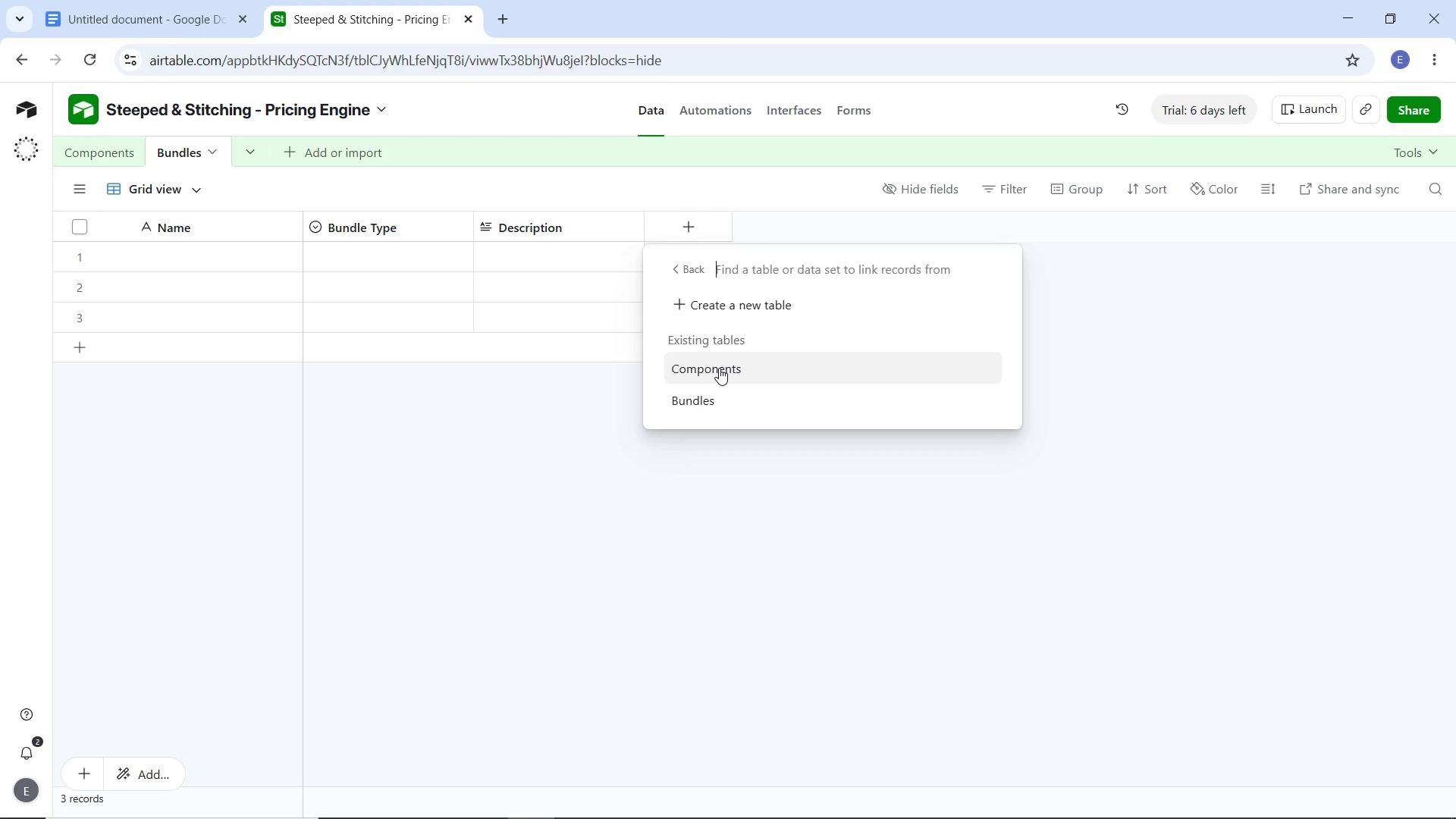 
wait(7.64)
 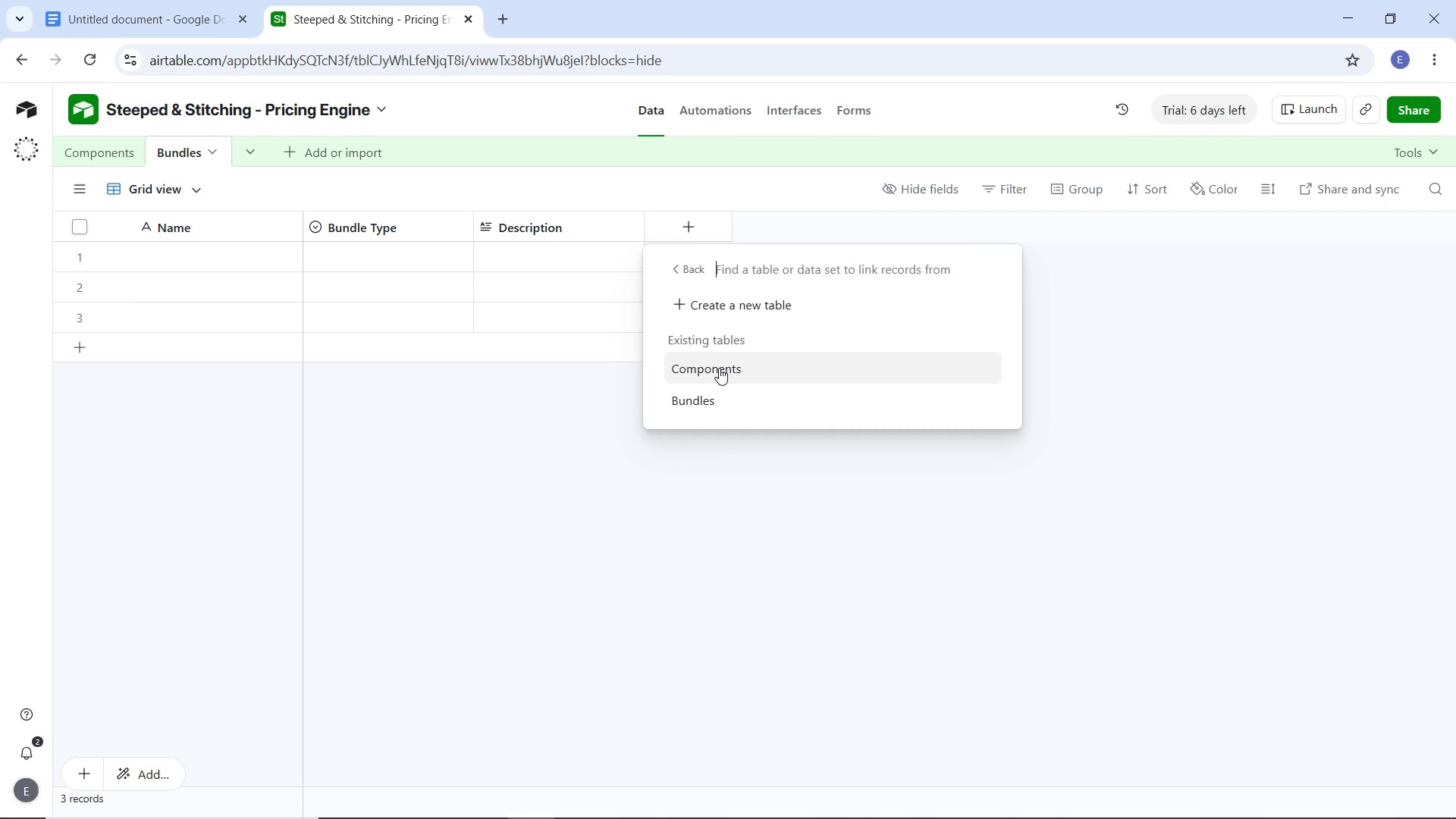 
left_click([719, 368])
 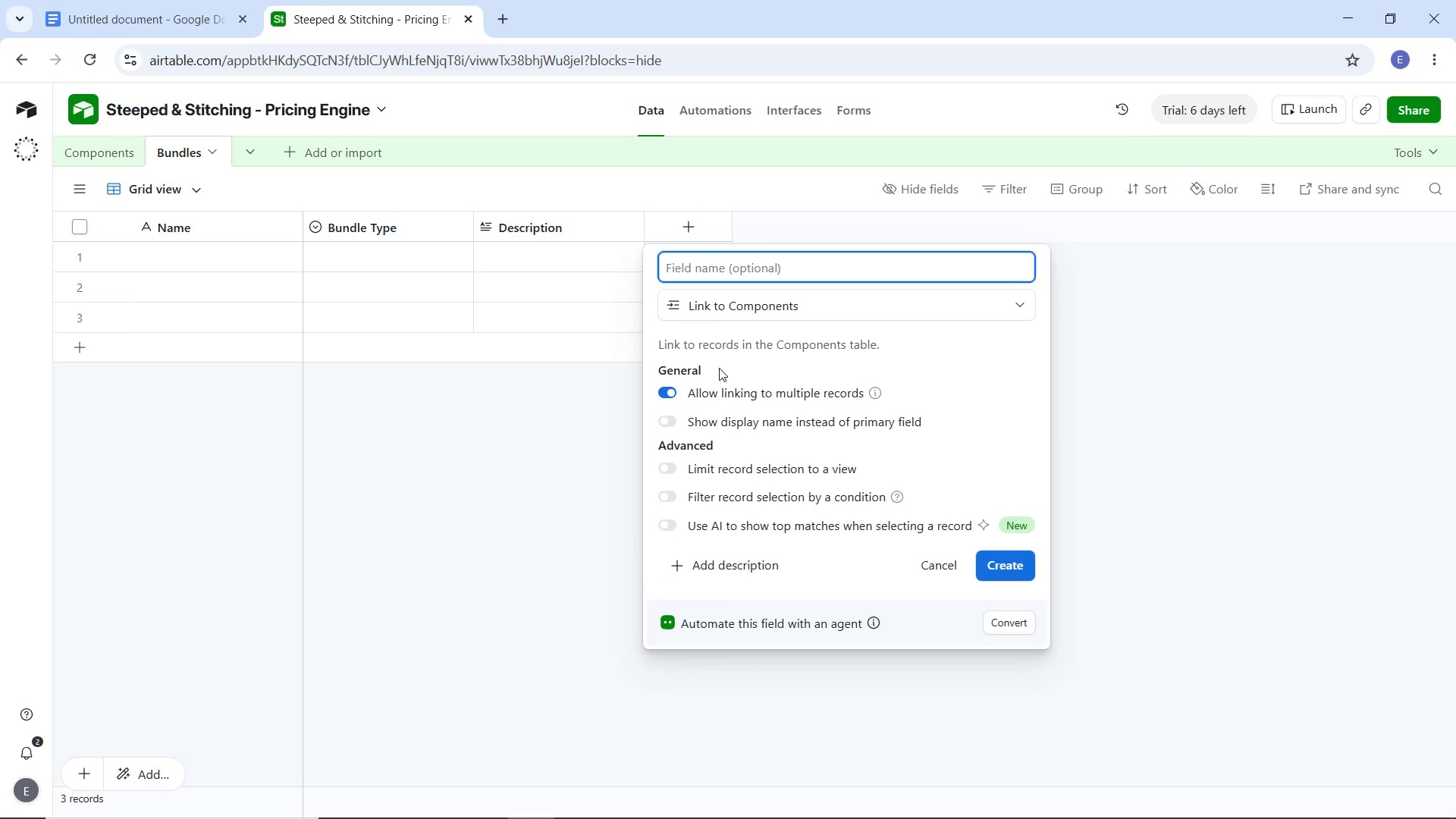 
type(Components (l)
key(Backspace)
type(Linked))
 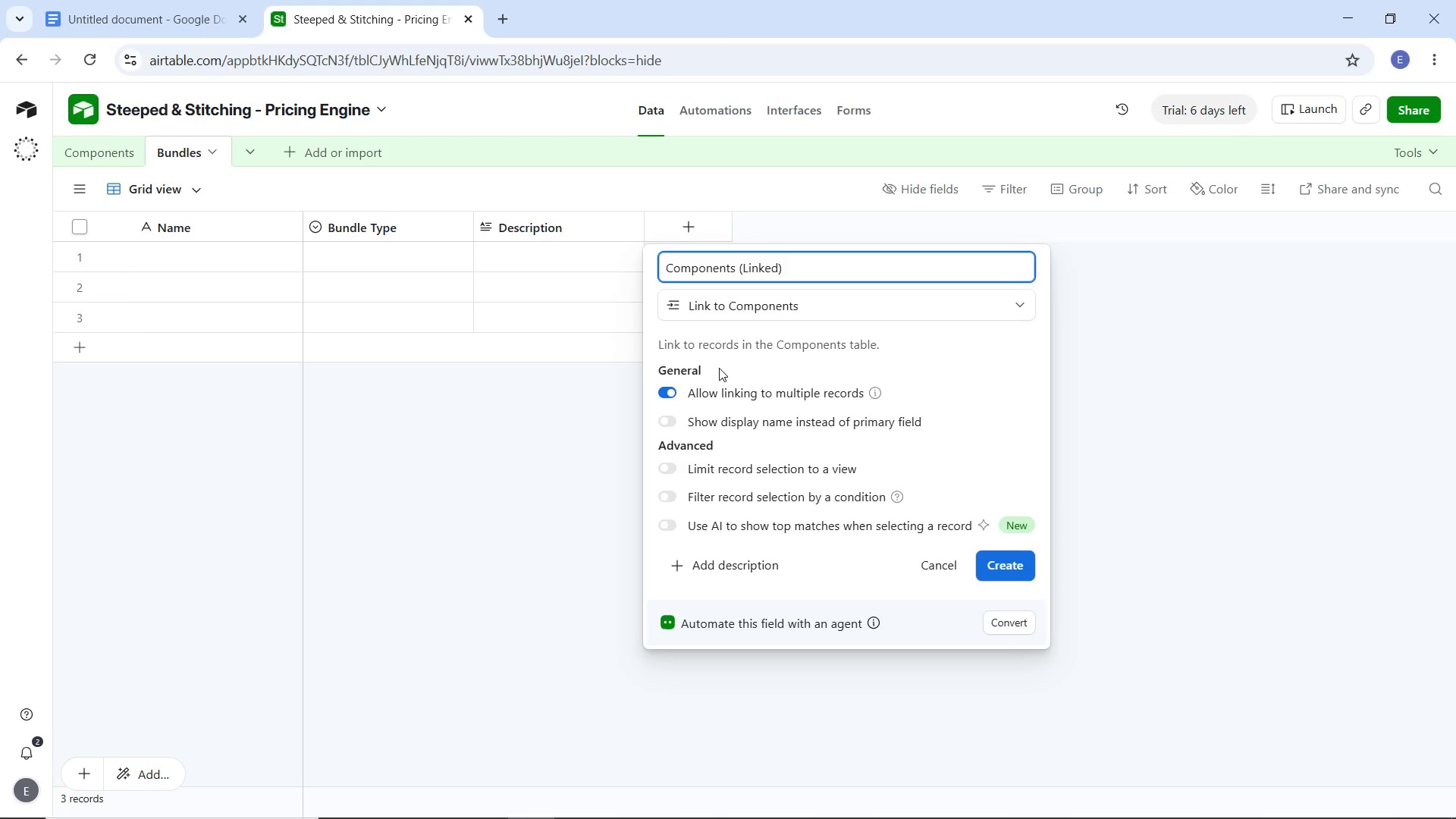 
wait(7.33)
 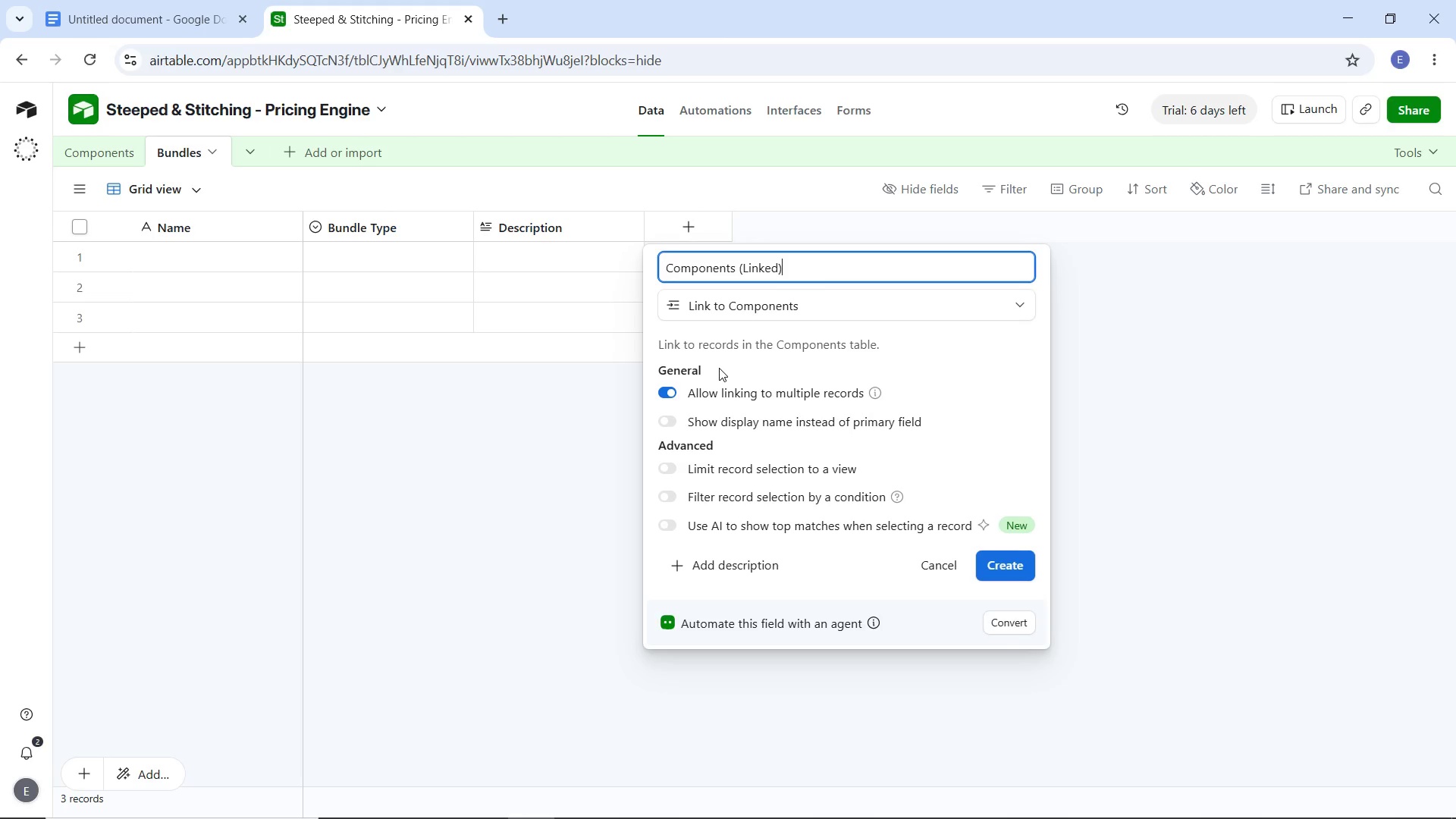 
left_click([1000, 568])
 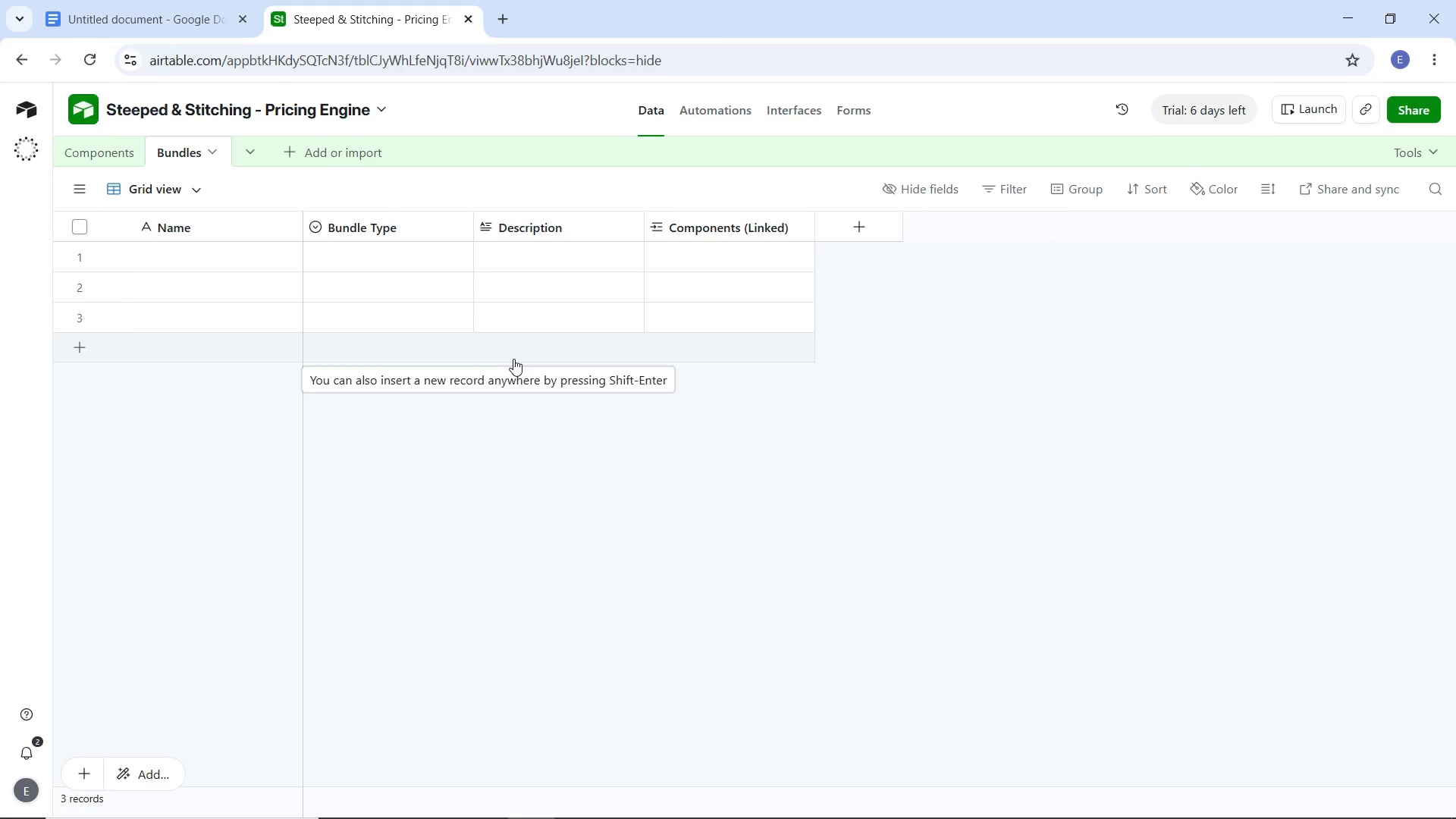 
wait(27.36)
 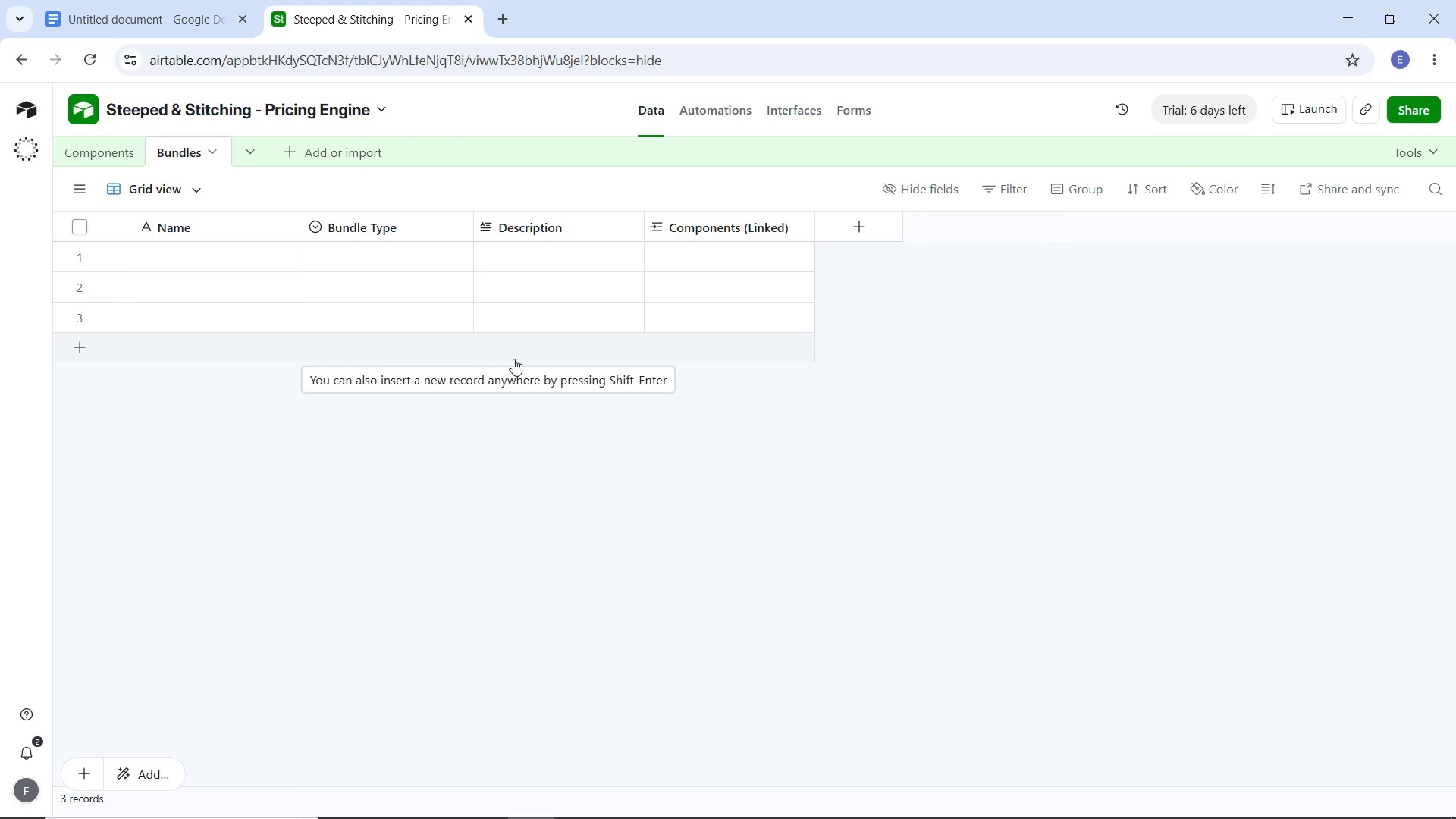 
left_click([76, 153])
 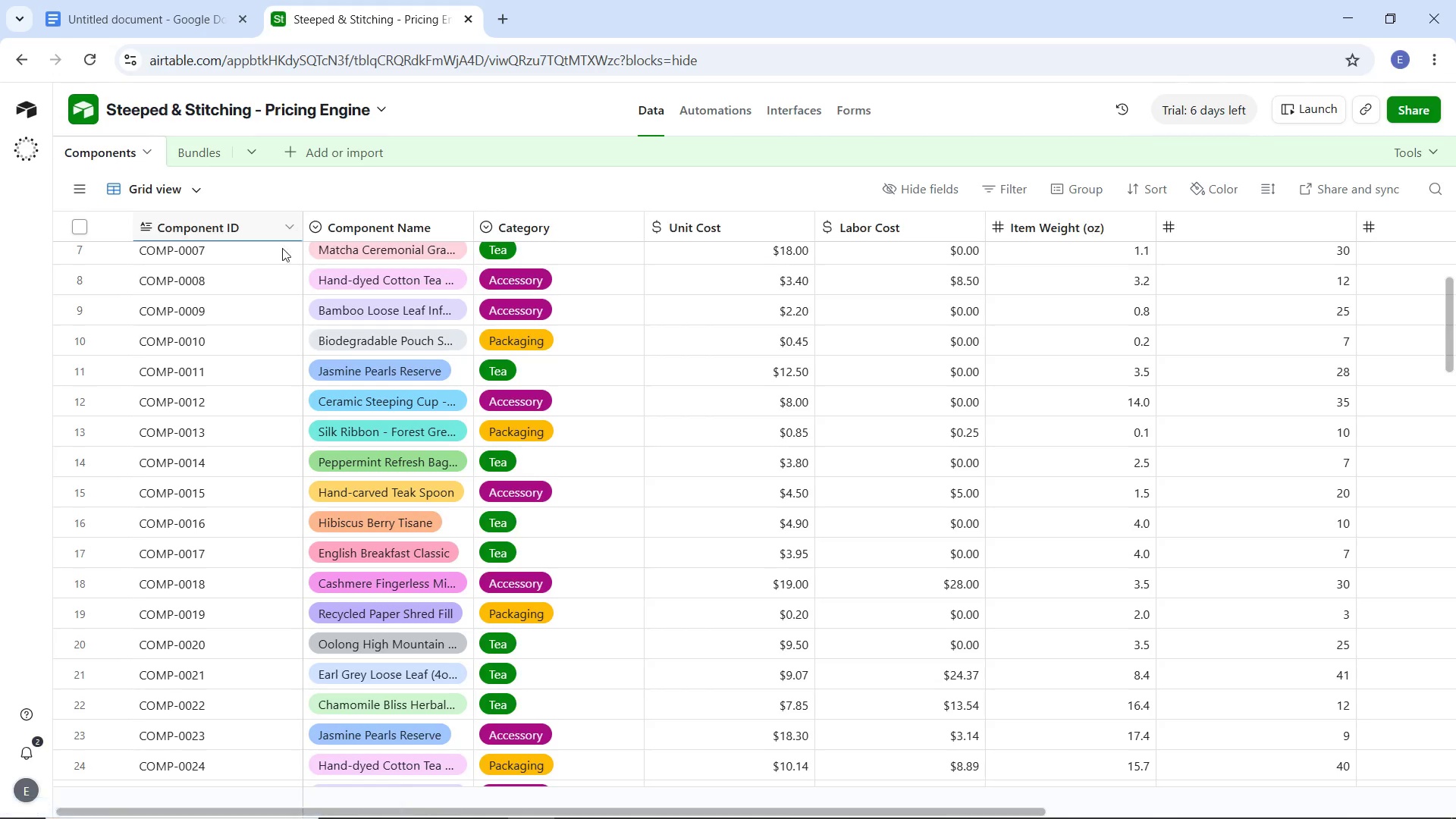 
scroll: coordinate [209, 337], scroll_direction: up, amount: 11.0
 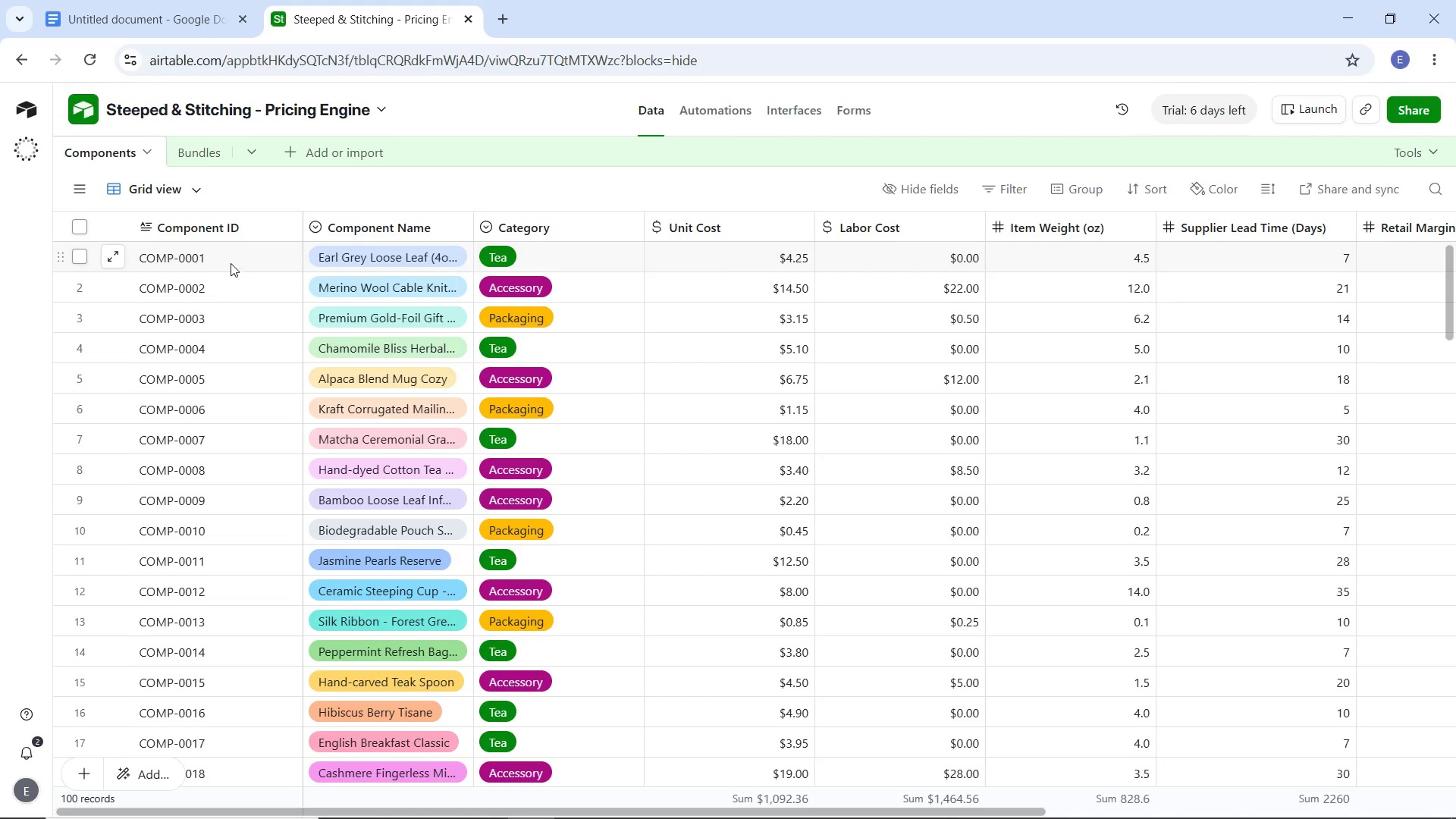 
left_click([231, 263])
 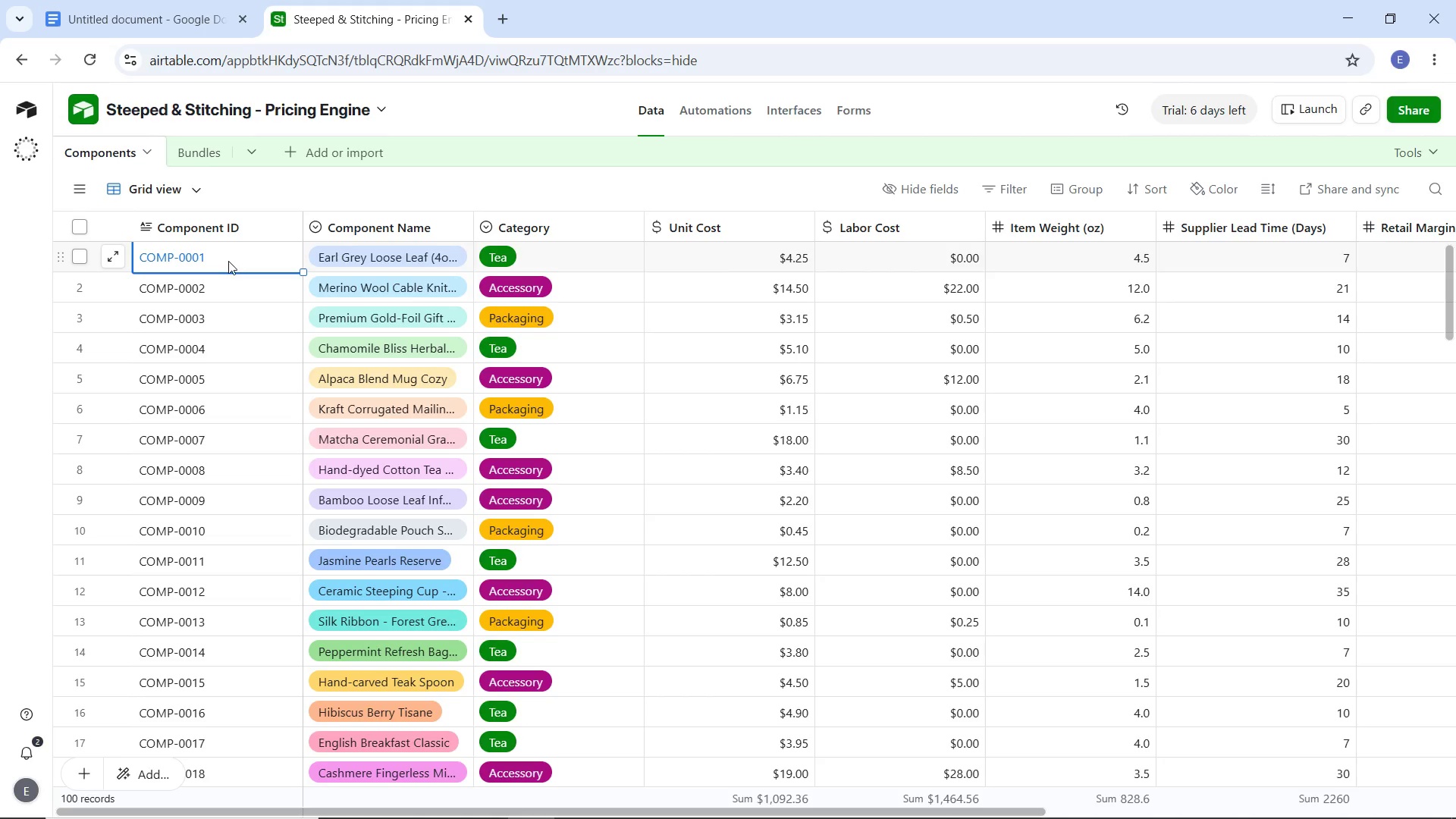 
key(Control+C)
 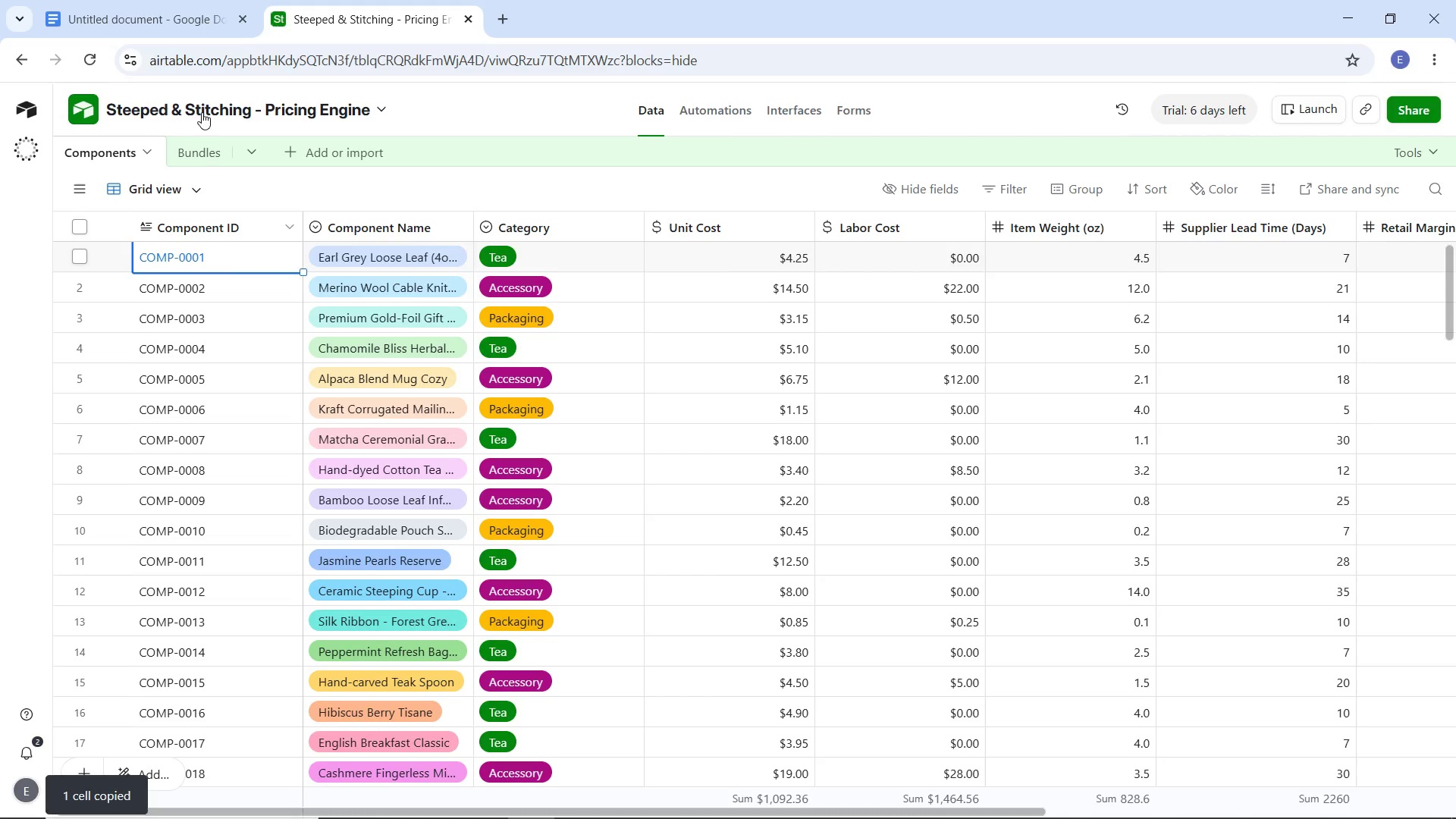 
key(Control+C)
 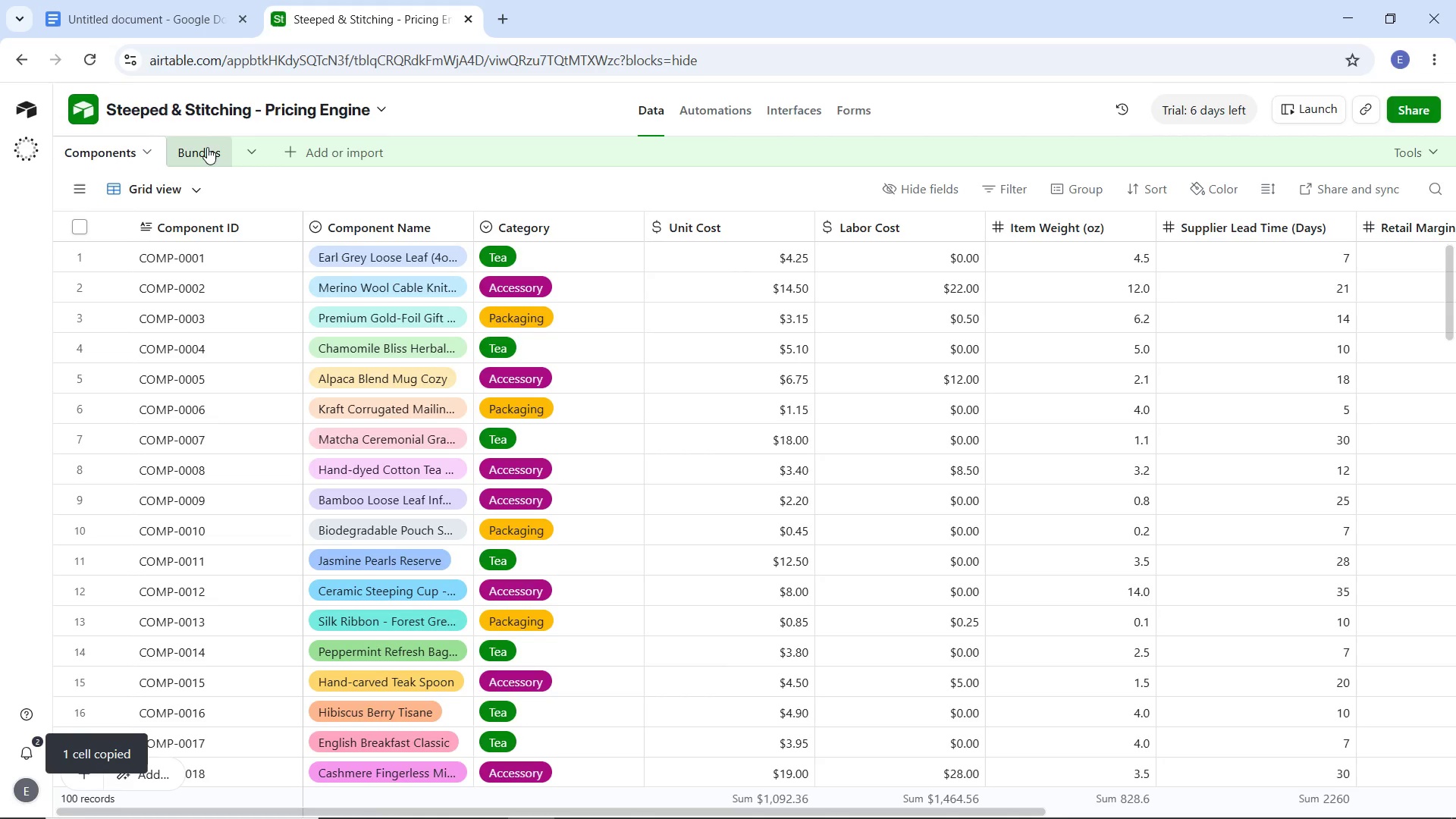 
double_click([207, 148])
 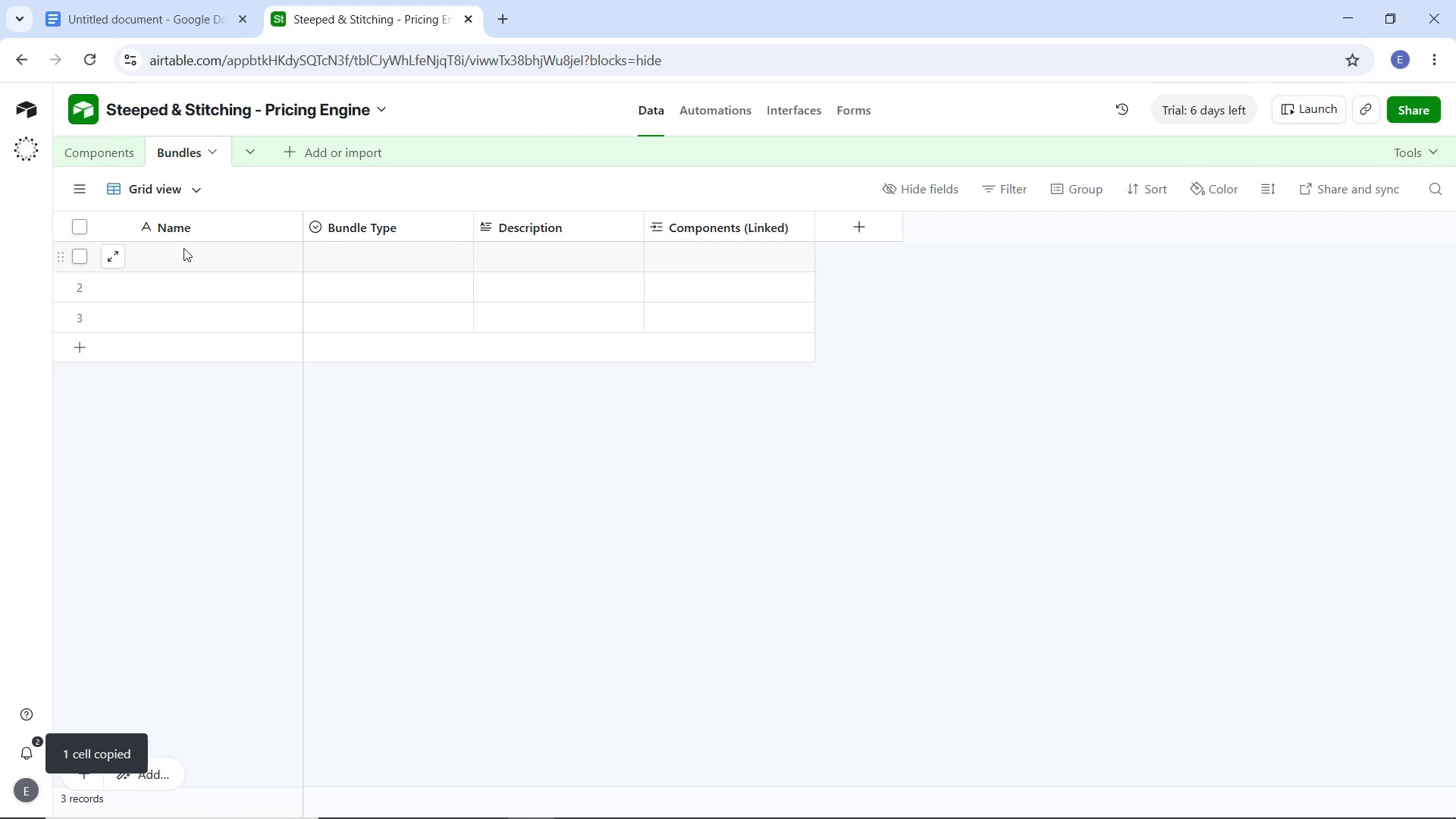 
left_click([184, 248])
 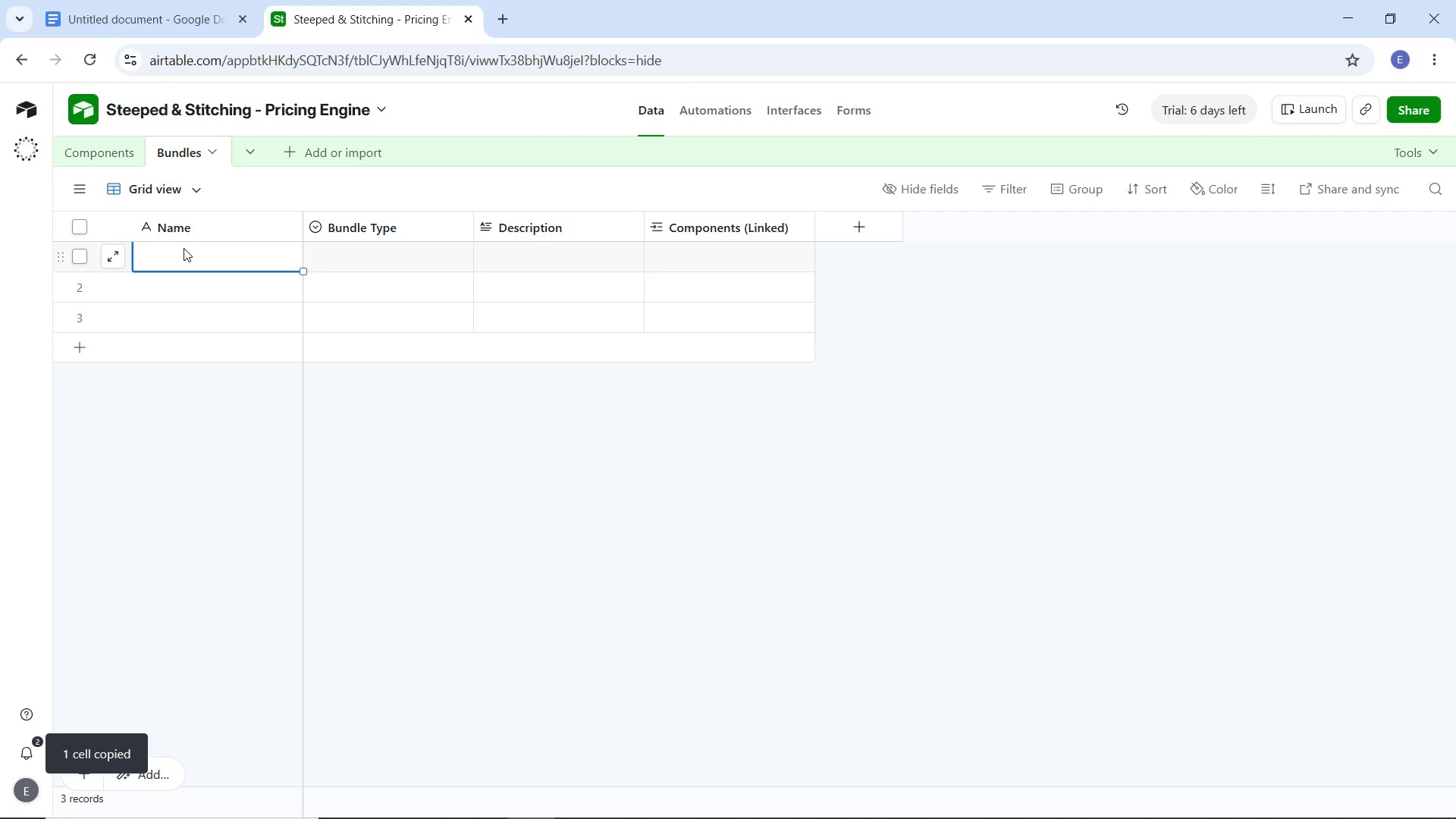 
key(Control+V)
 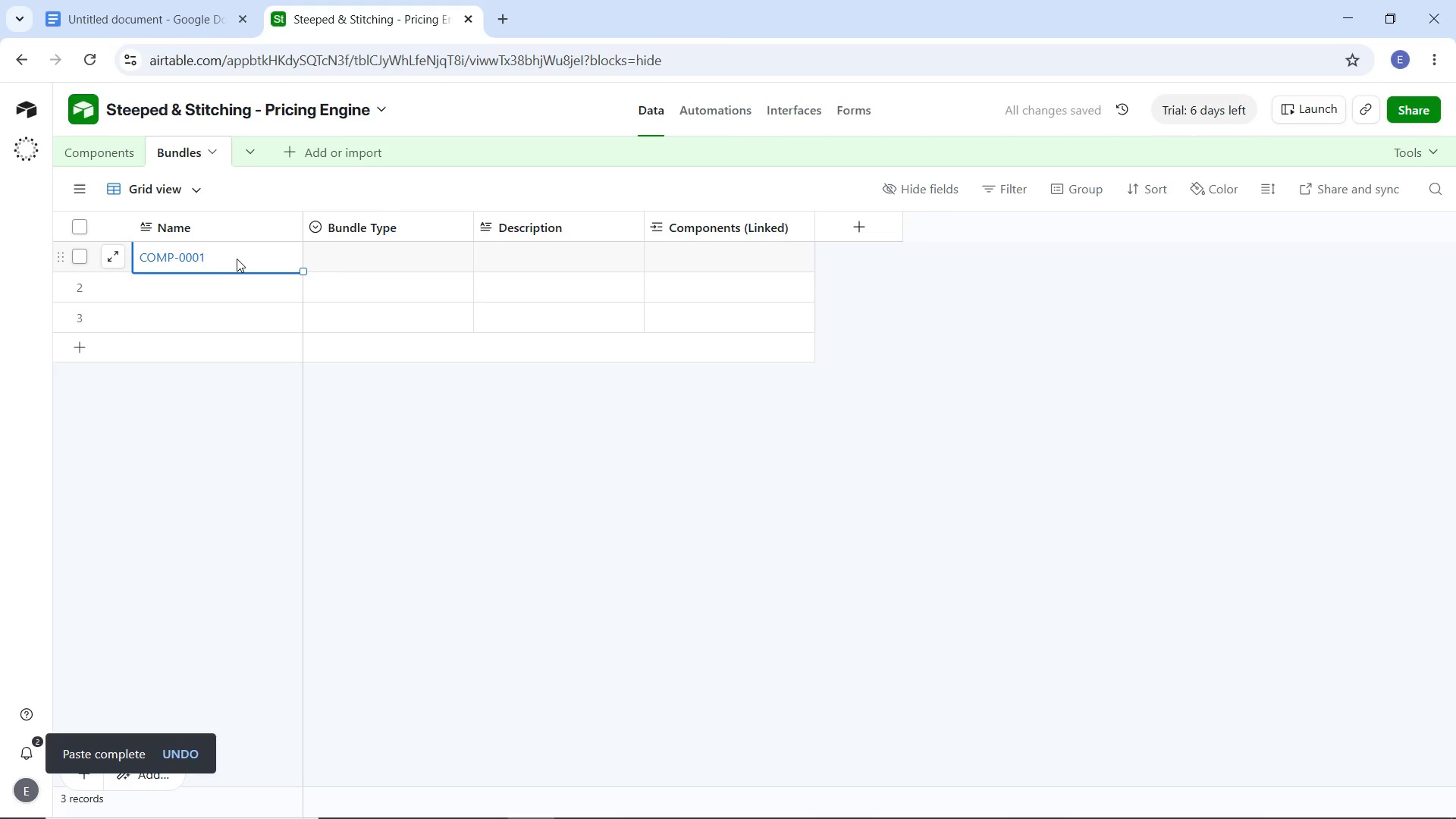 
left_click([315, 259])
 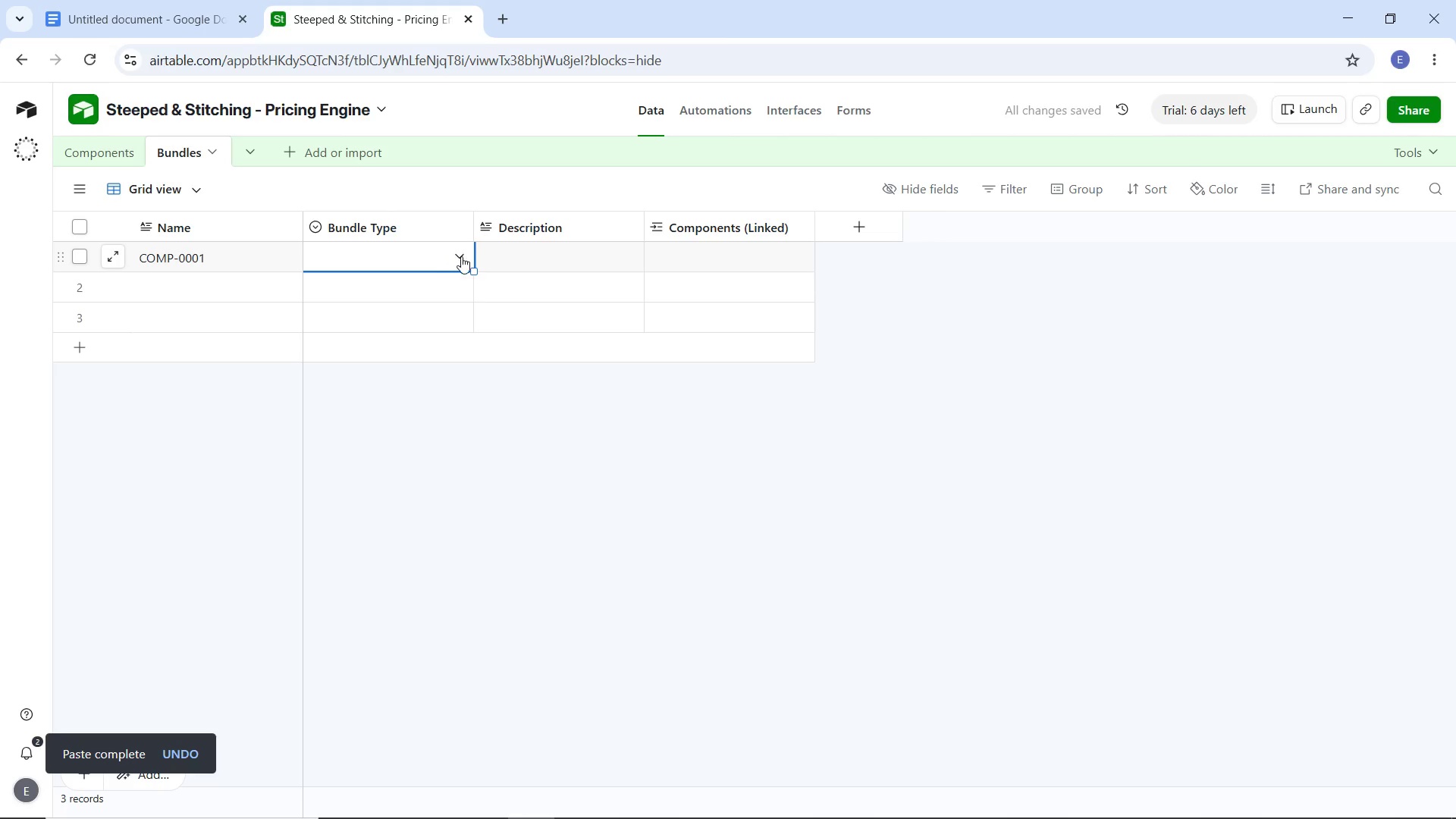 
left_click([463, 256])
 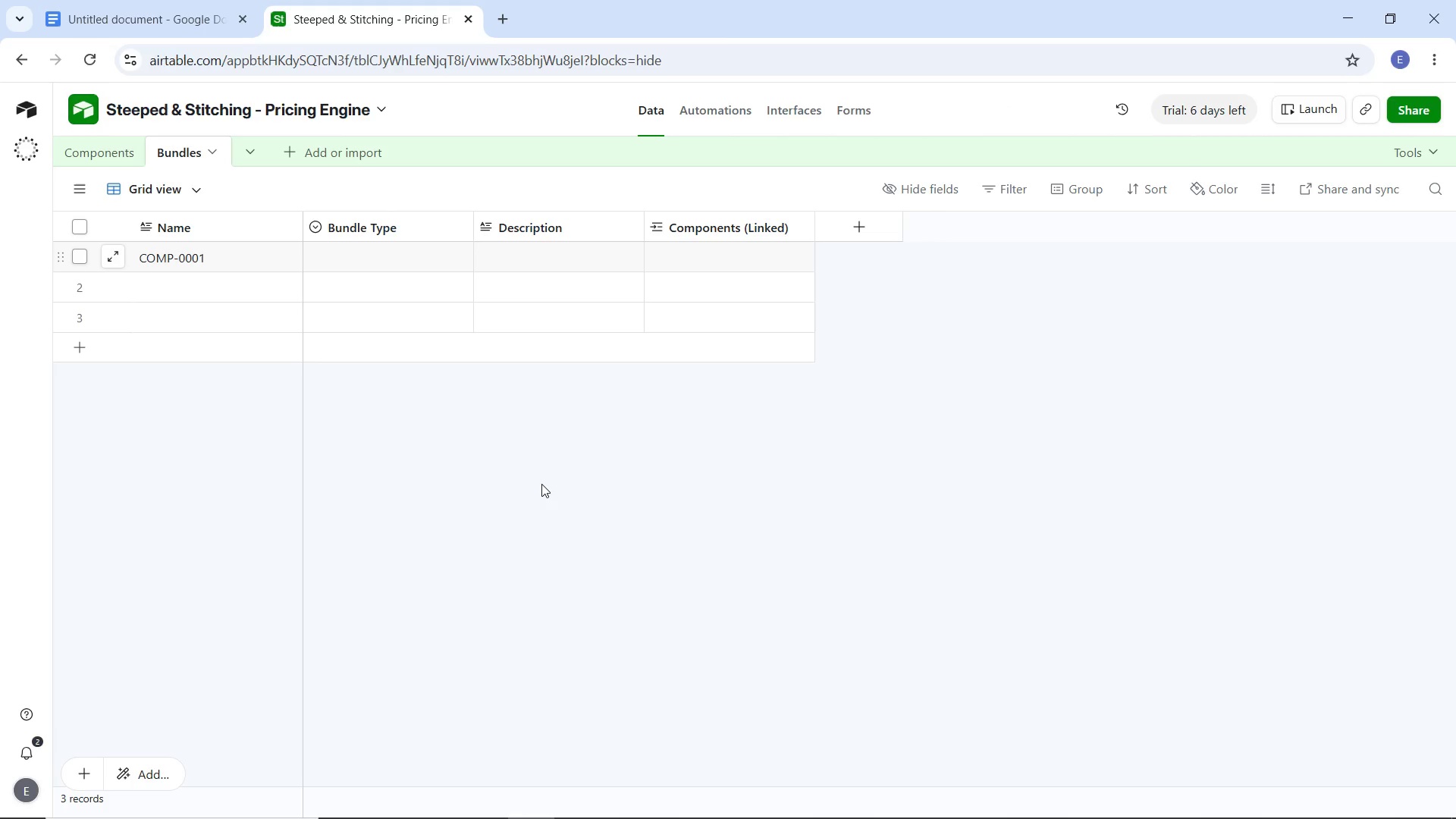 
wait(7.3)
 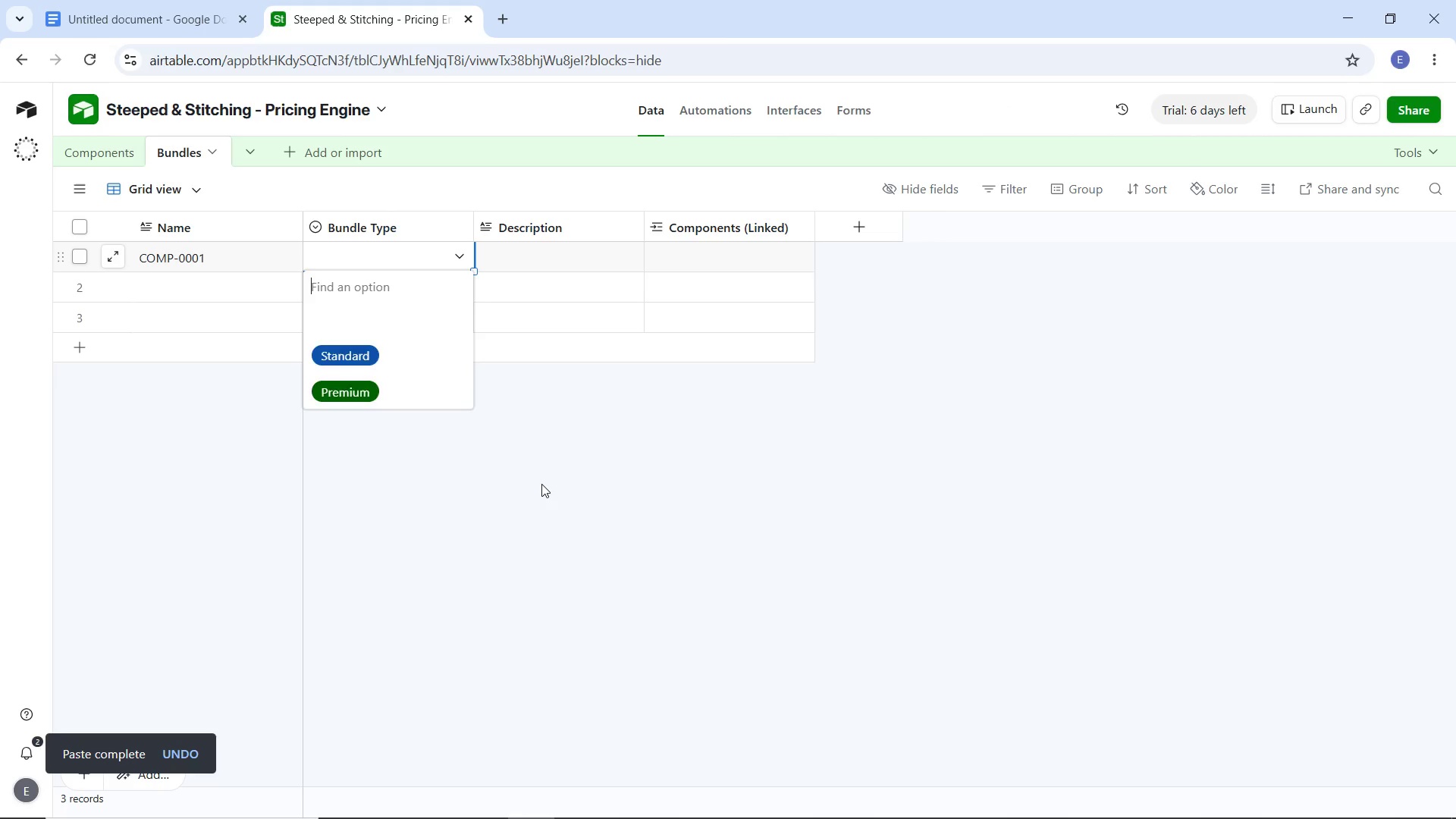 
left_click([541, 484])
 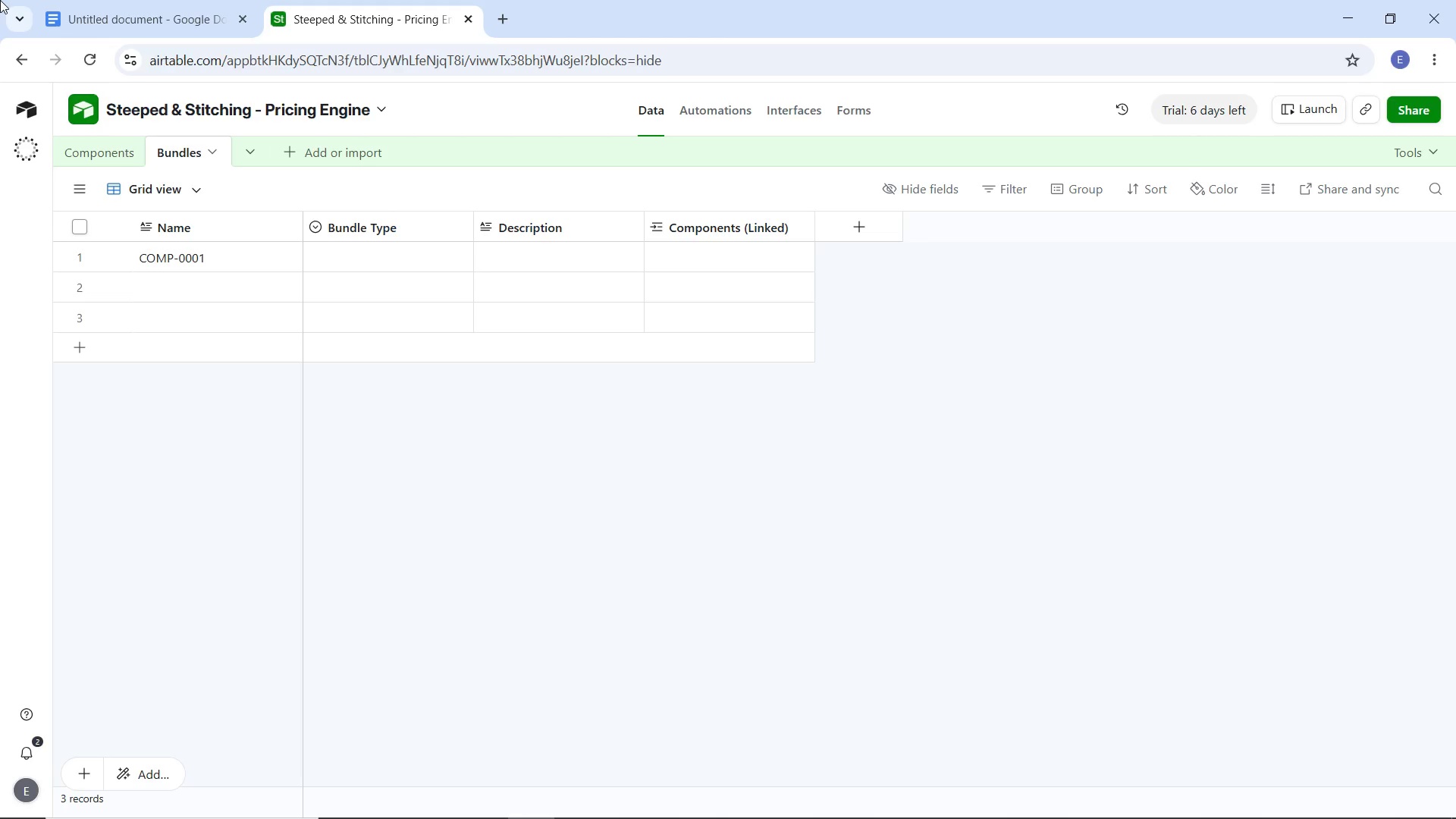 
wait(26.64)
 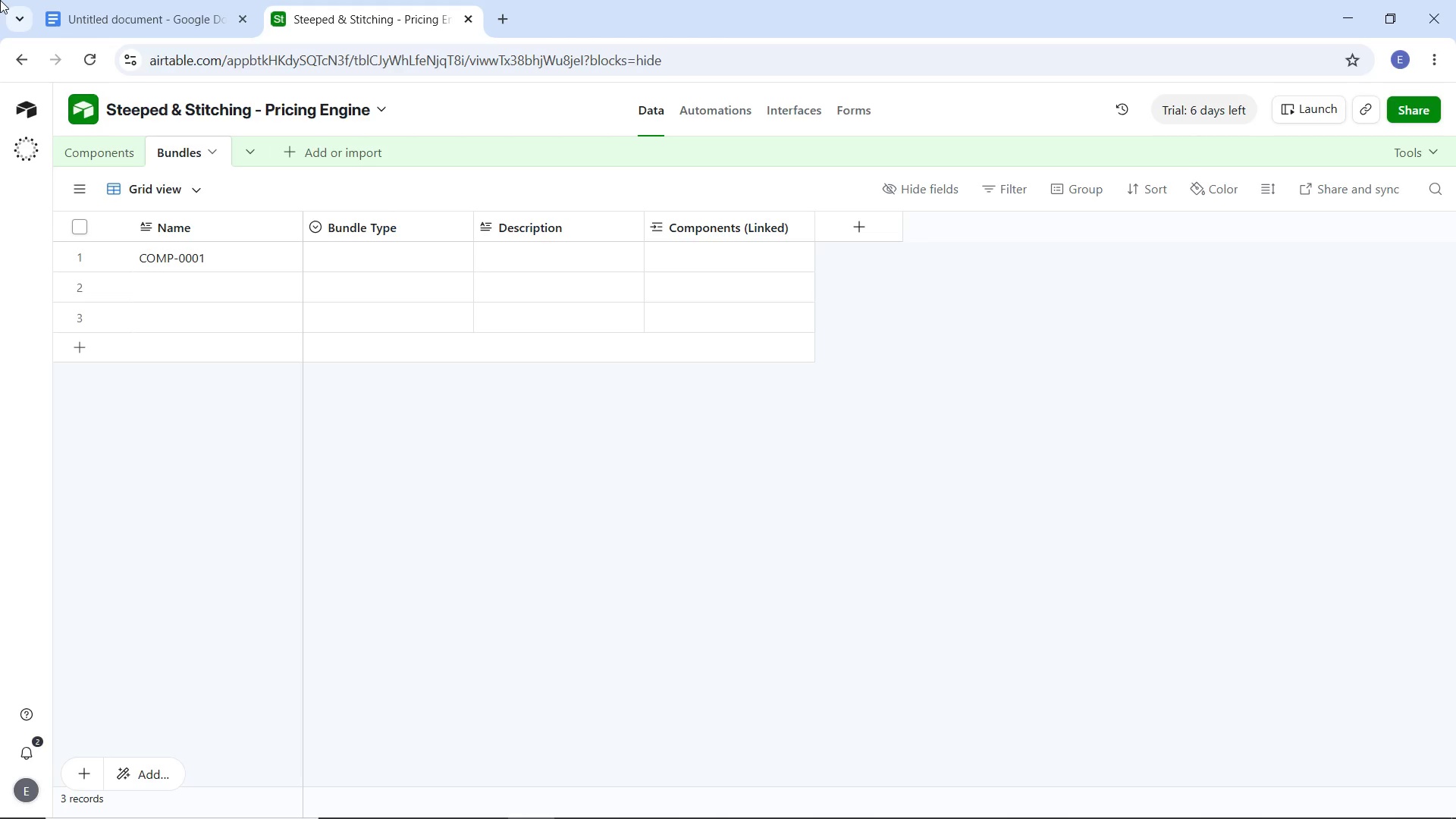 
left_click([457, 258])
 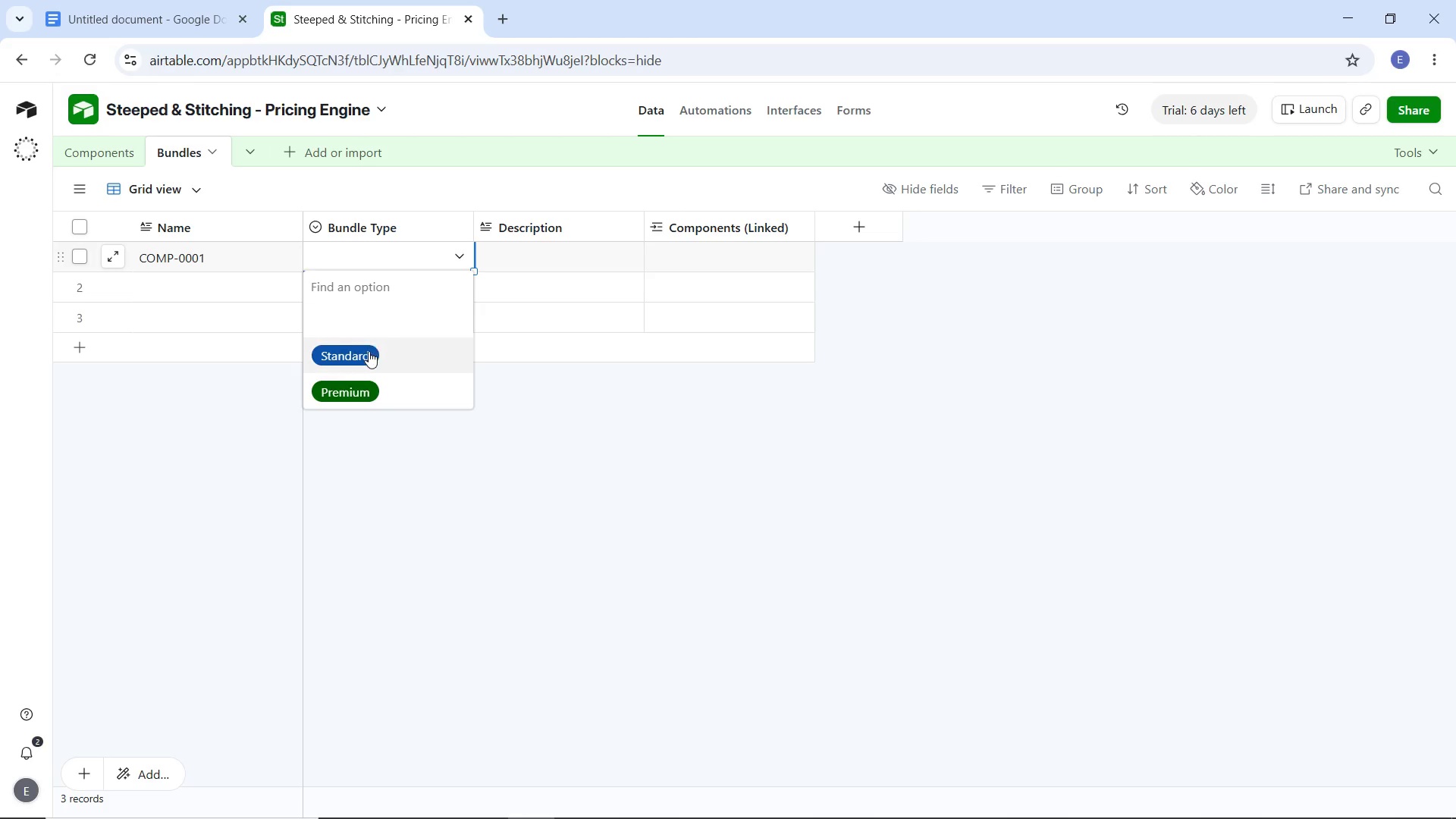 
left_click([366, 355])
 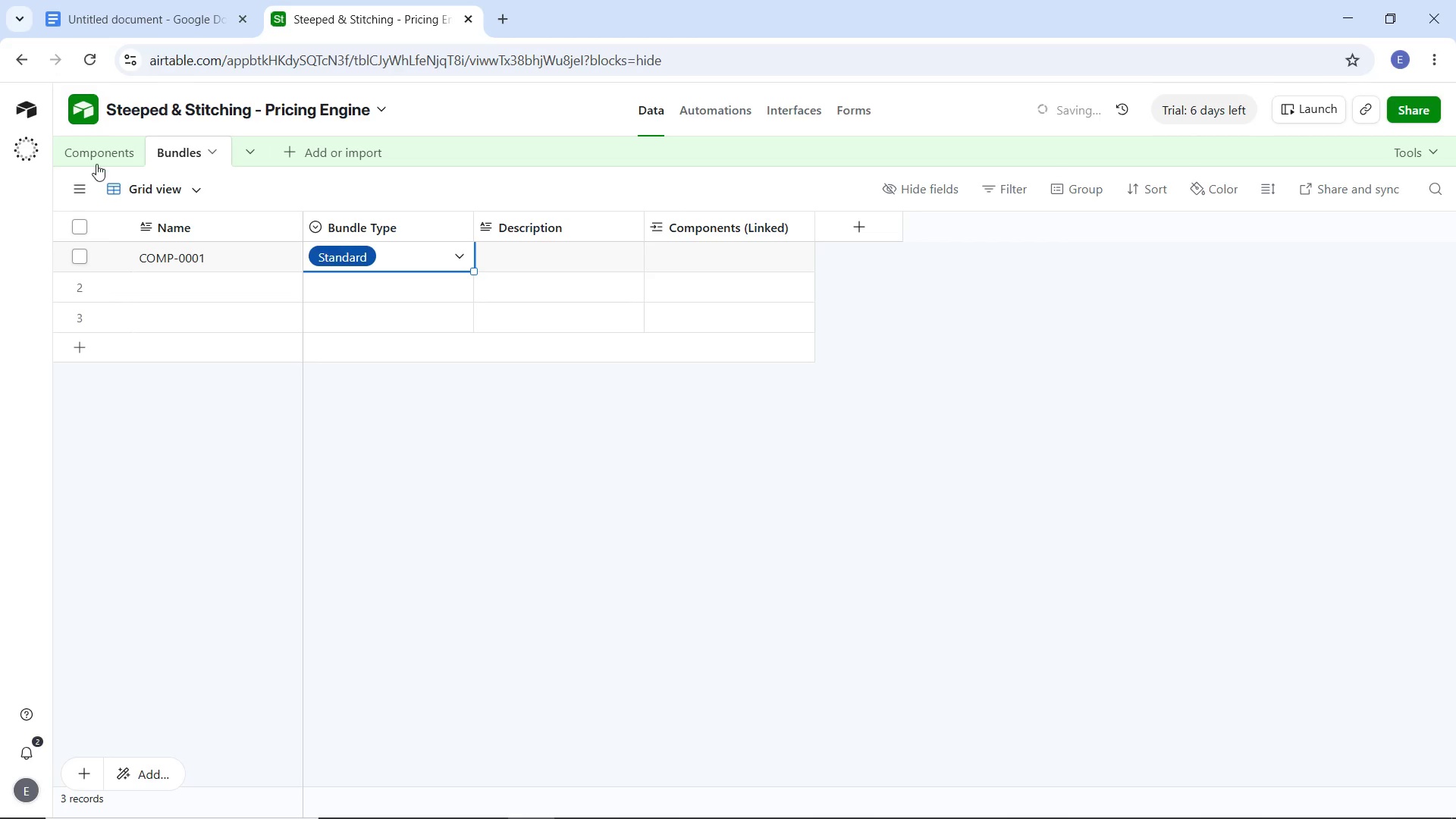 
left_click([96, 164])
 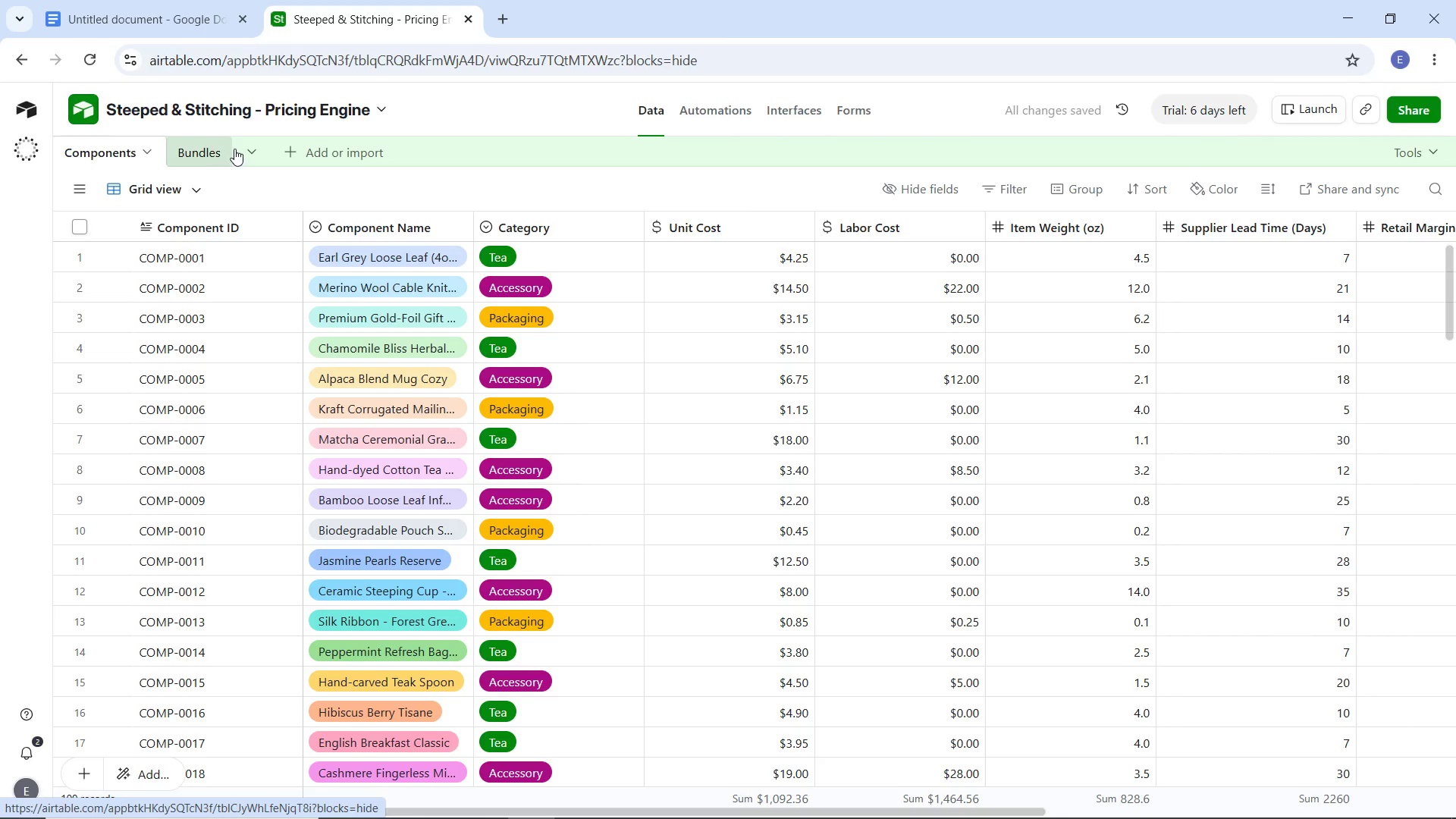 
left_click([218, 148])
 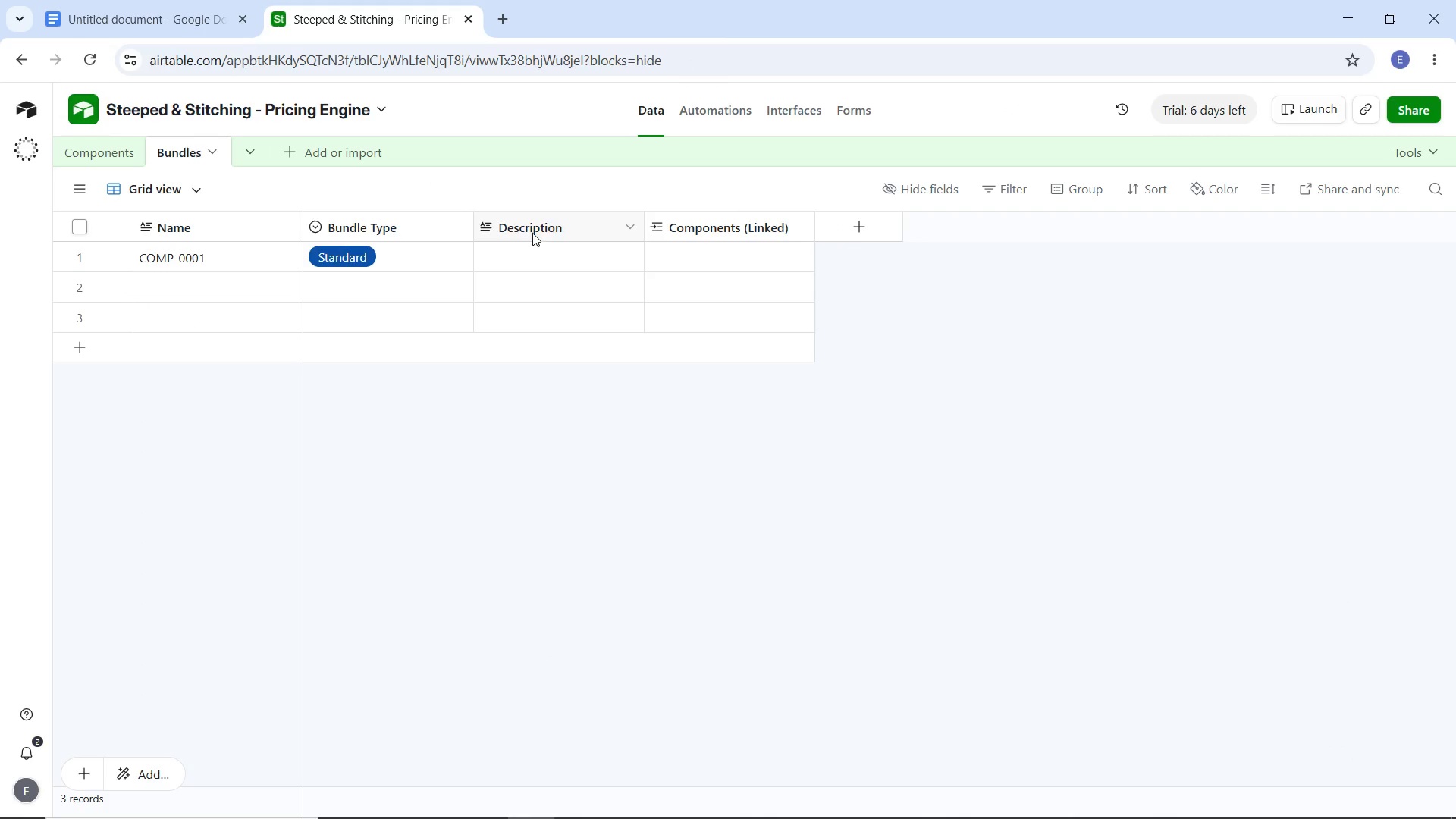 
wait(5.94)
 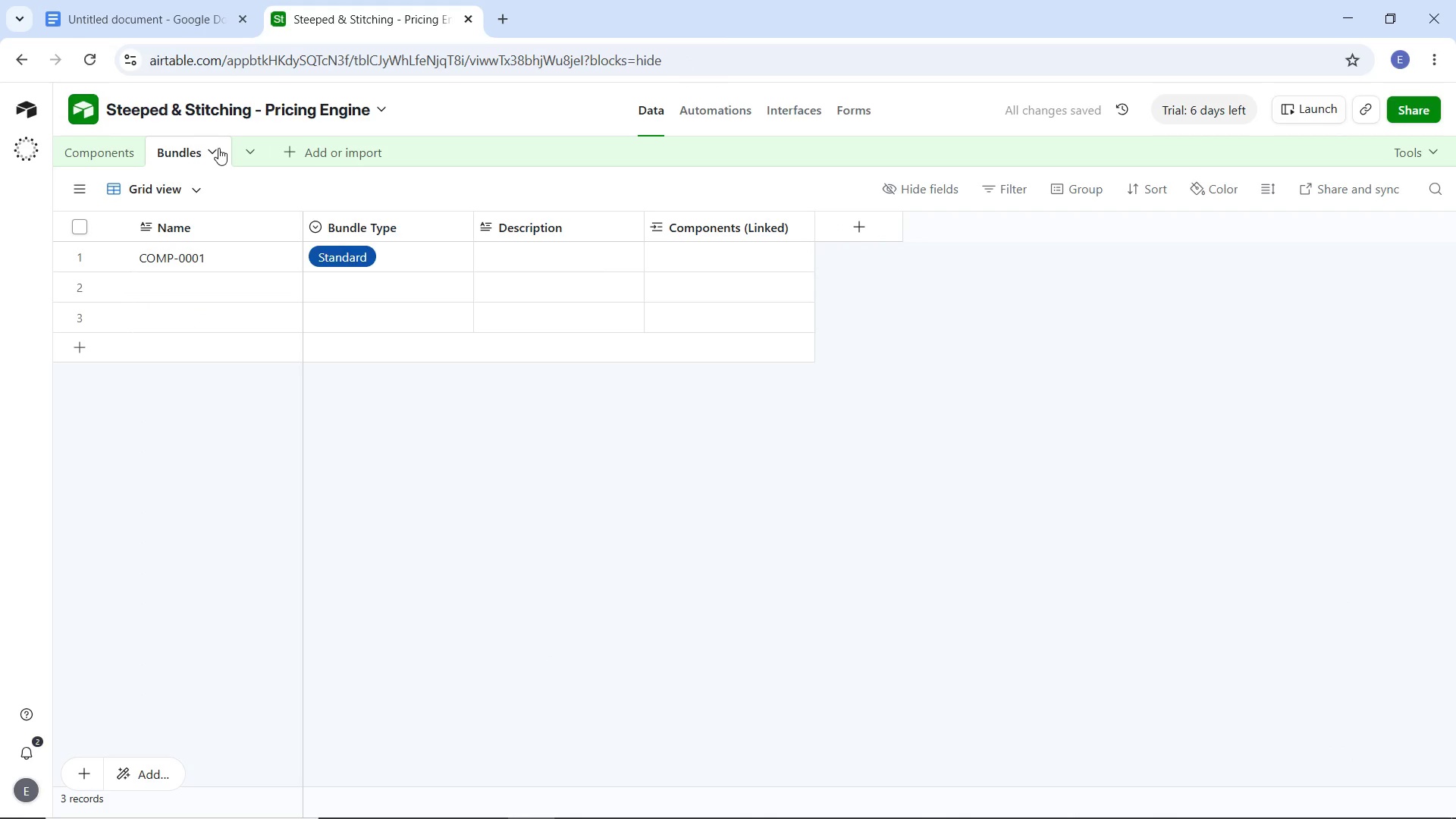 
left_click([662, 252])
 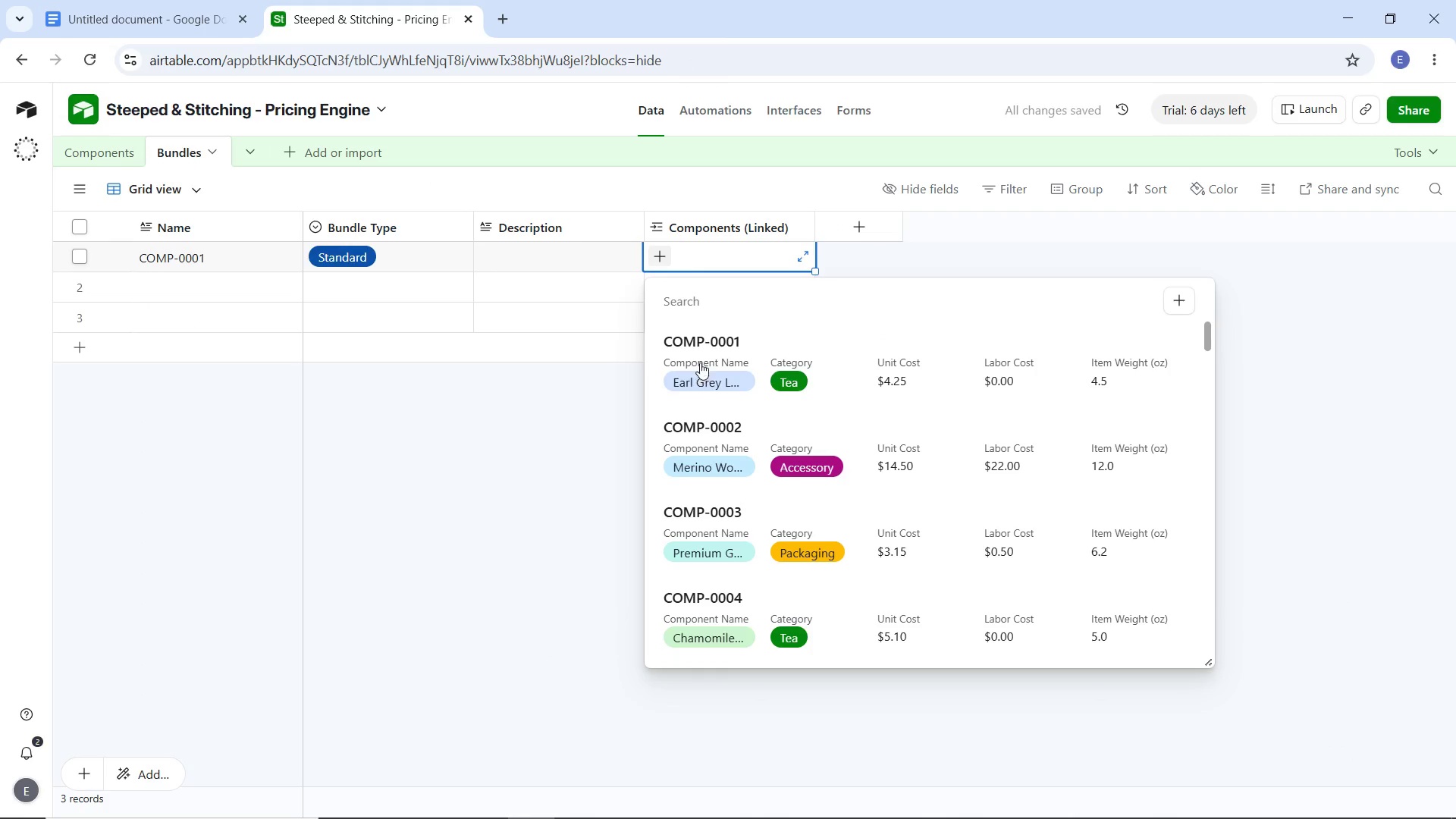 
left_click([700, 339])
 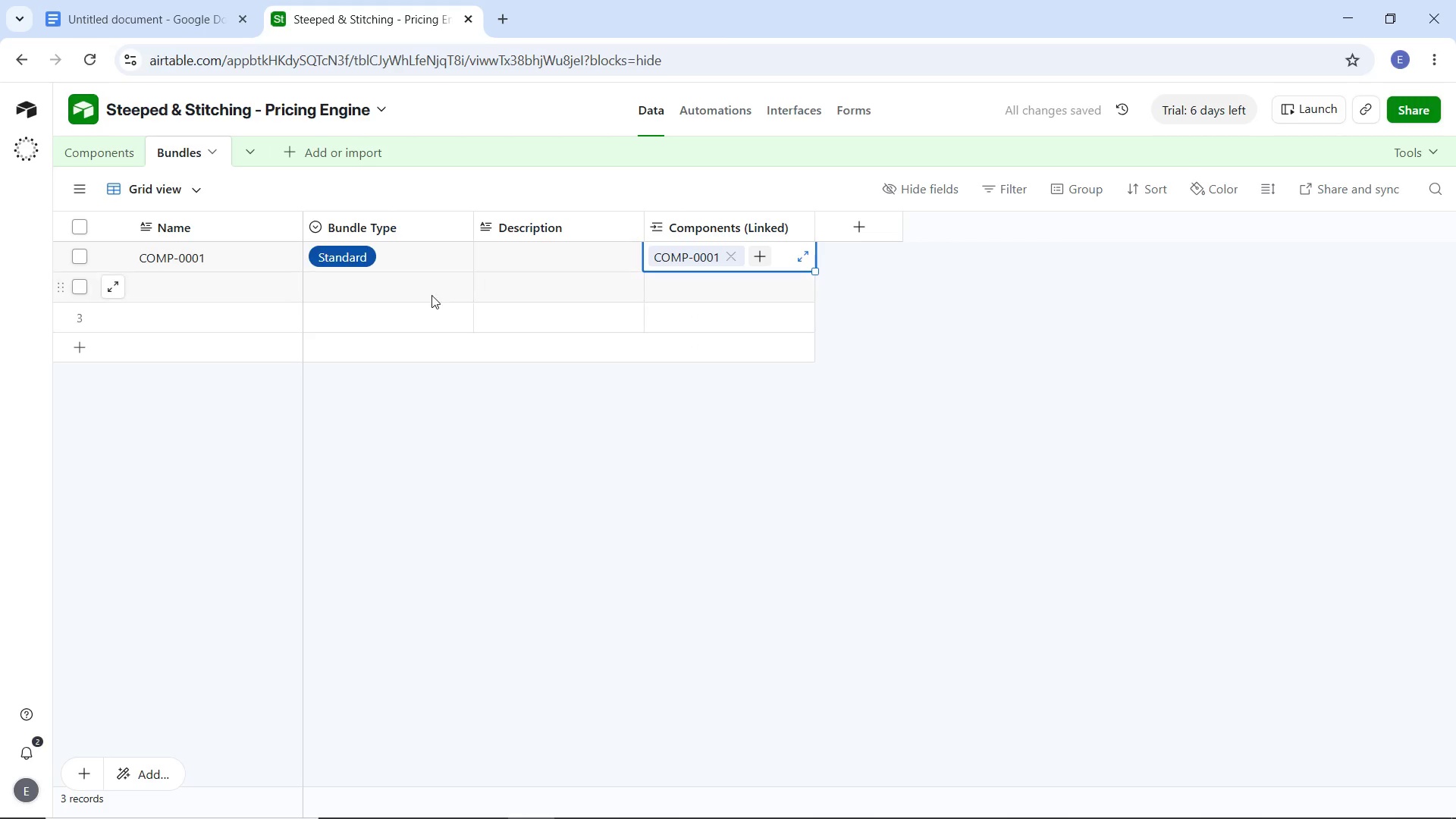 
wait(6.74)
 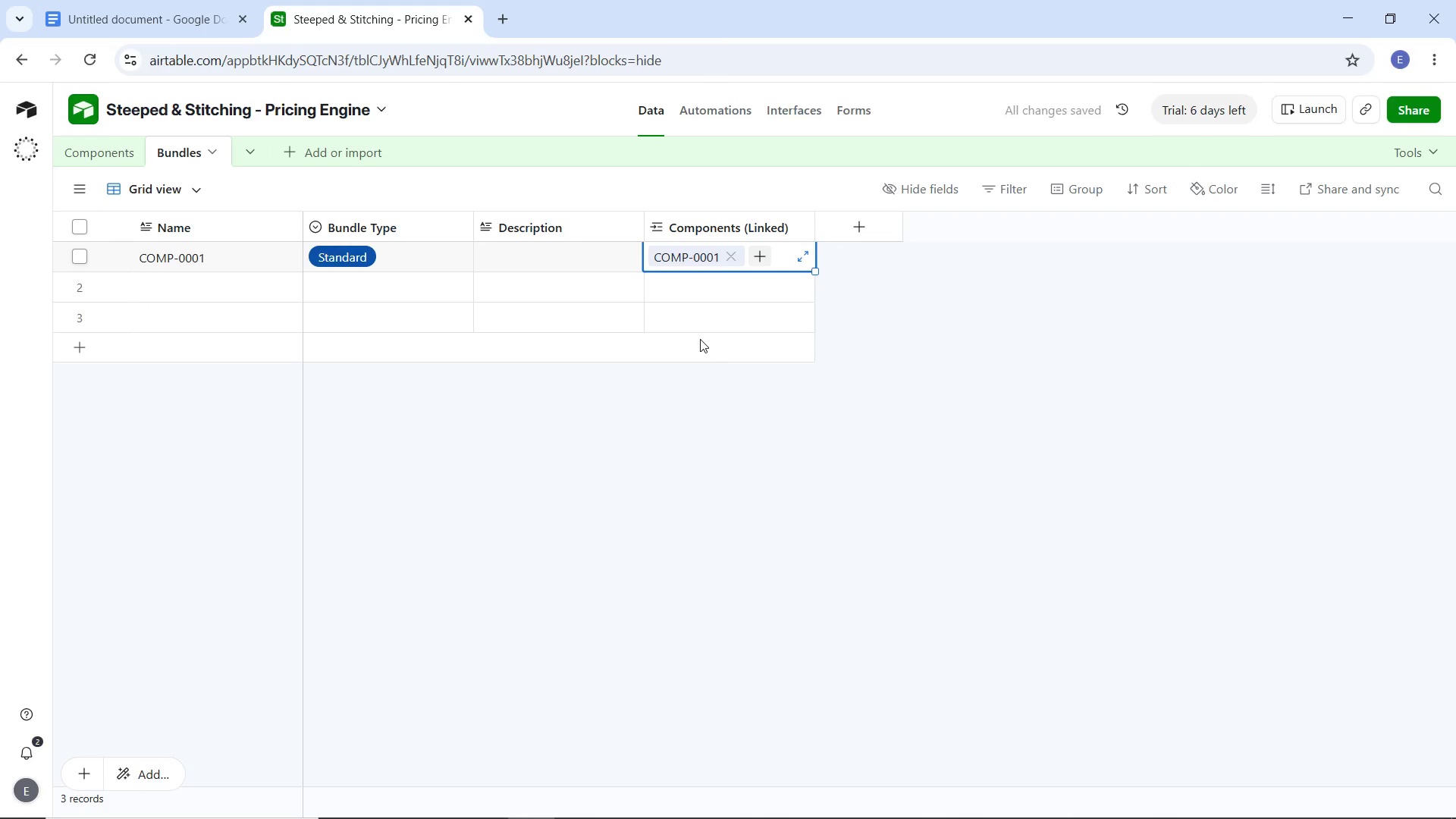 
double_click([218, 258])
 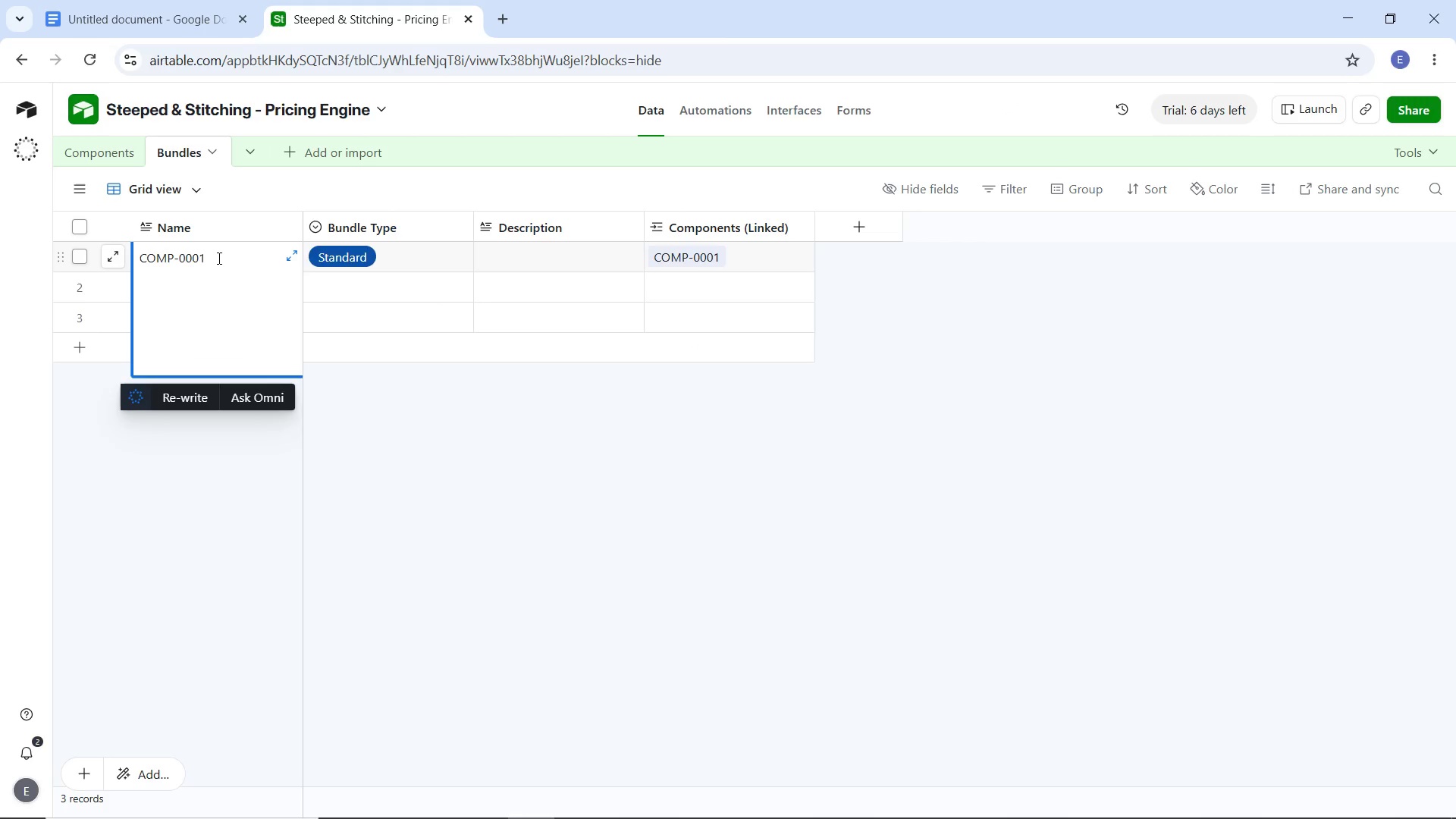 
key(Control+A)
 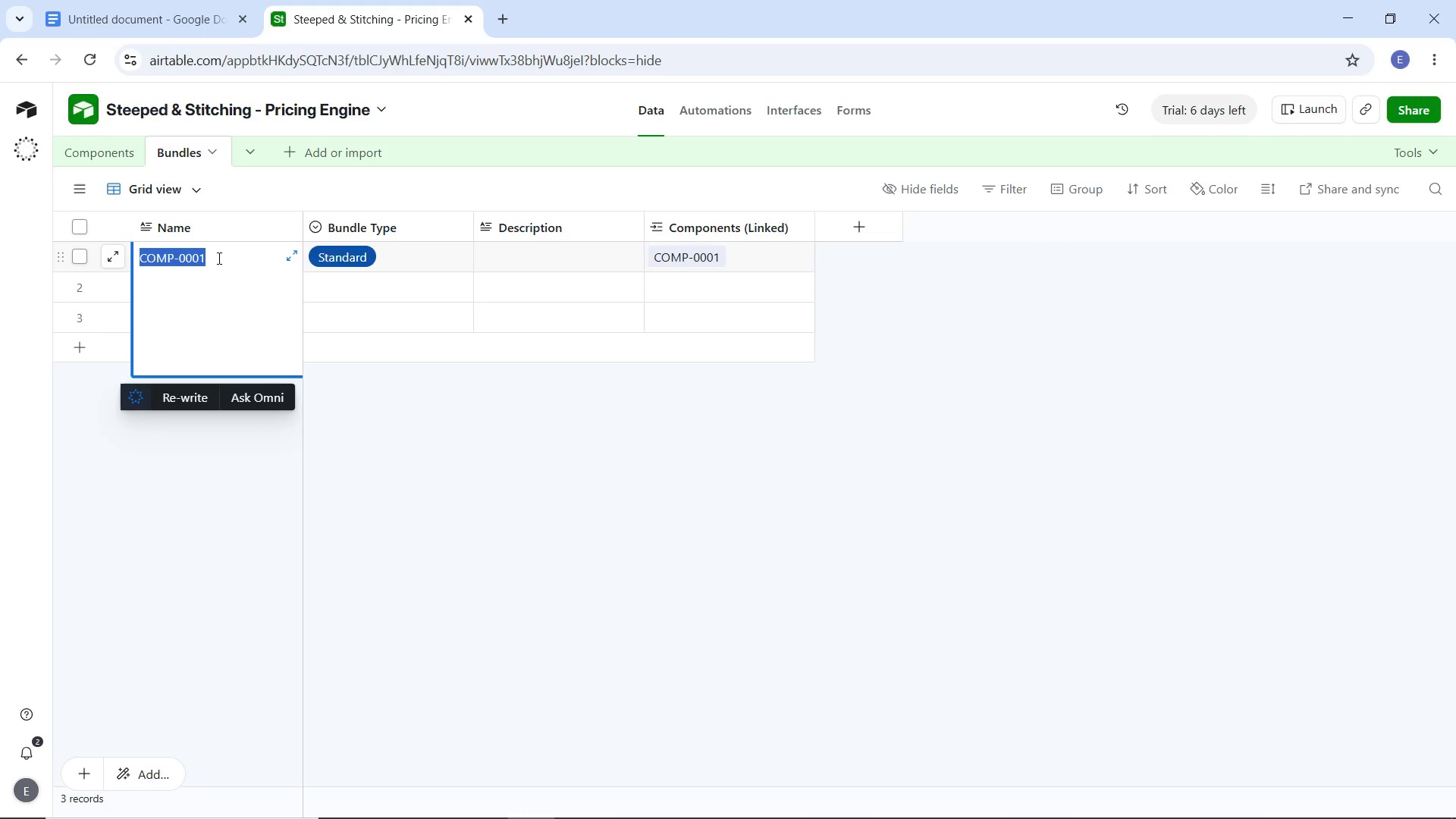 
type(Cosy Afternoon Standard)
 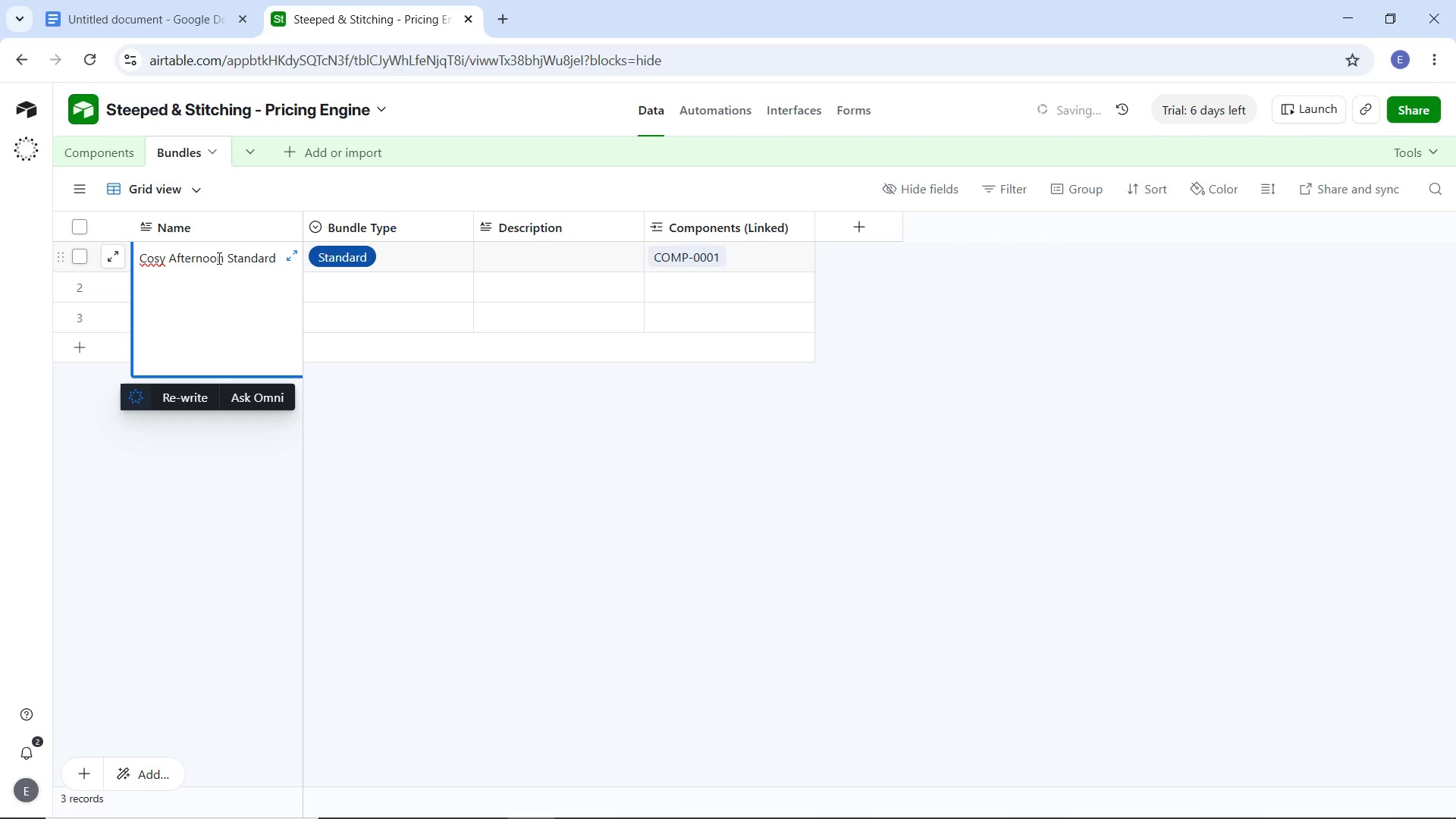 
wait(5.42)
 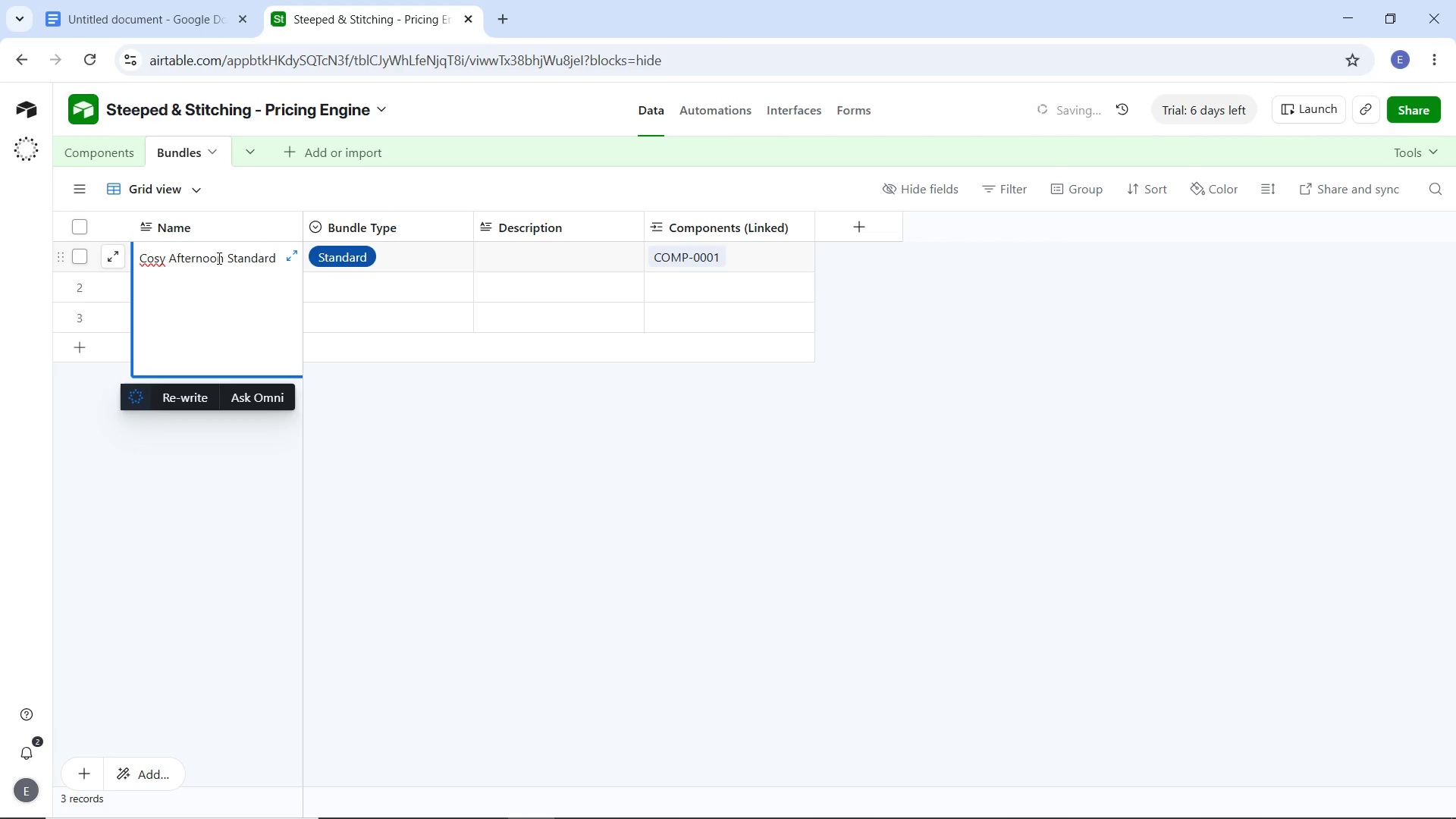 
left_click([494, 458])
 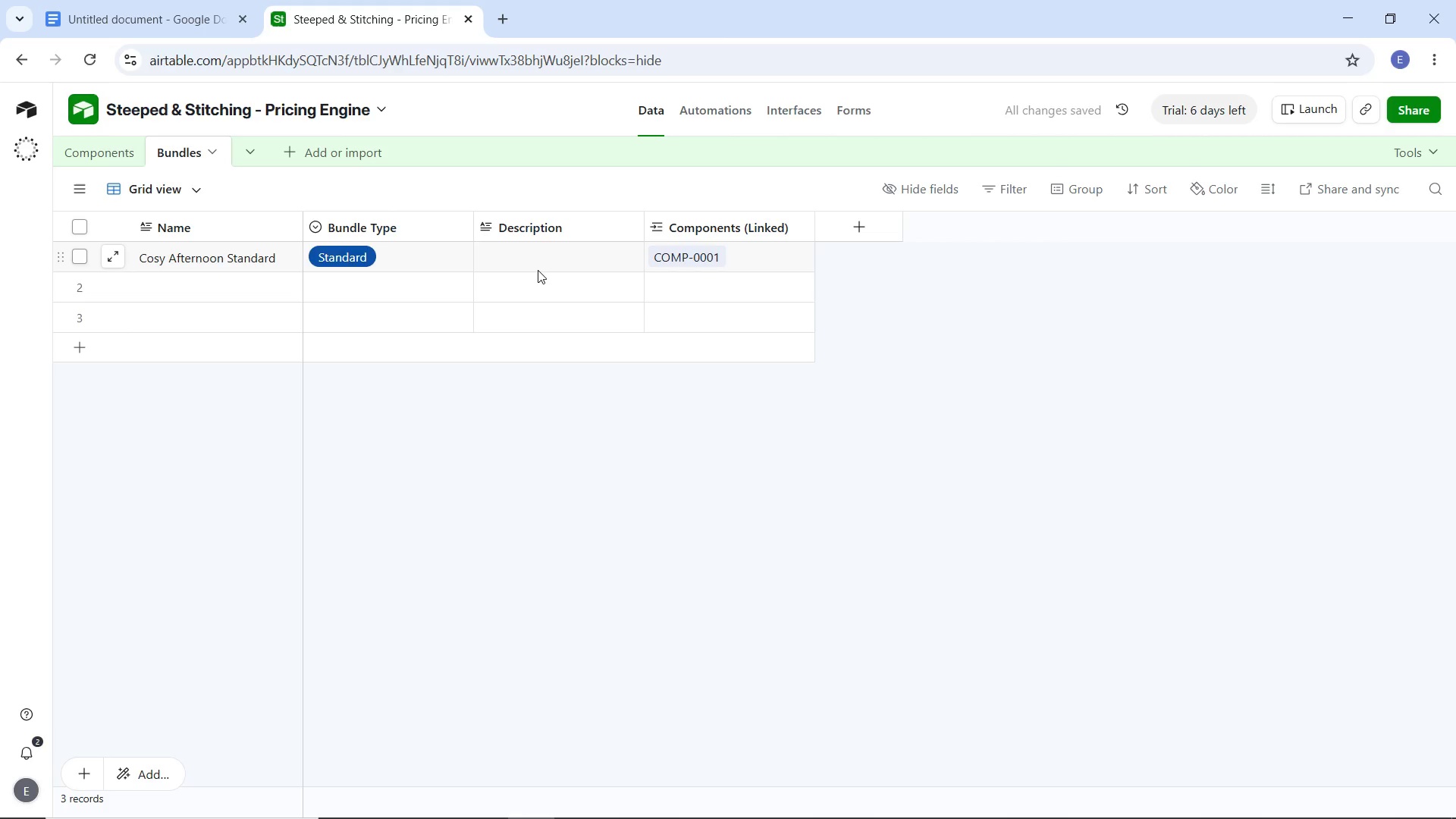 
double_click([538, 270])
 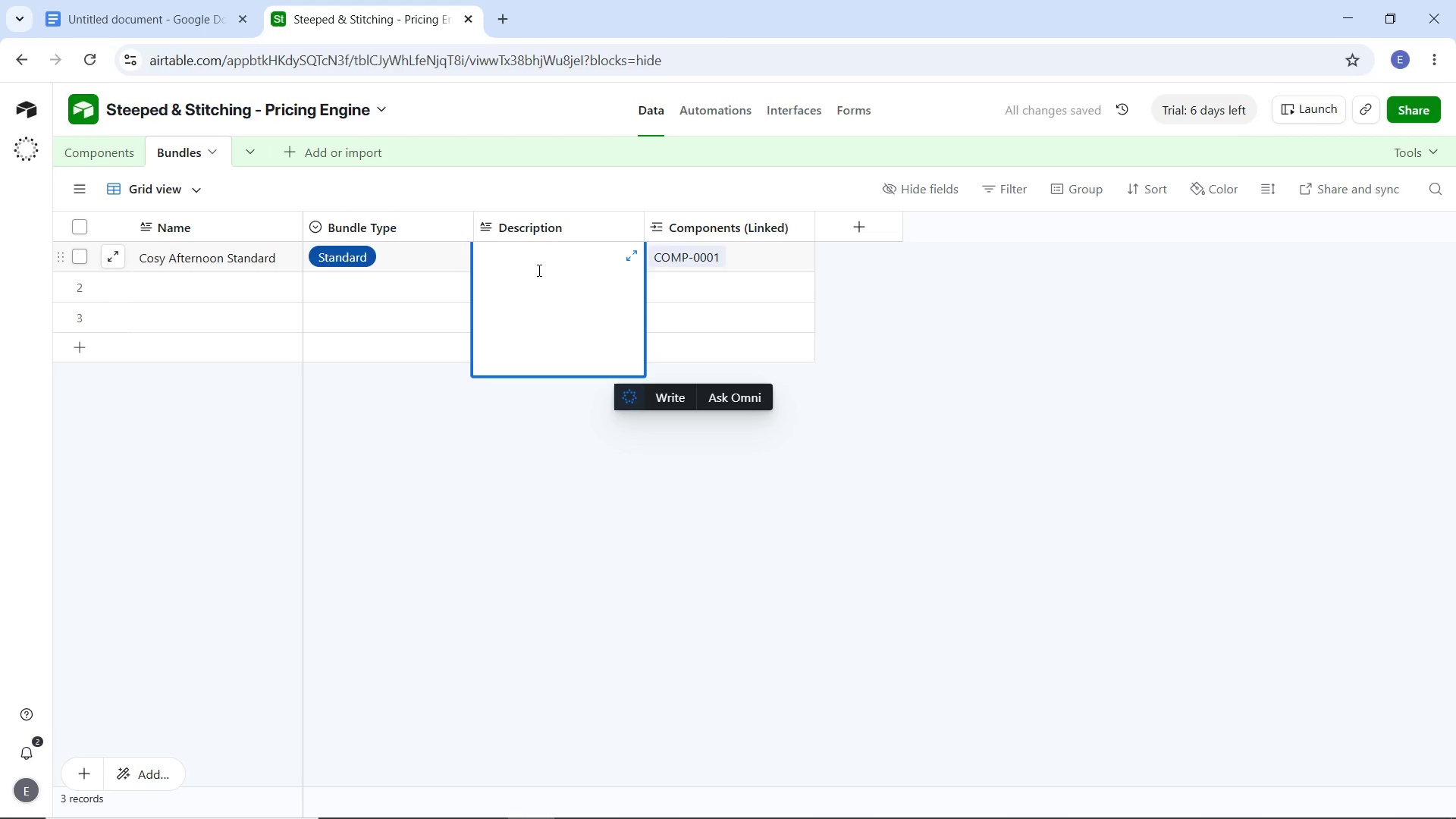 
type(A simple everyf)
key(Backspace)
type(day tea pairing with basic packaging)
 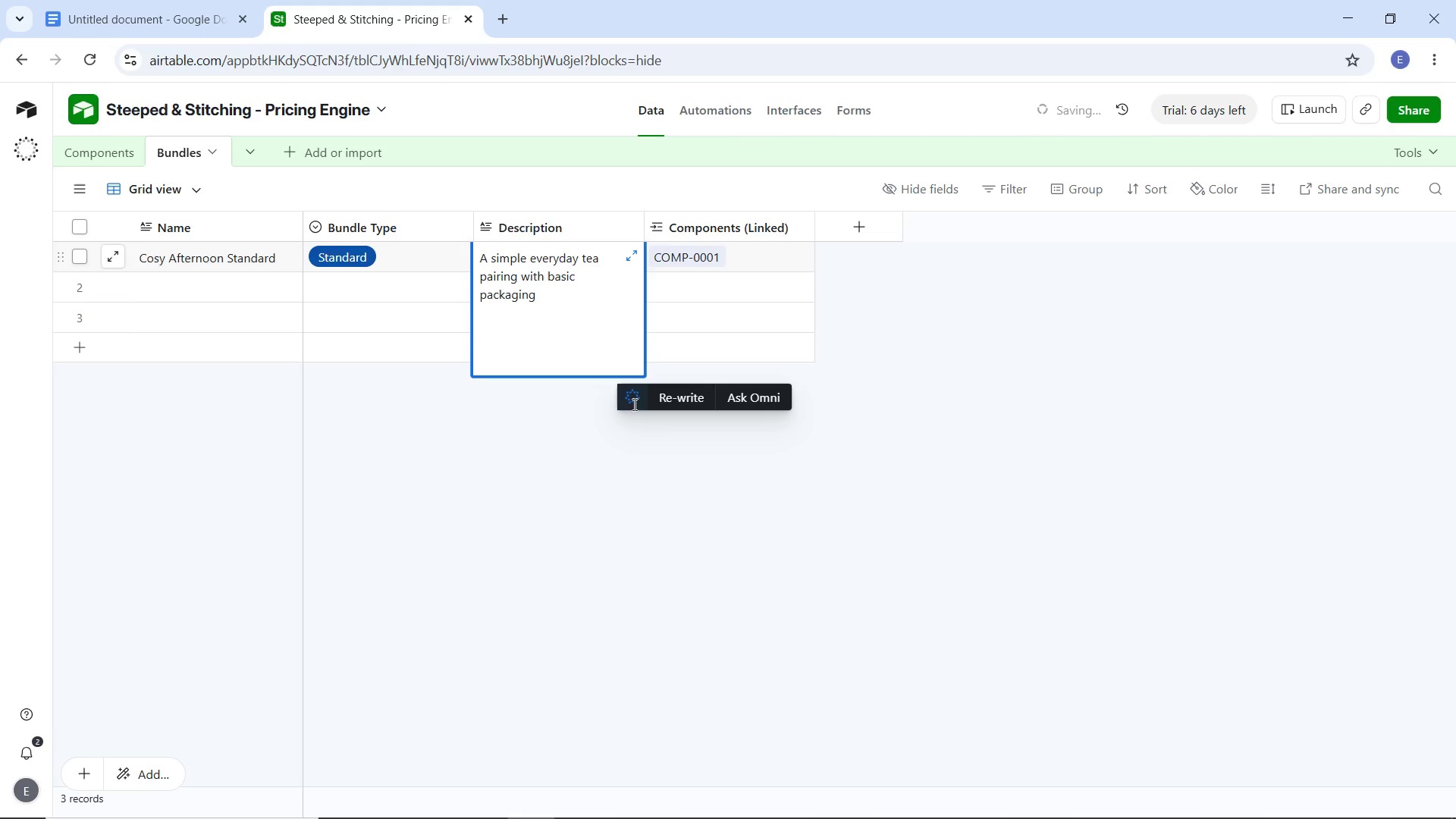 
left_click([647, 585])
 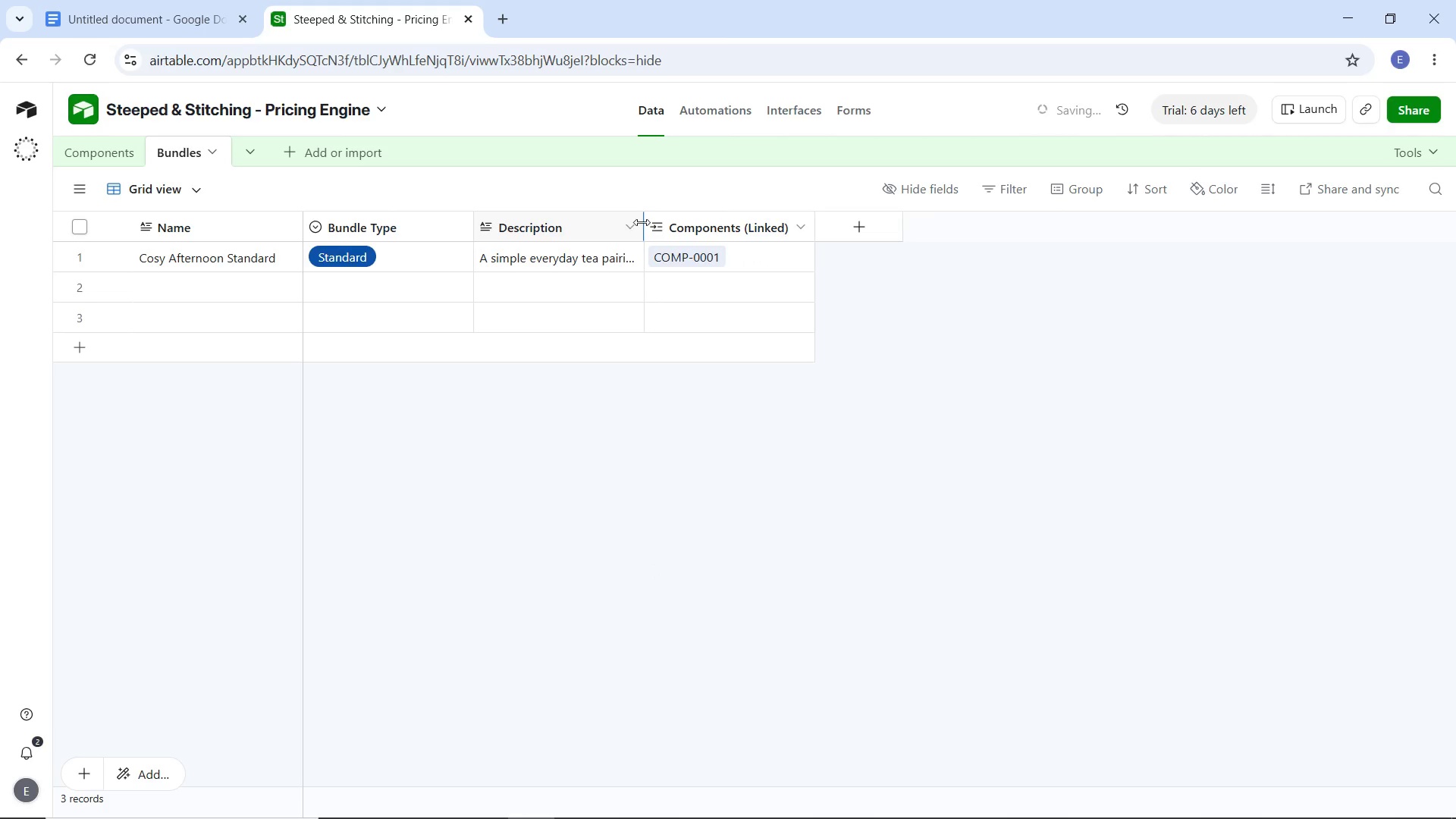 
left_click_drag(start_coordinate=[641, 222], to_coordinate=[717, 234])
 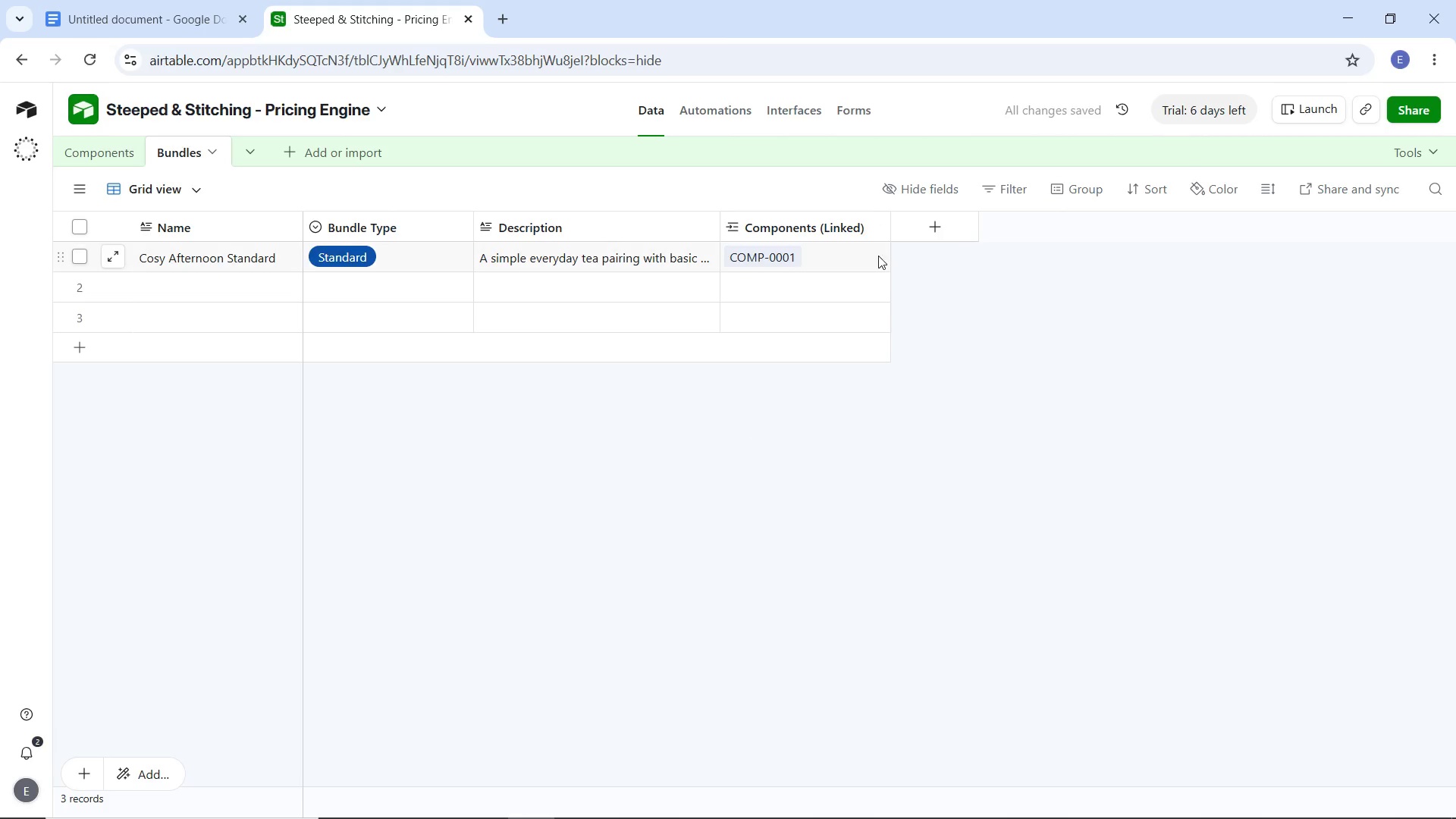 
double_click([843, 260])
 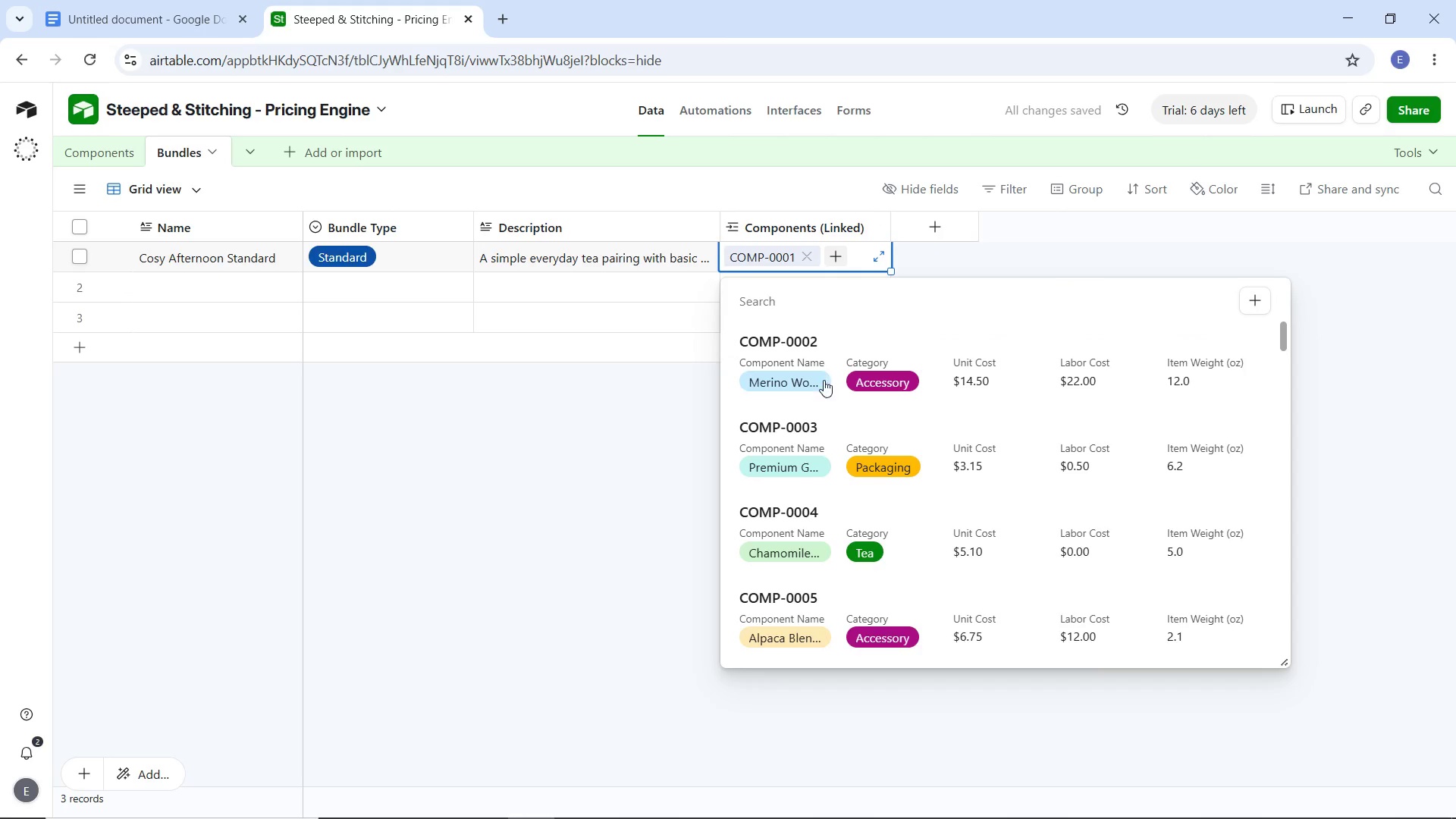 
wait(5.2)
 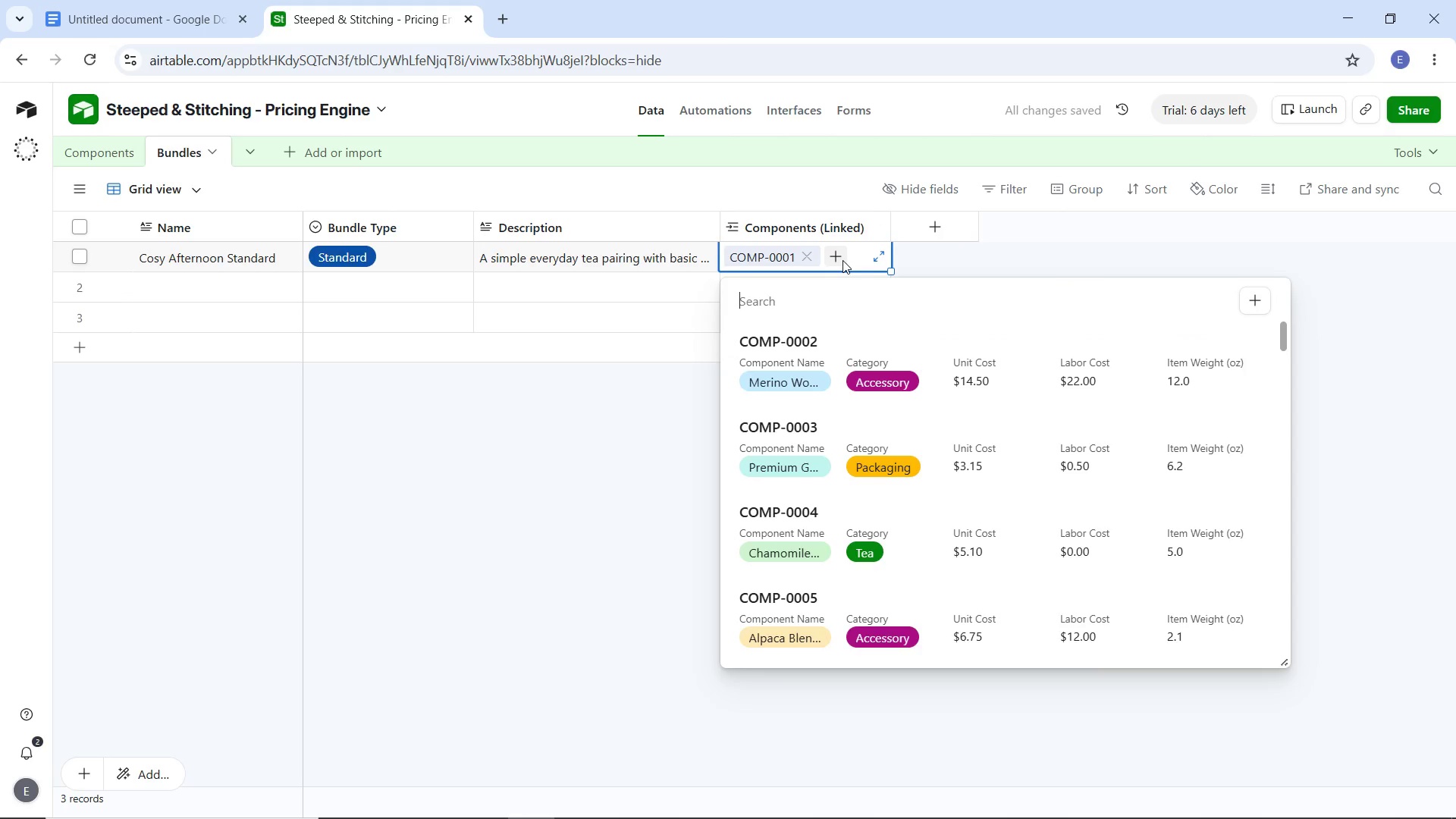 
left_click([773, 601])
 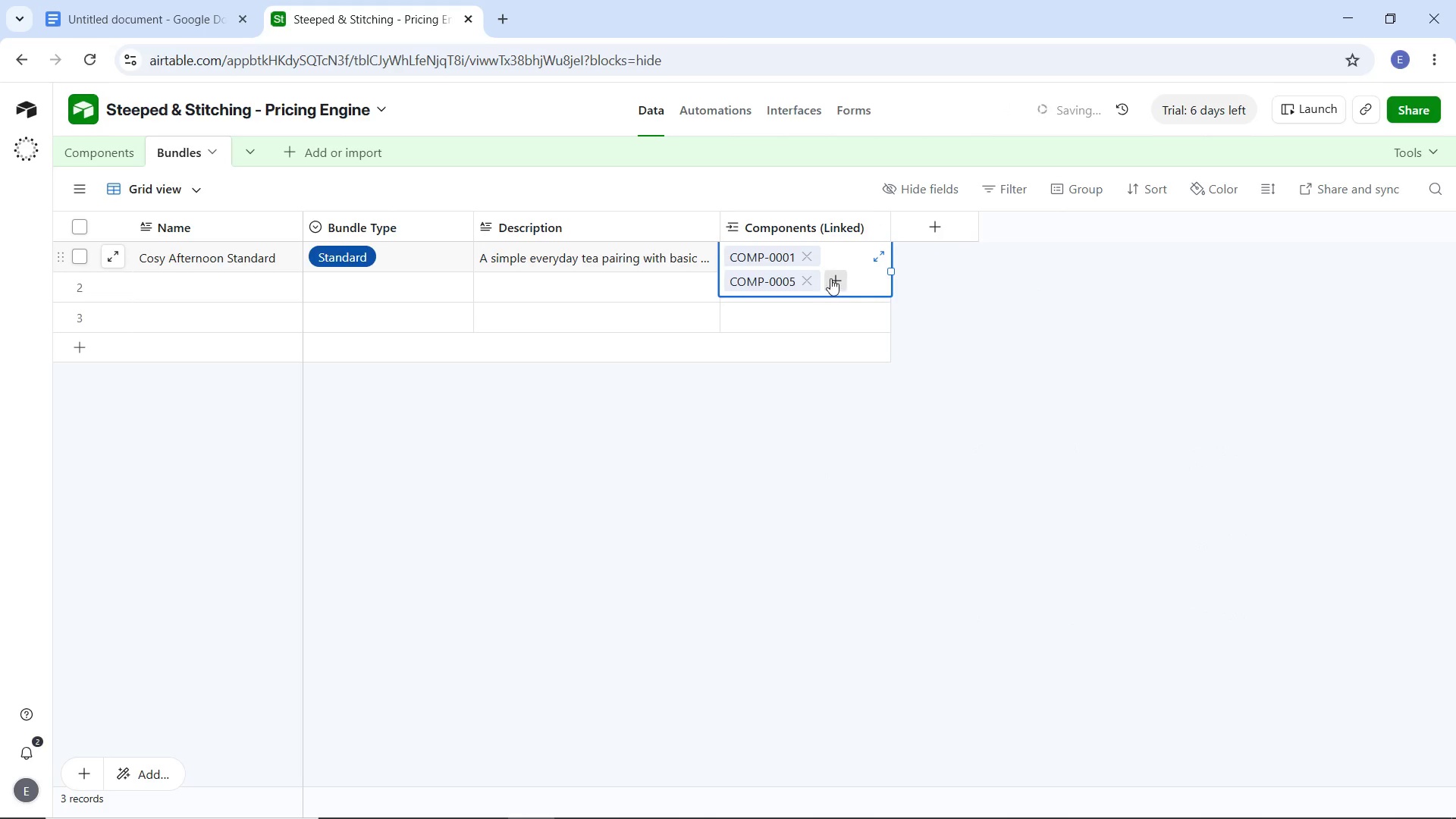 
left_click([830, 278])
 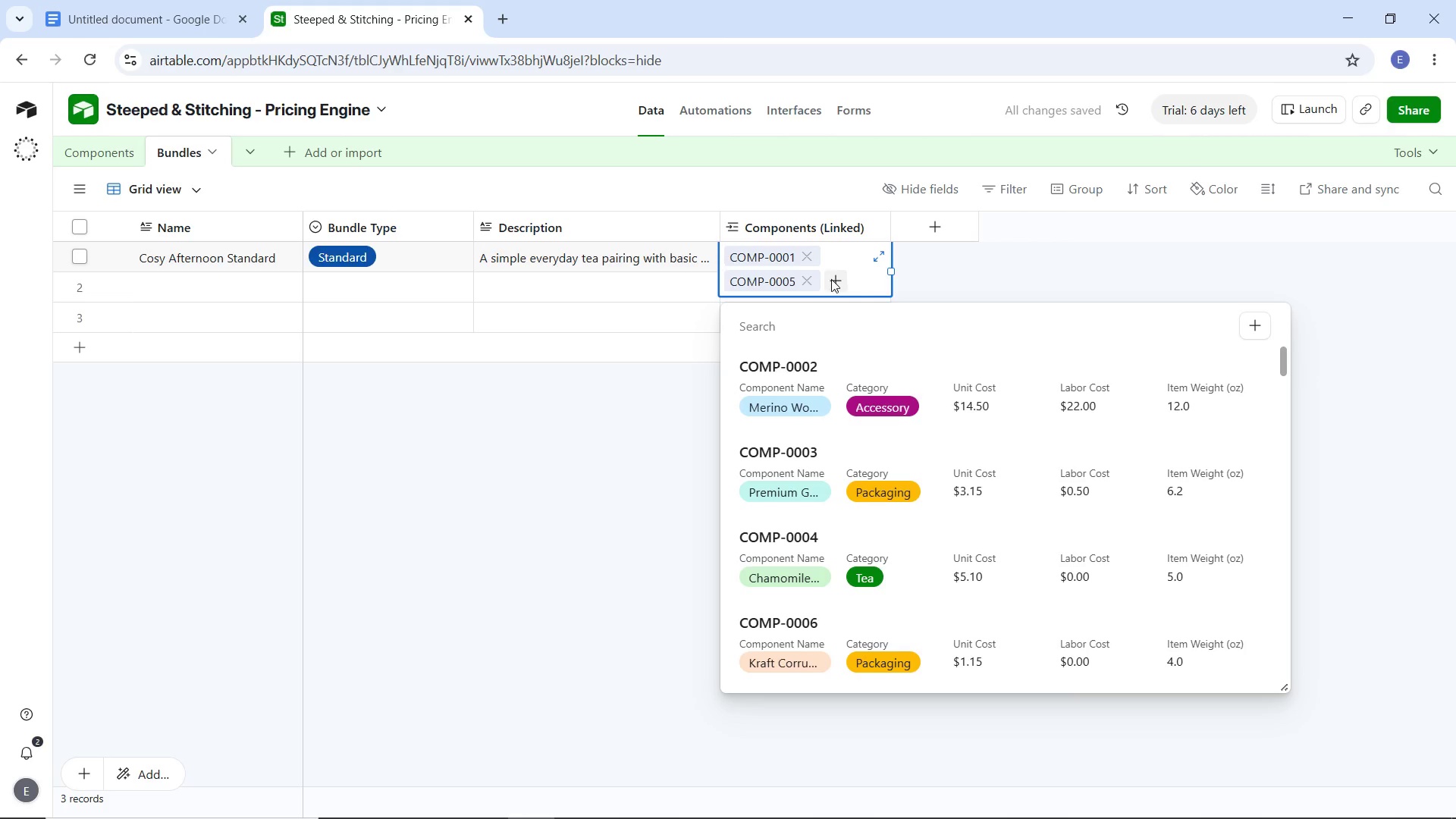 
scroll: coordinate [855, 368], scroll_direction: down, amount: 1.0
 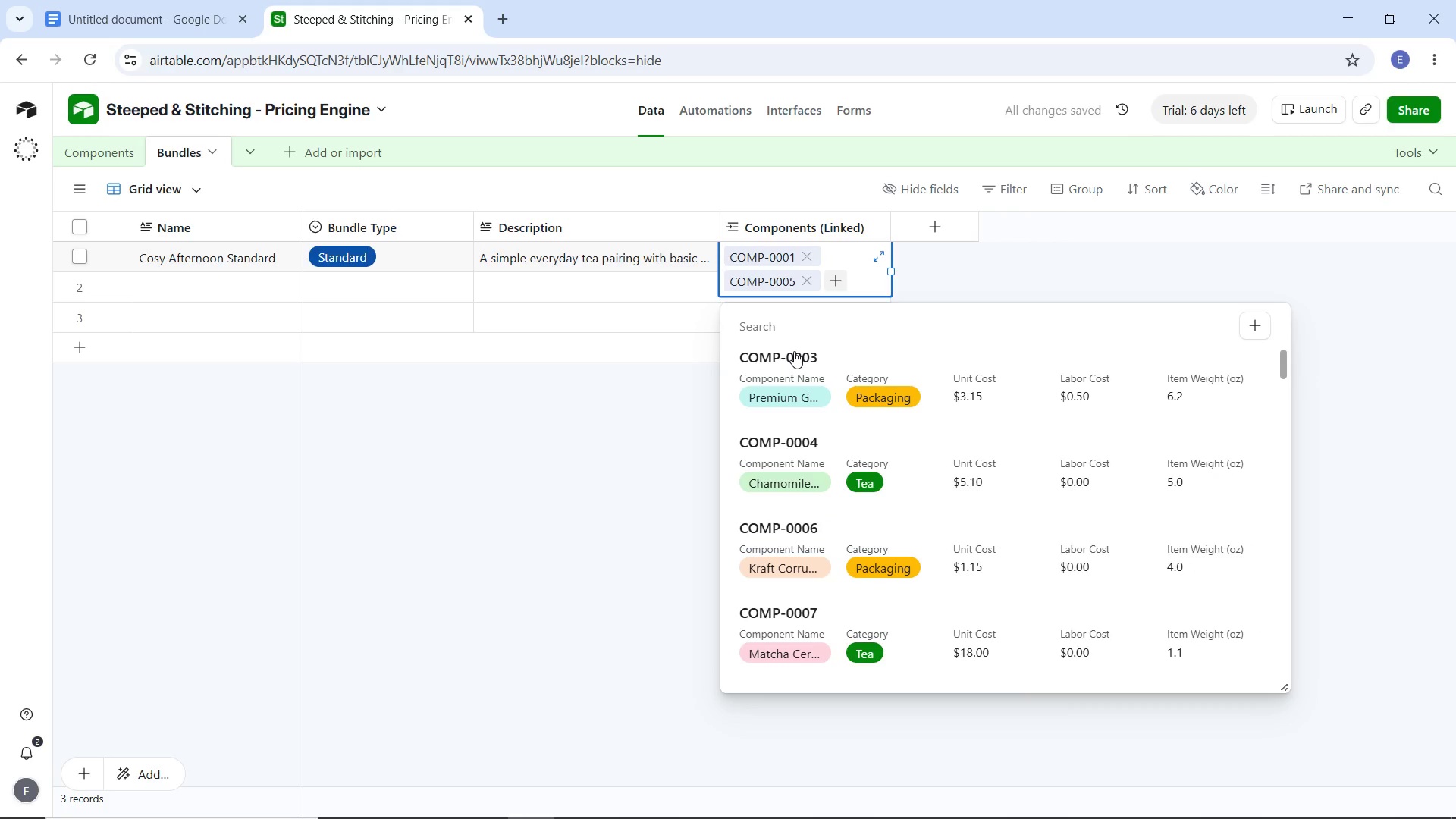 
type(kraft)
key(Backspace)
key(Backspace)
 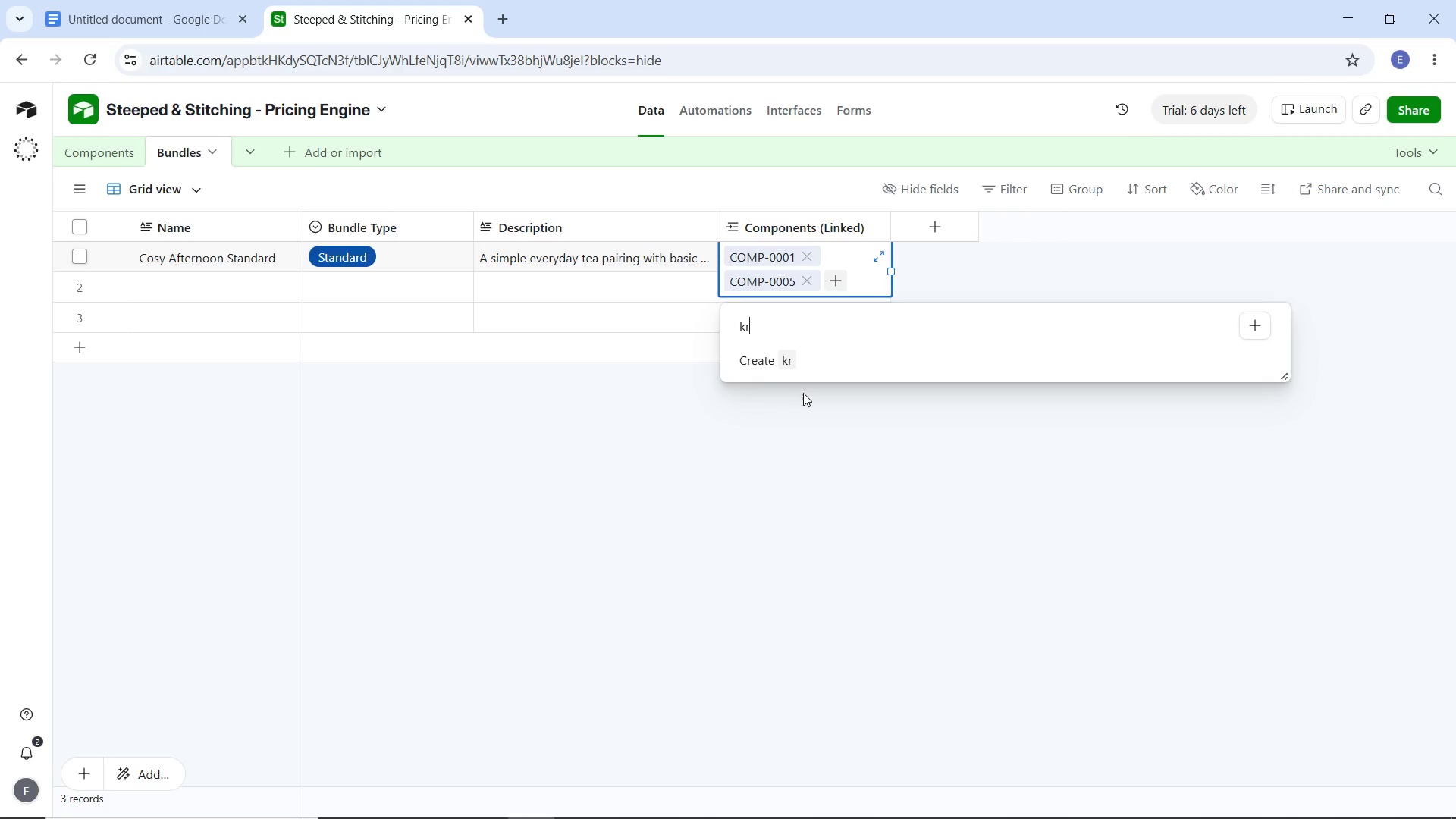 
key(Backspace)
 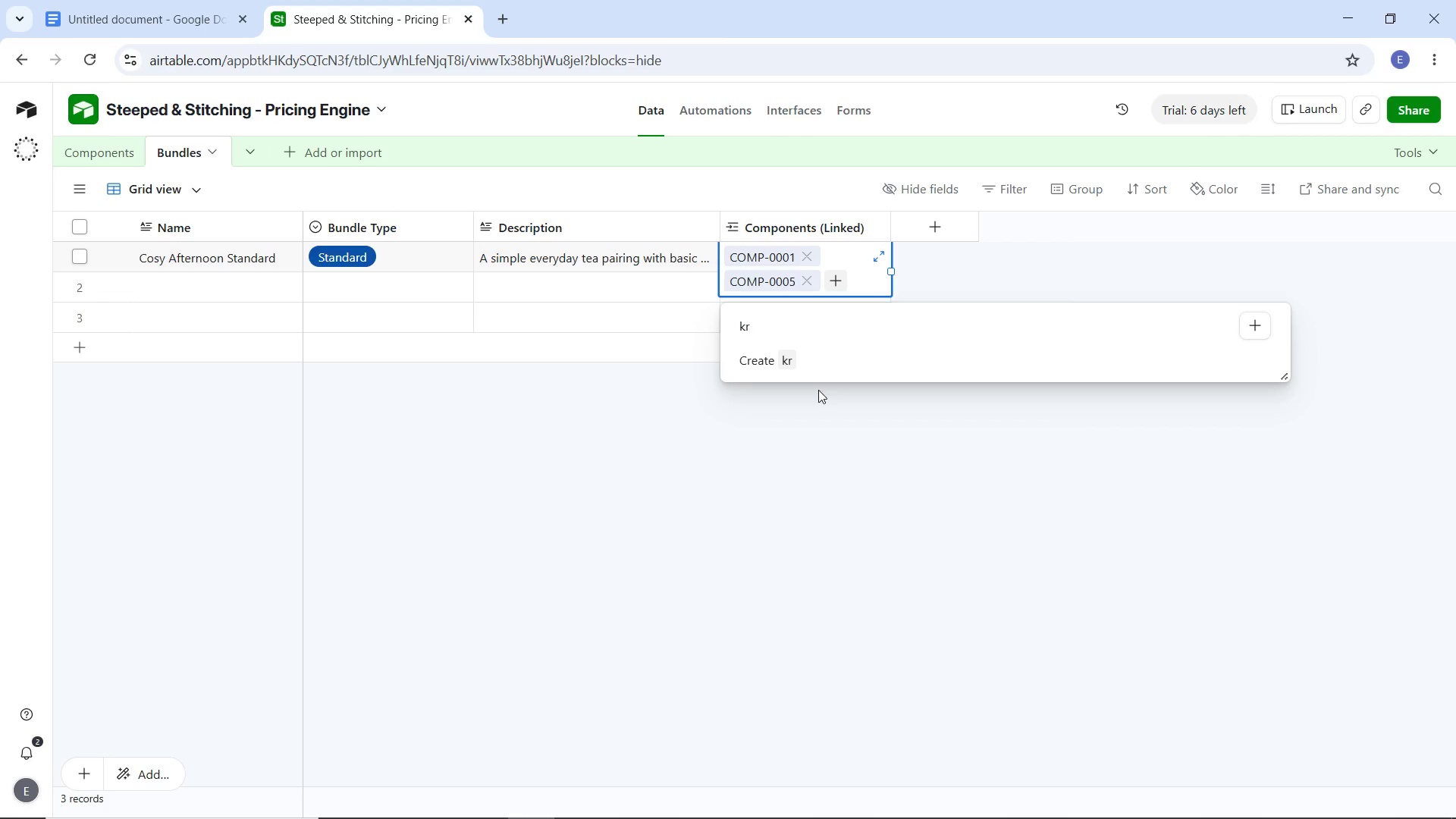 
key(Backspace)
 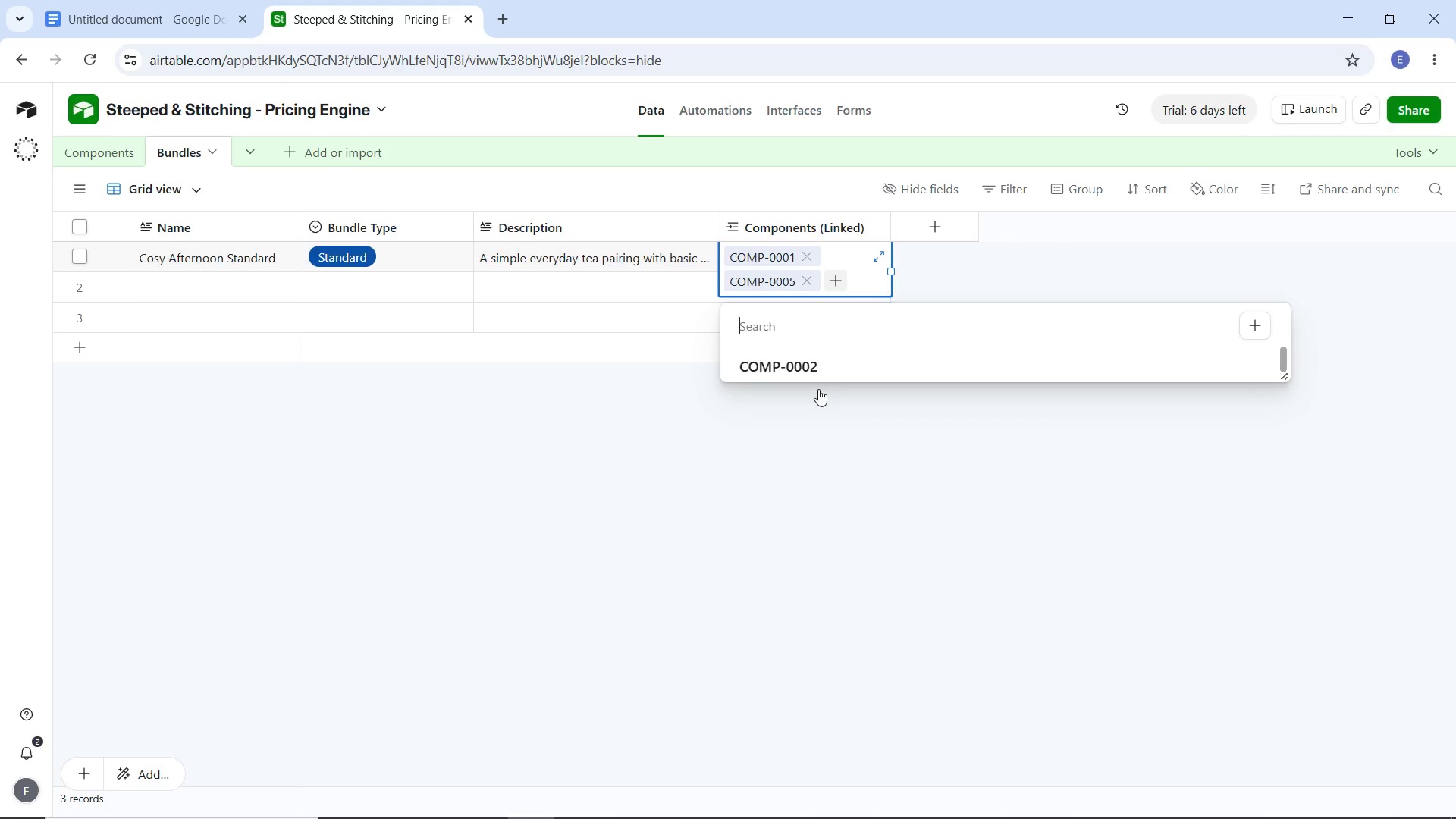 
key(Backspace)
 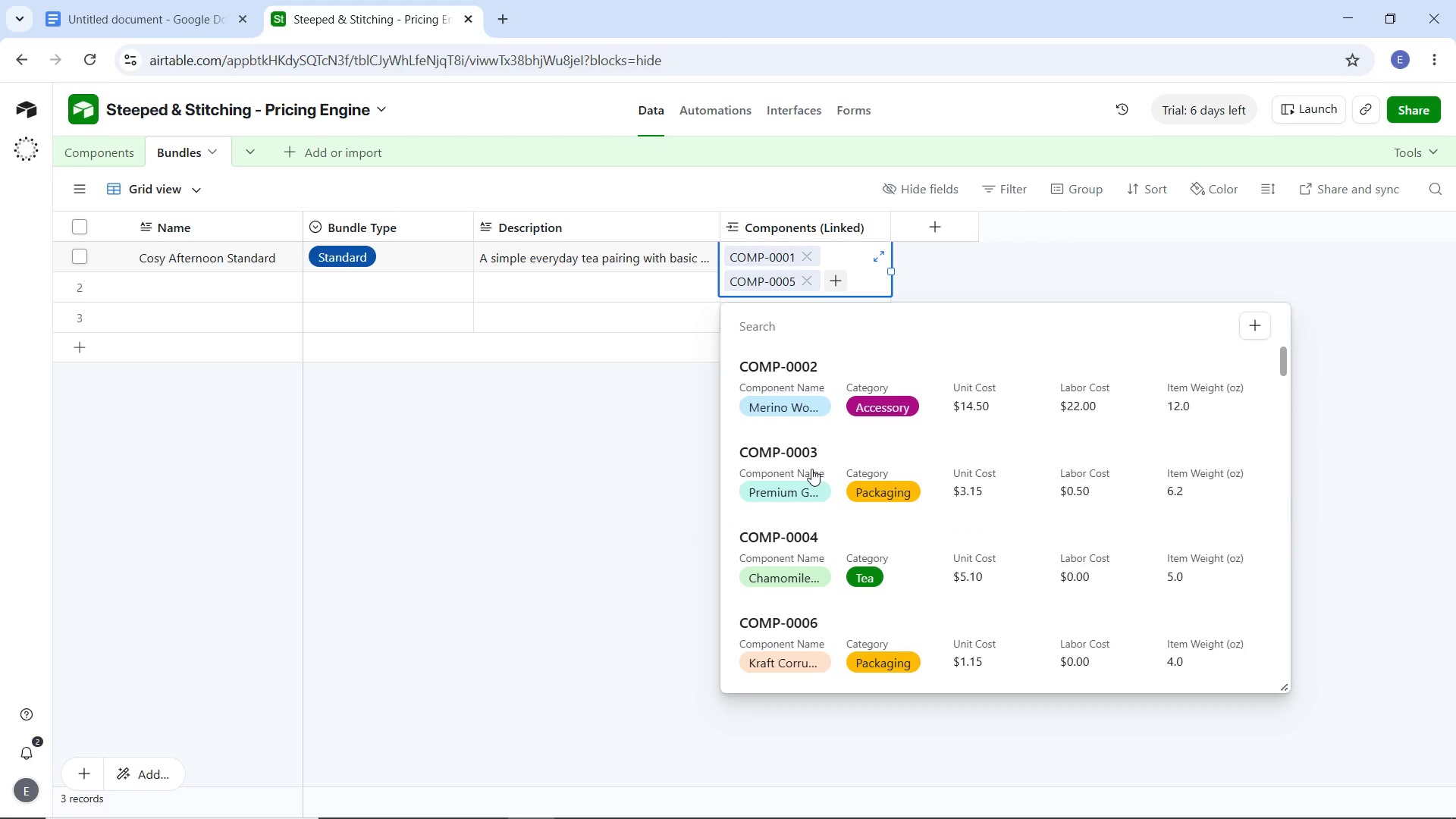 
scroll: coordinate [836, 510], scroll_direction: down, amount: 2.0
 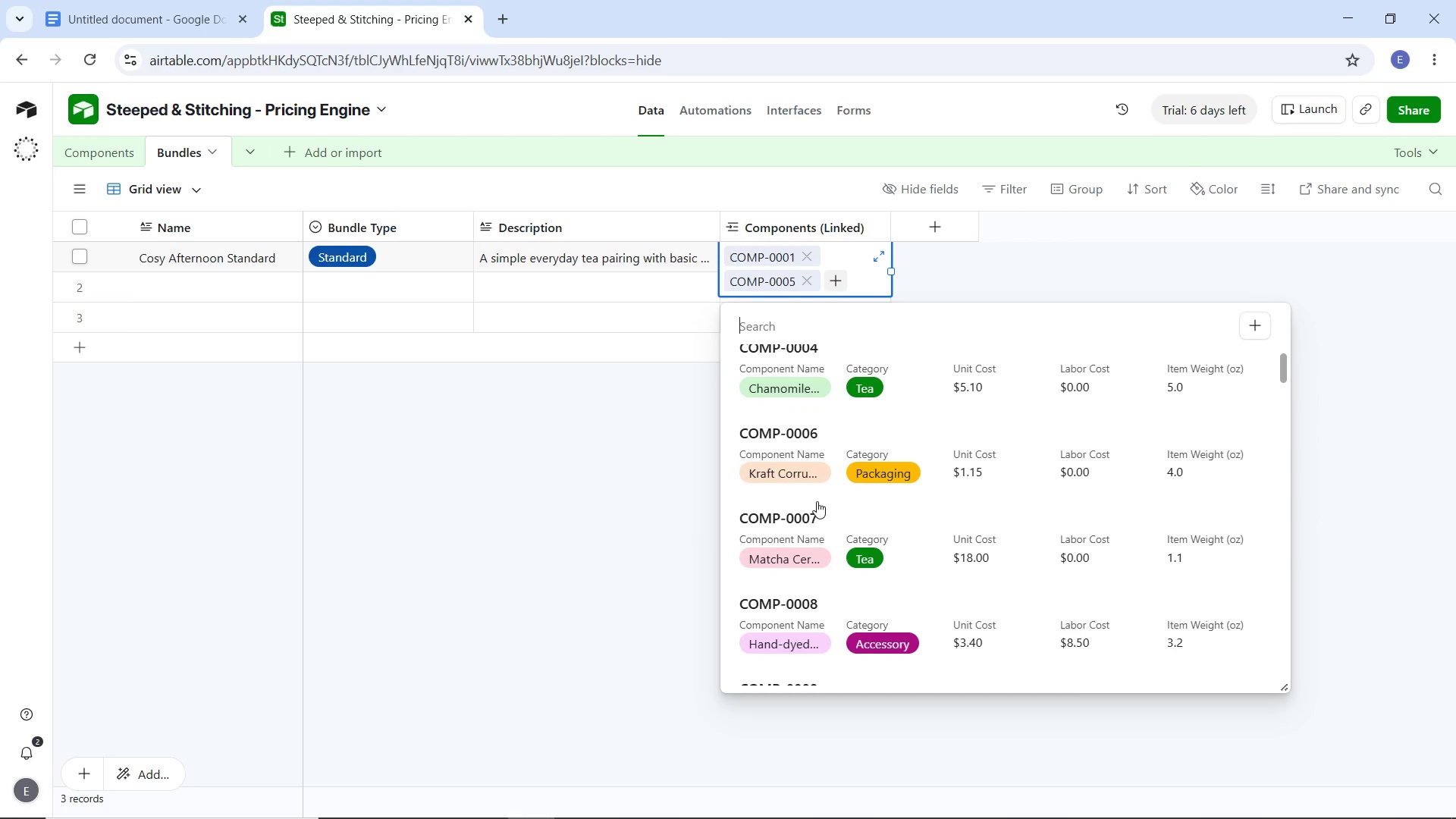 
mouse_move([803, 463])
 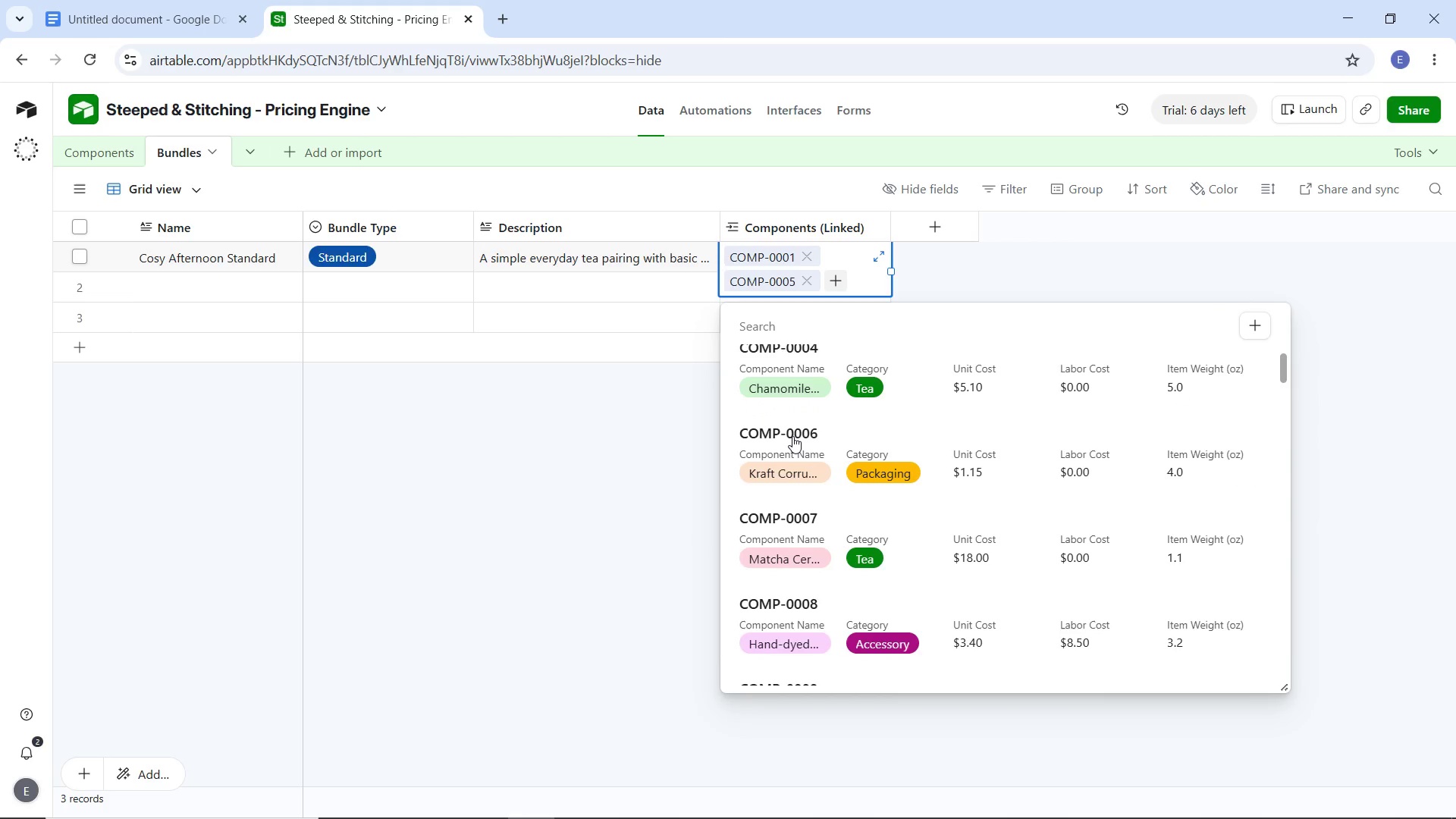 
left_click([792, 436])
 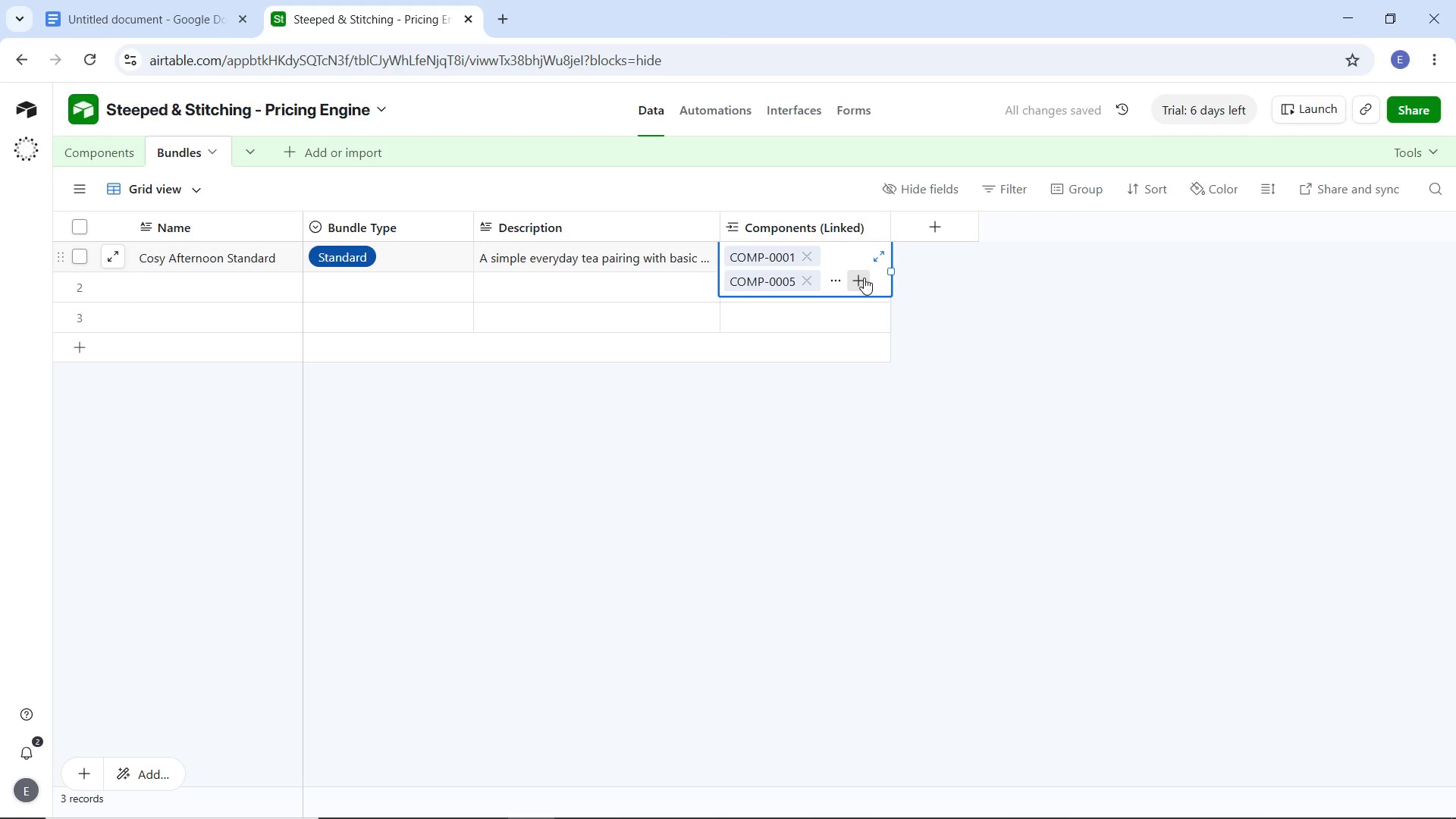 
wait(5.56)
 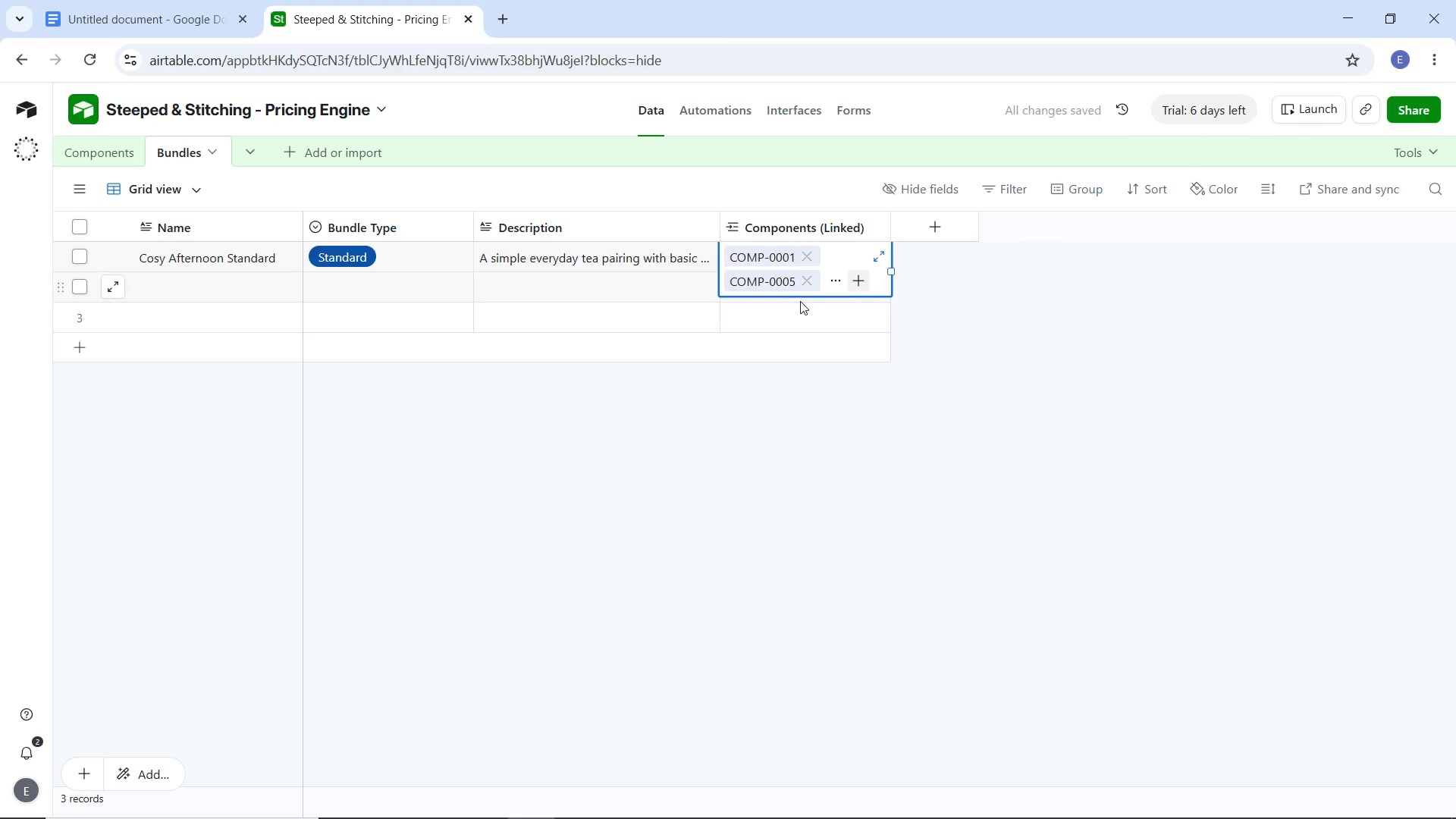 
left_click([864, 278])
 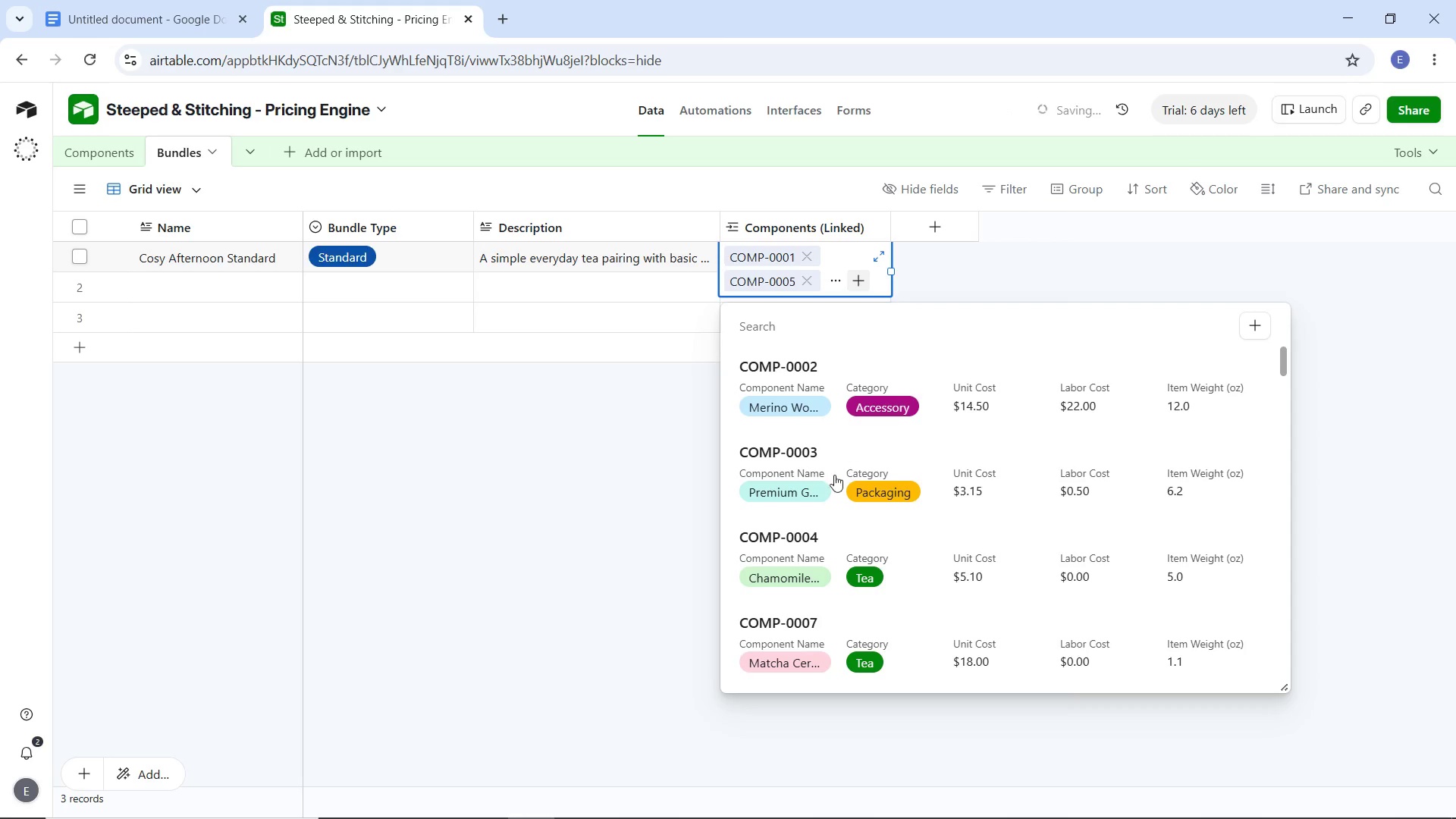 
scroll: coordinate [830, 478], scroll_direction: down, amount: 8.0
 